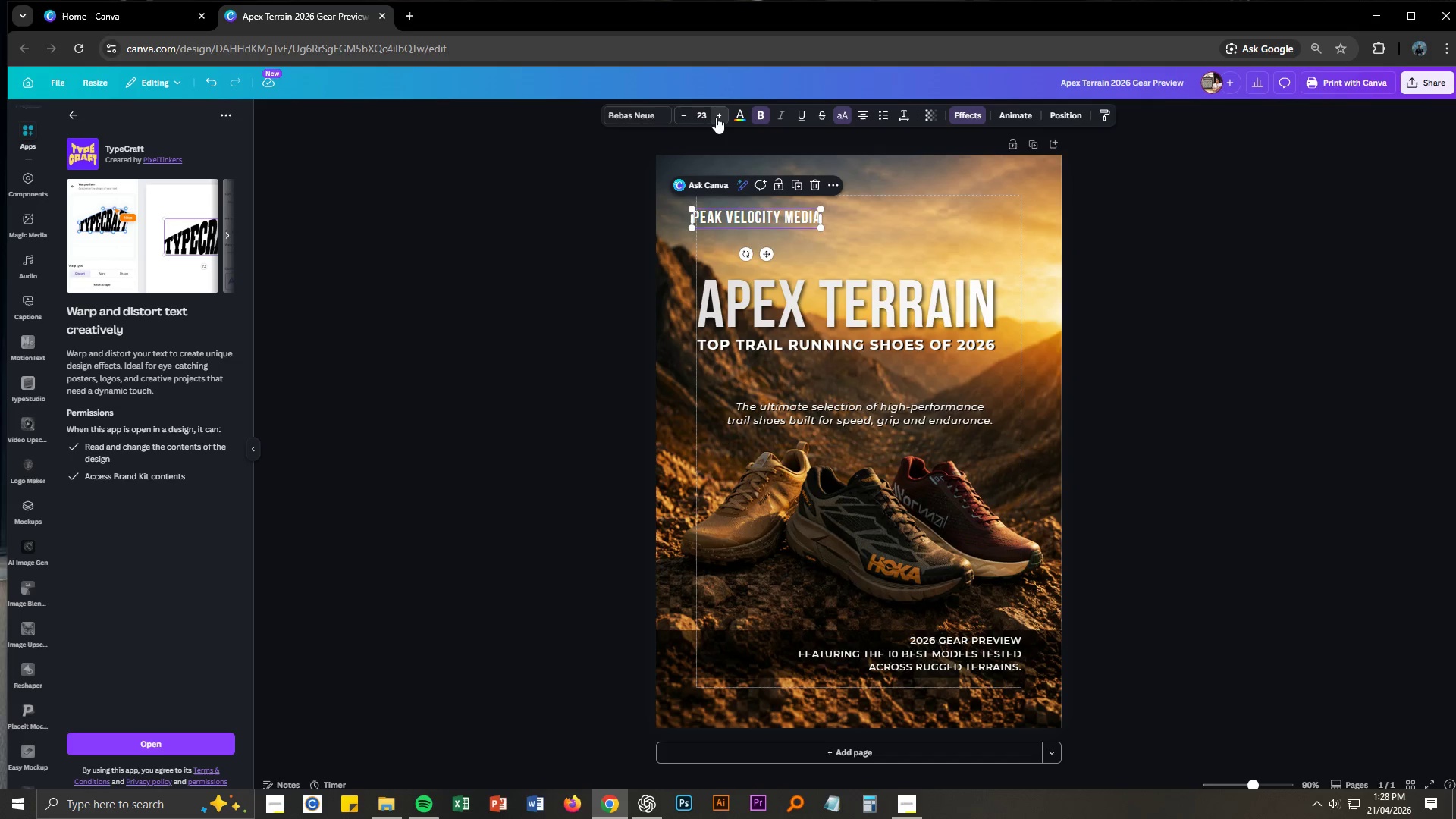 
triple_click([716, 117])
 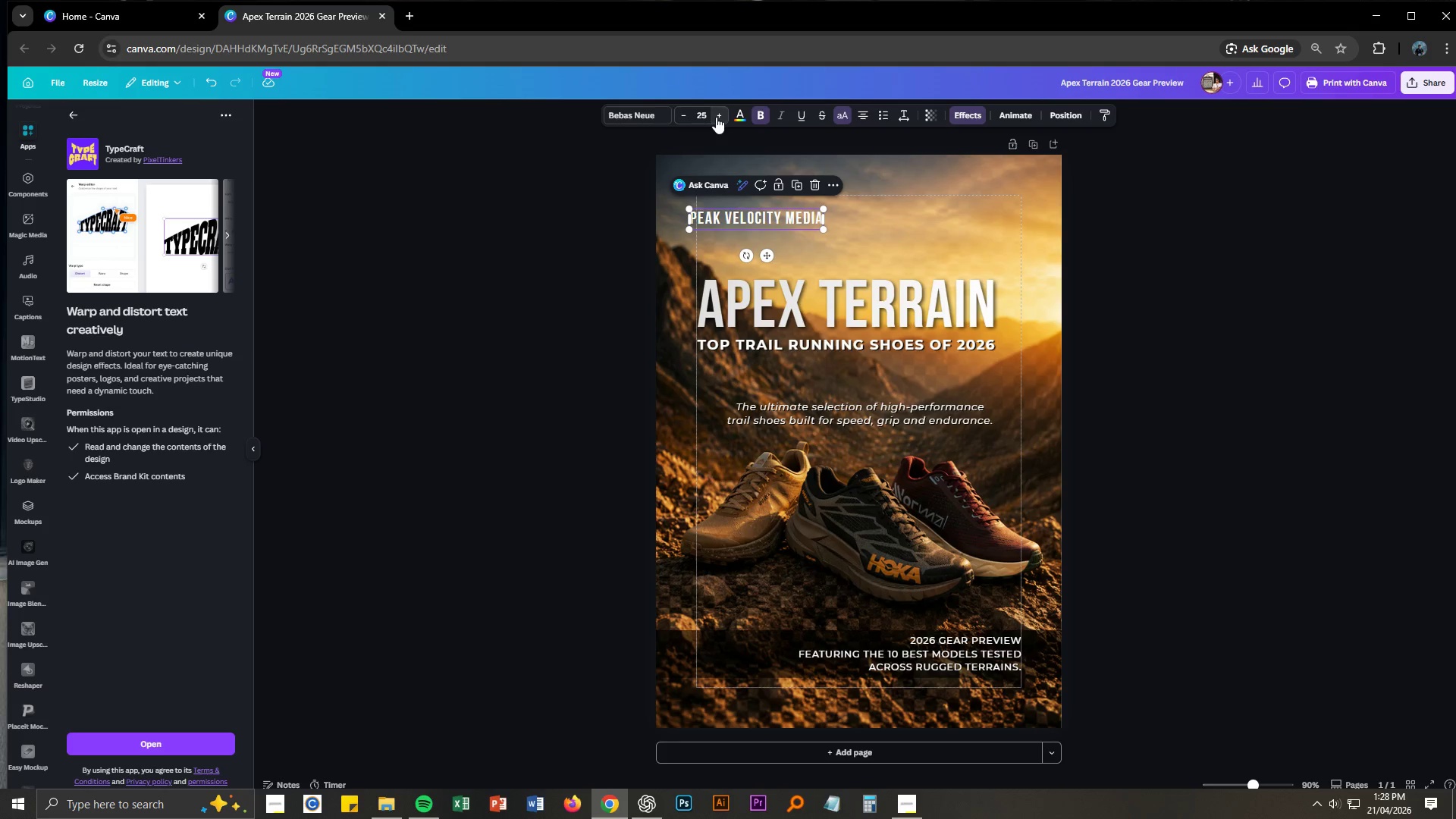 
triple_click([716, 117])
 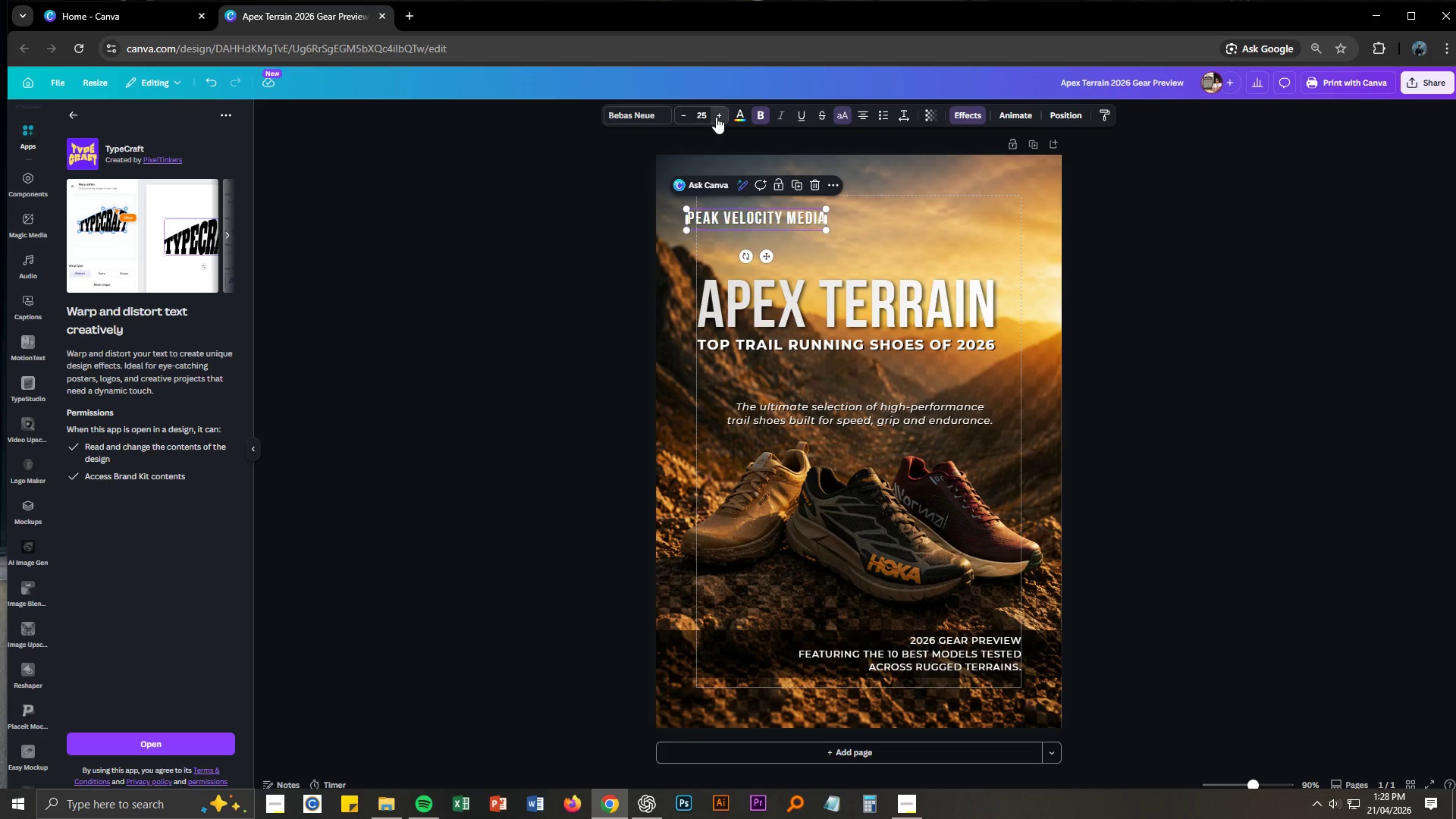 
triple_click([716, 117])
 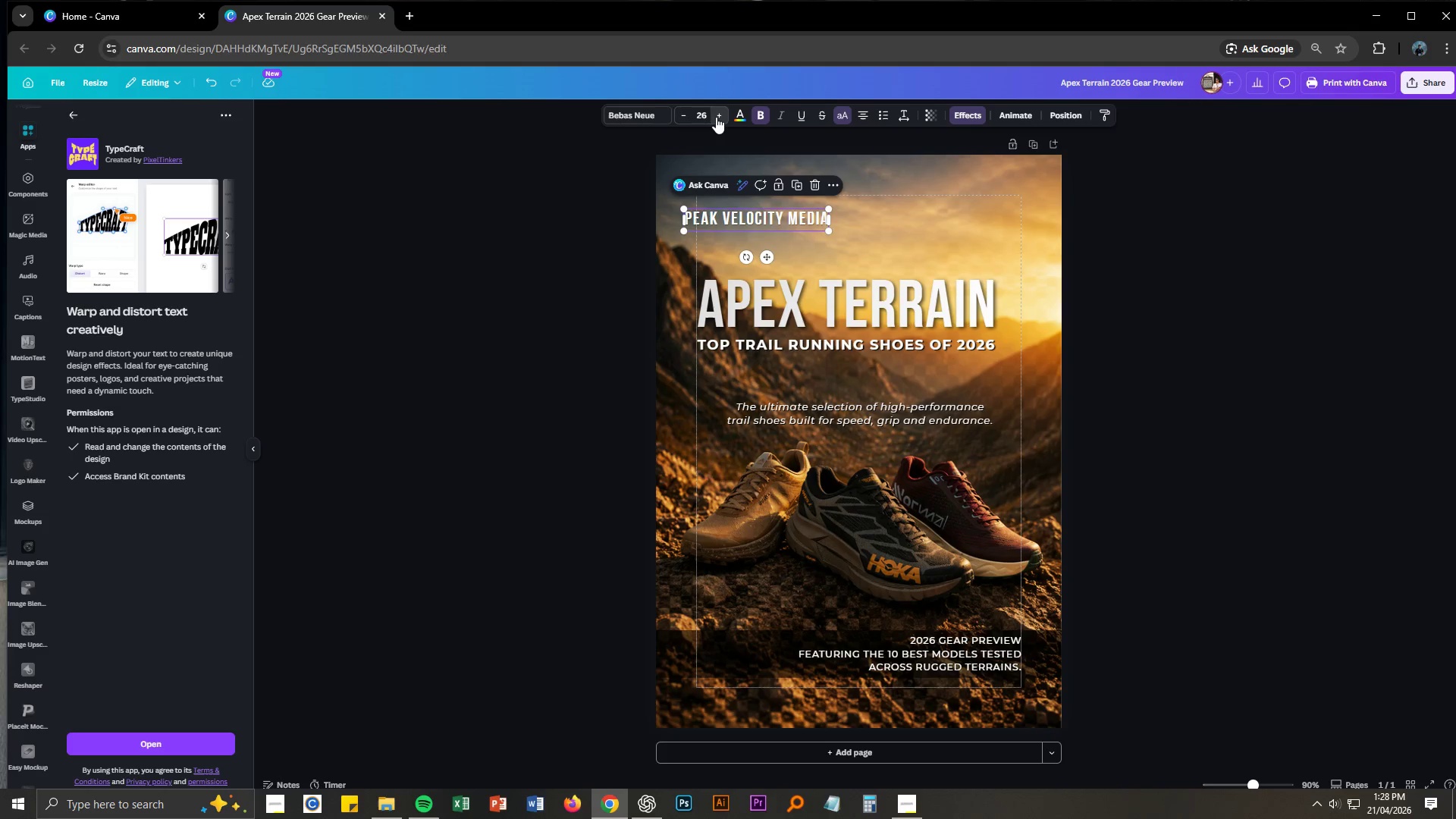 
triple_click([716, 117])
 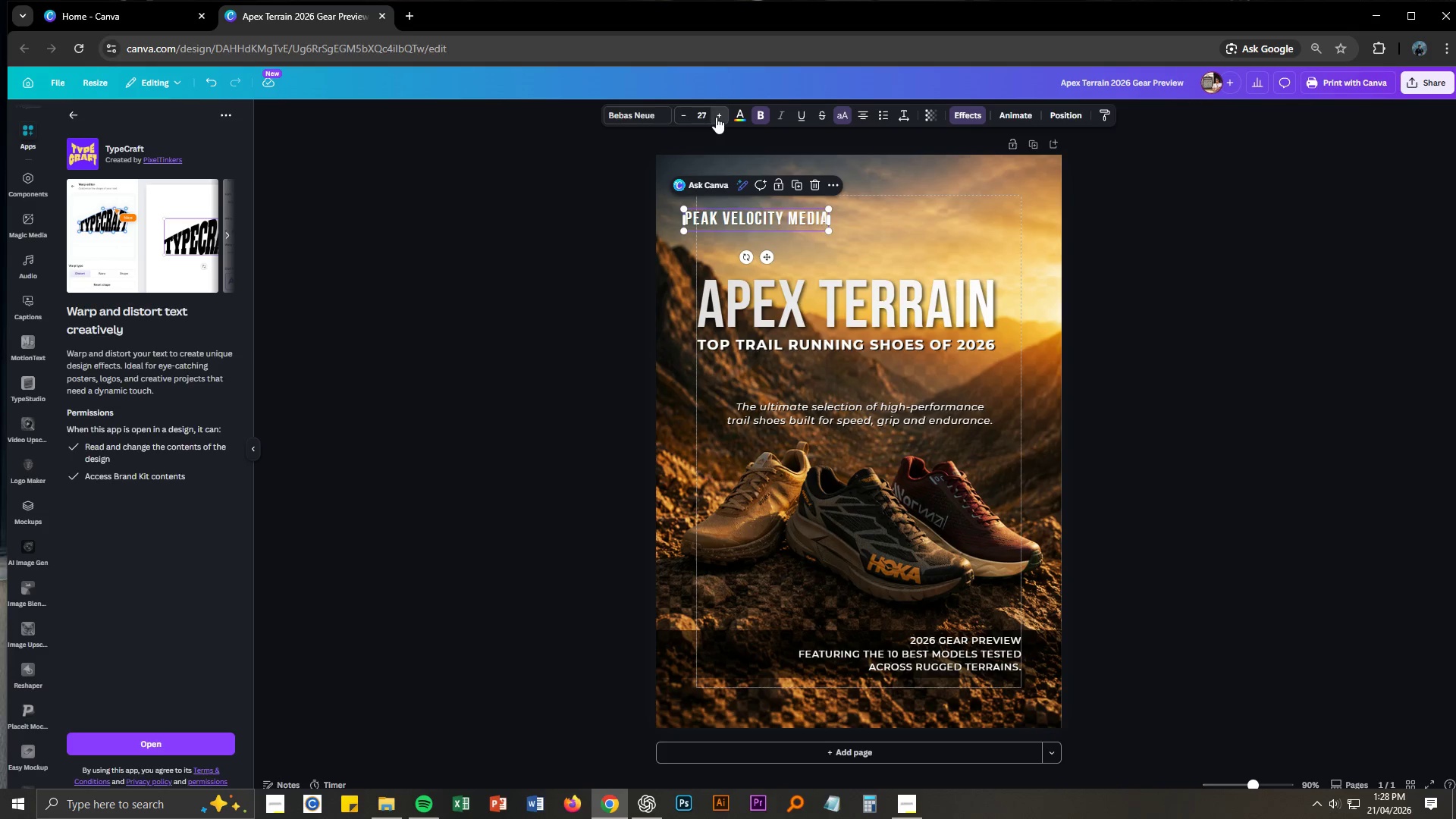 
triple_click([716, 117])
 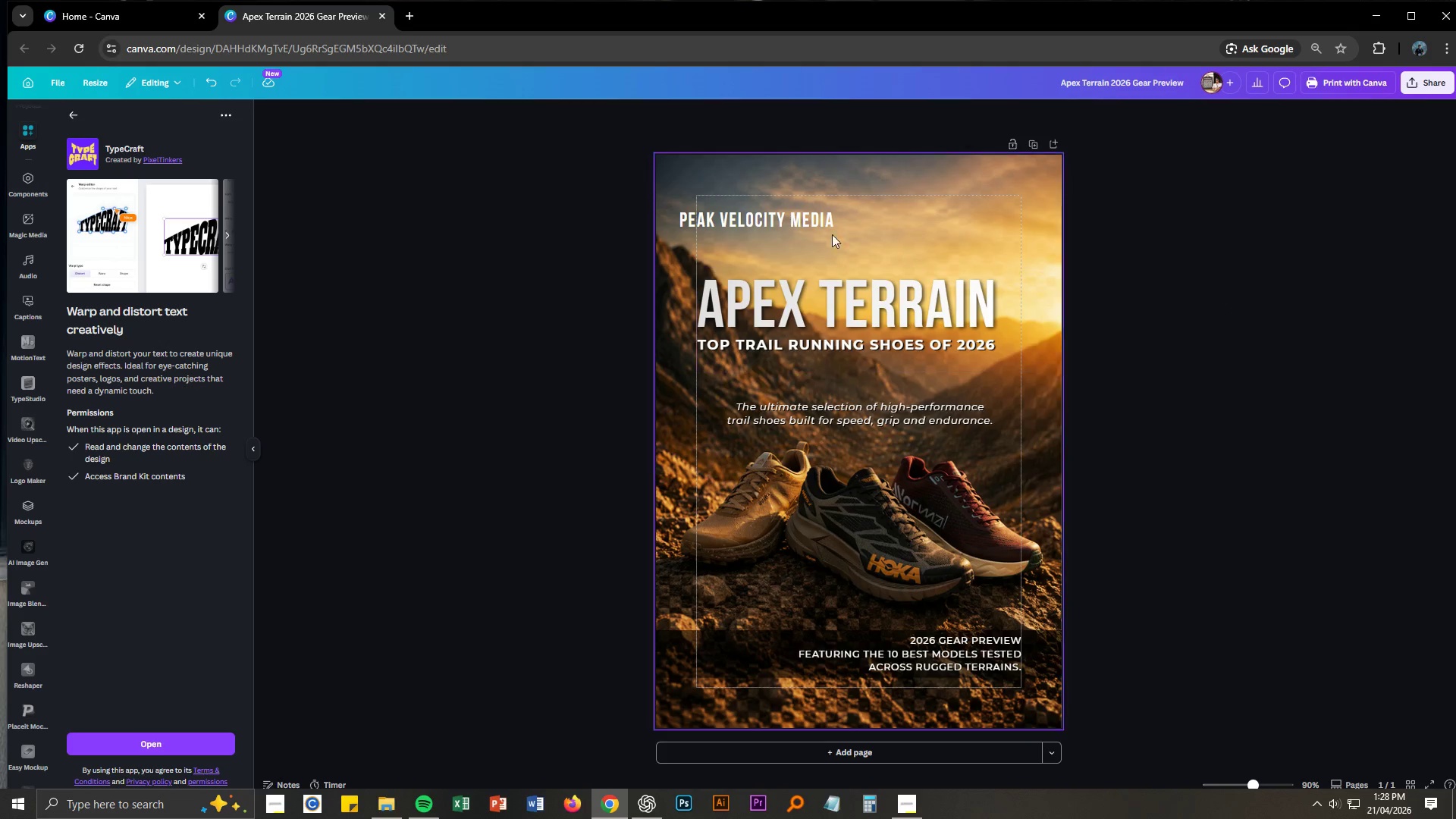 
left_click_drag(start_coordinate=[799, 221], to_coordinate=[904, 215])
 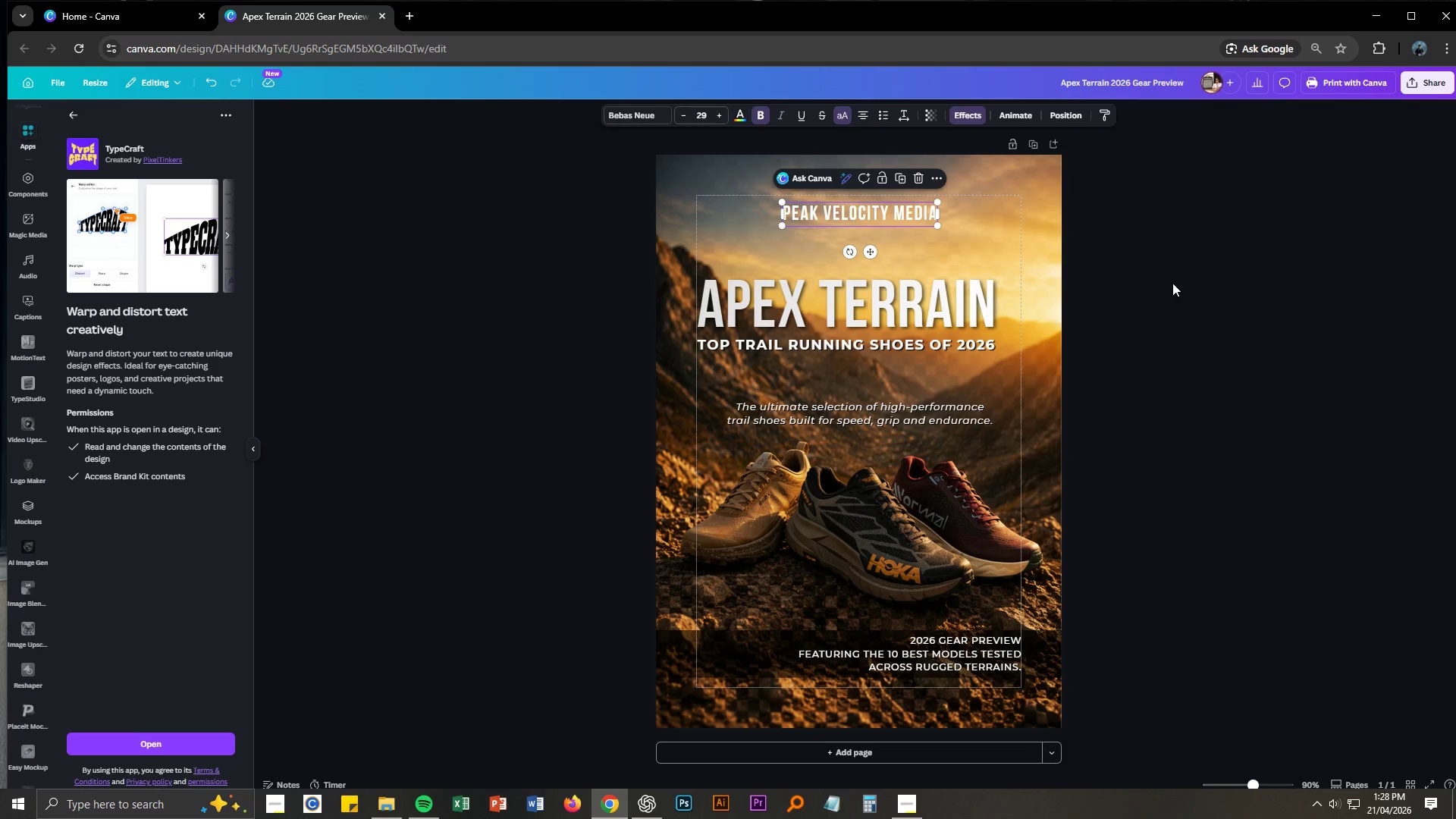 
left_click([1172, 283])
 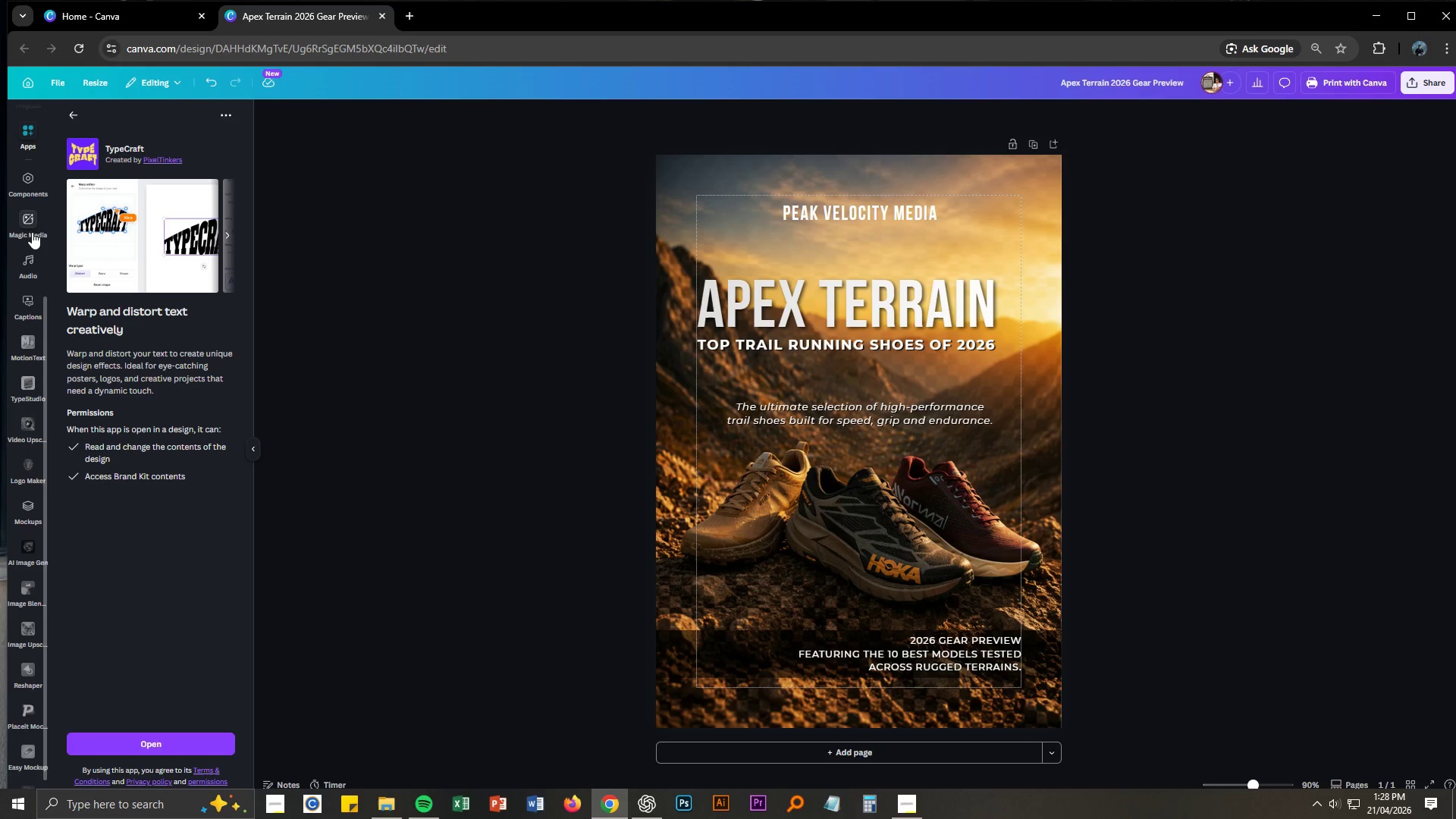 
scroll: coordinate [14, 224], scroll_direction: up, amount: 11.0
 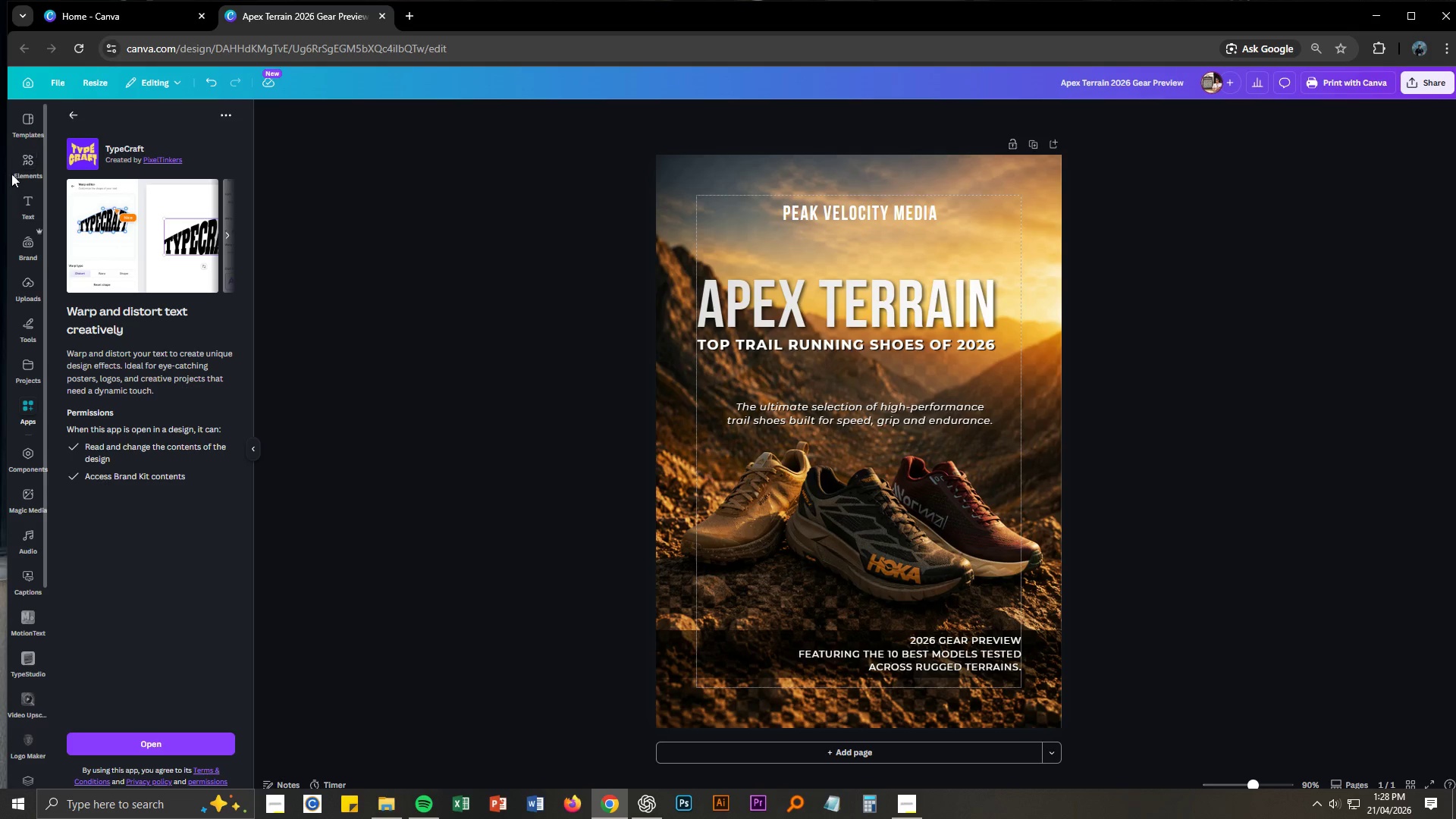 
left_click([27, 165])
 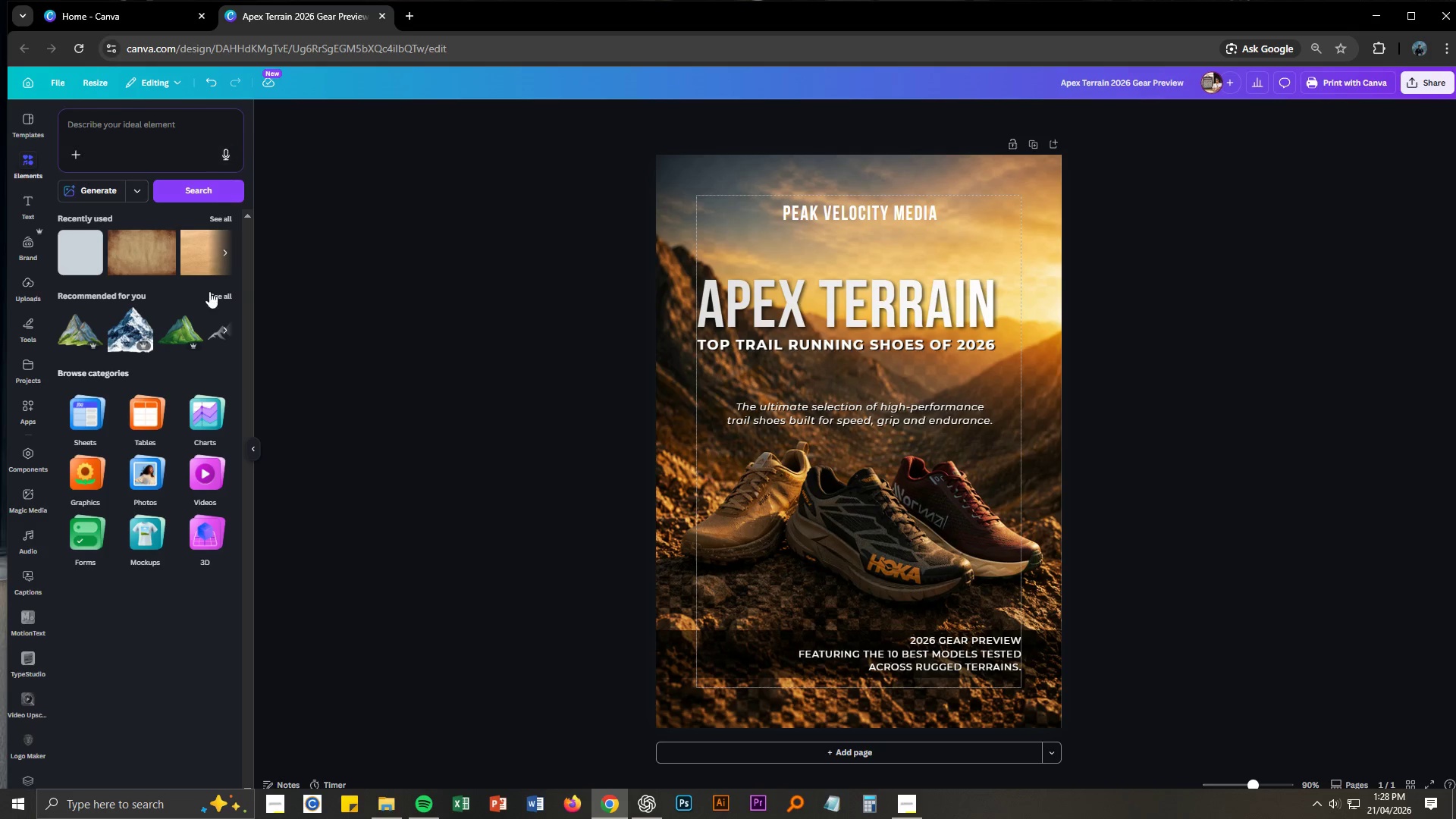 
wait(18.08)
 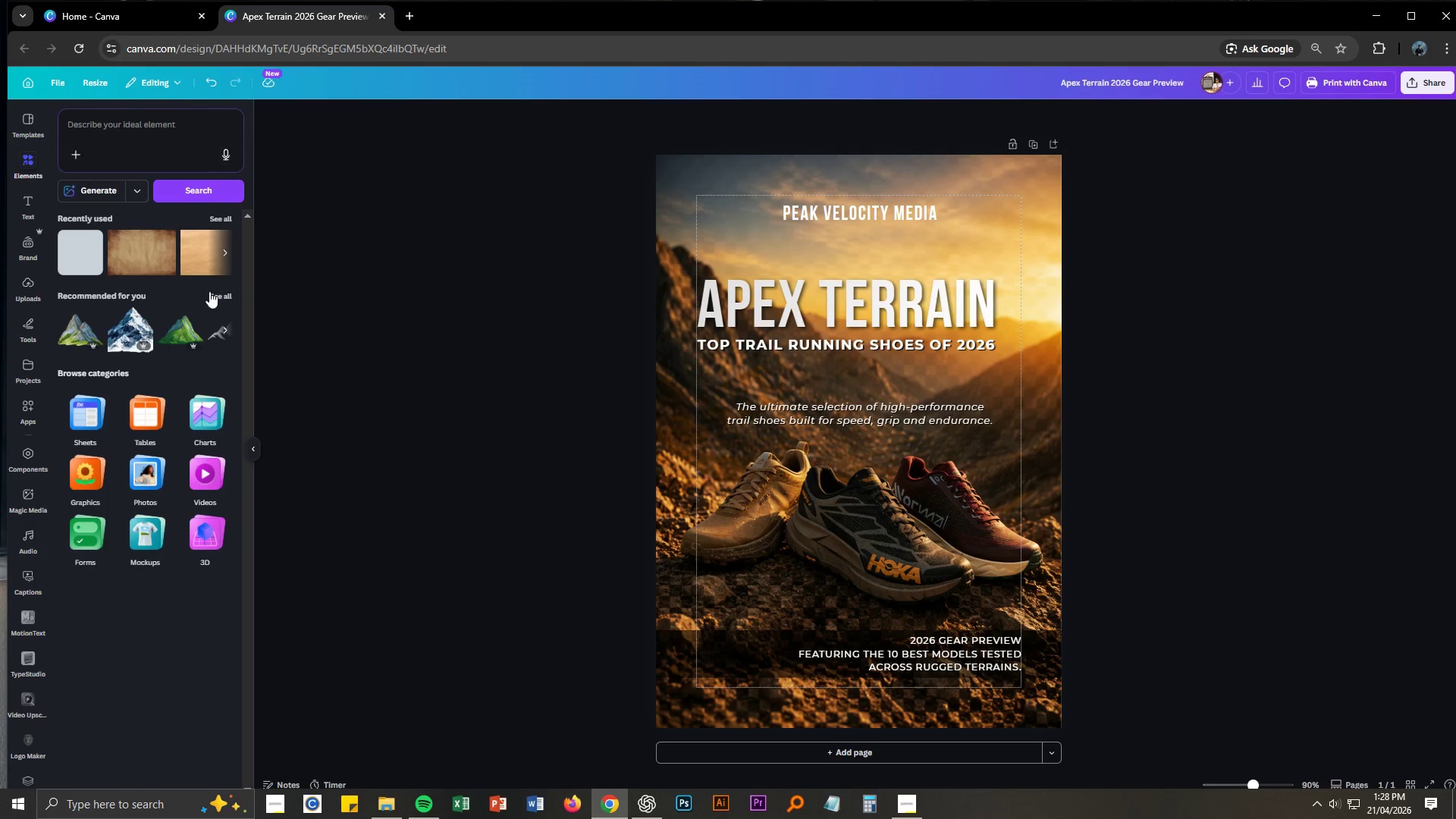 
left_click([162, 131])
 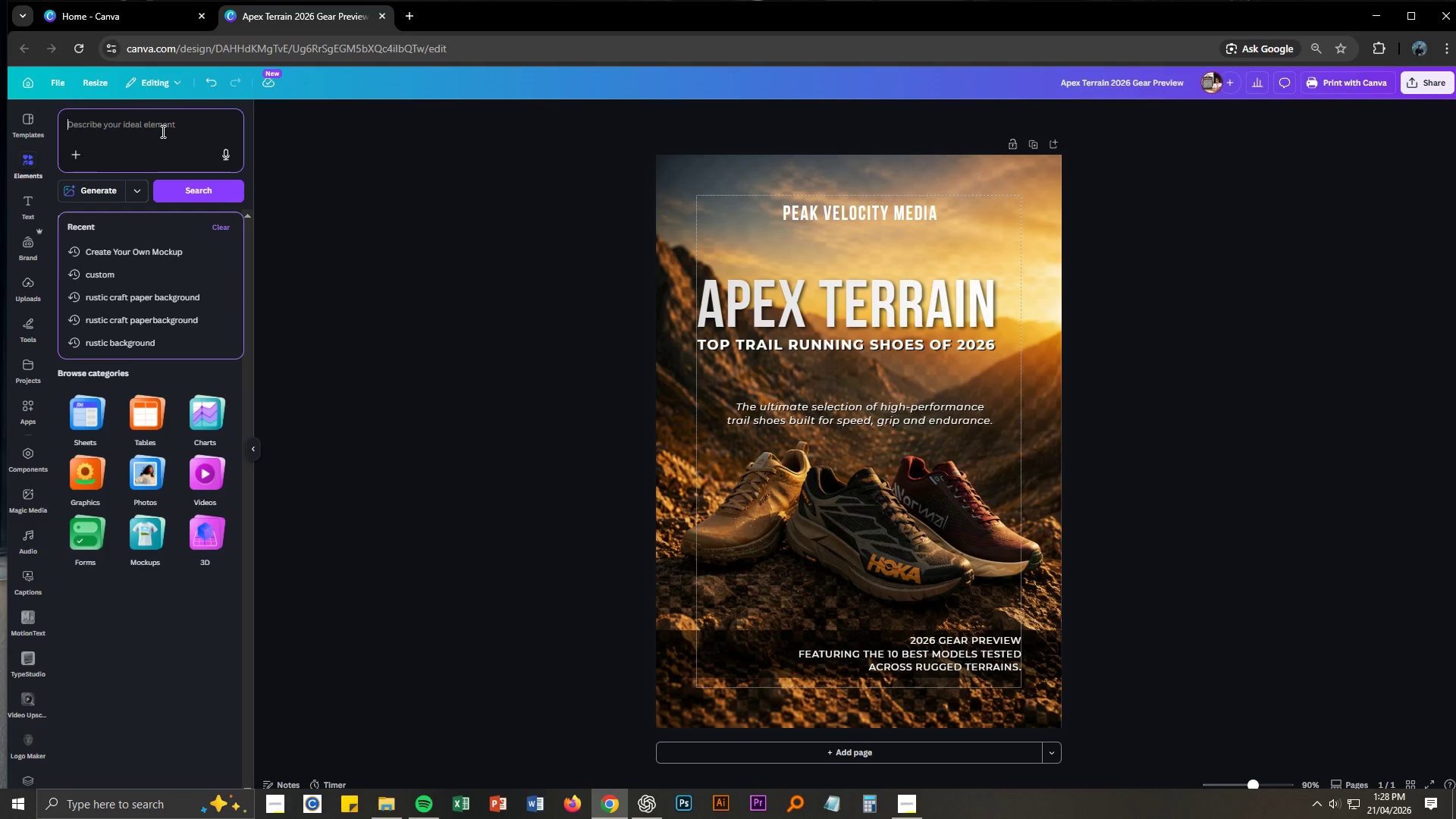 
type(shapes)
 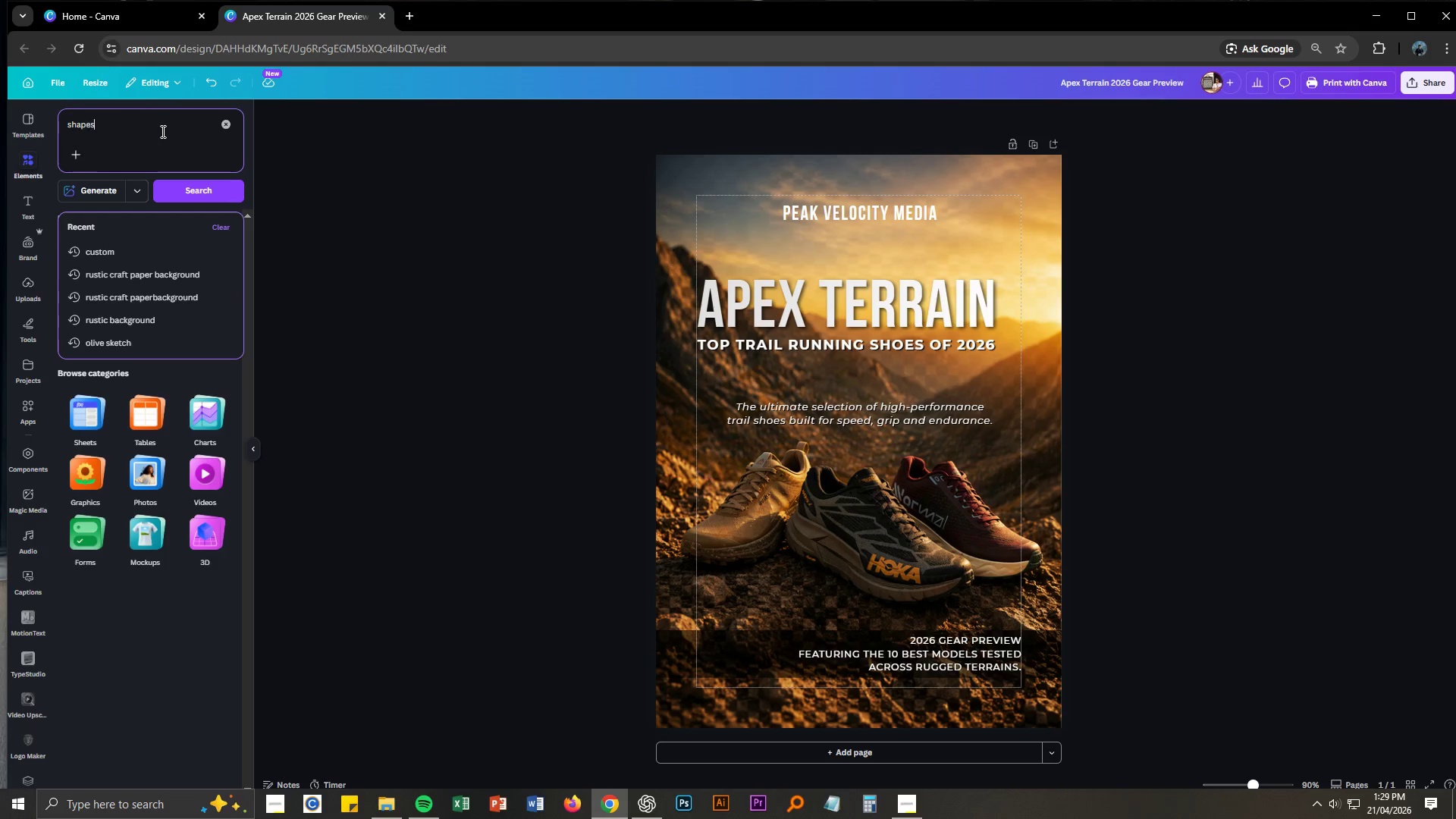 
key(Enter)
 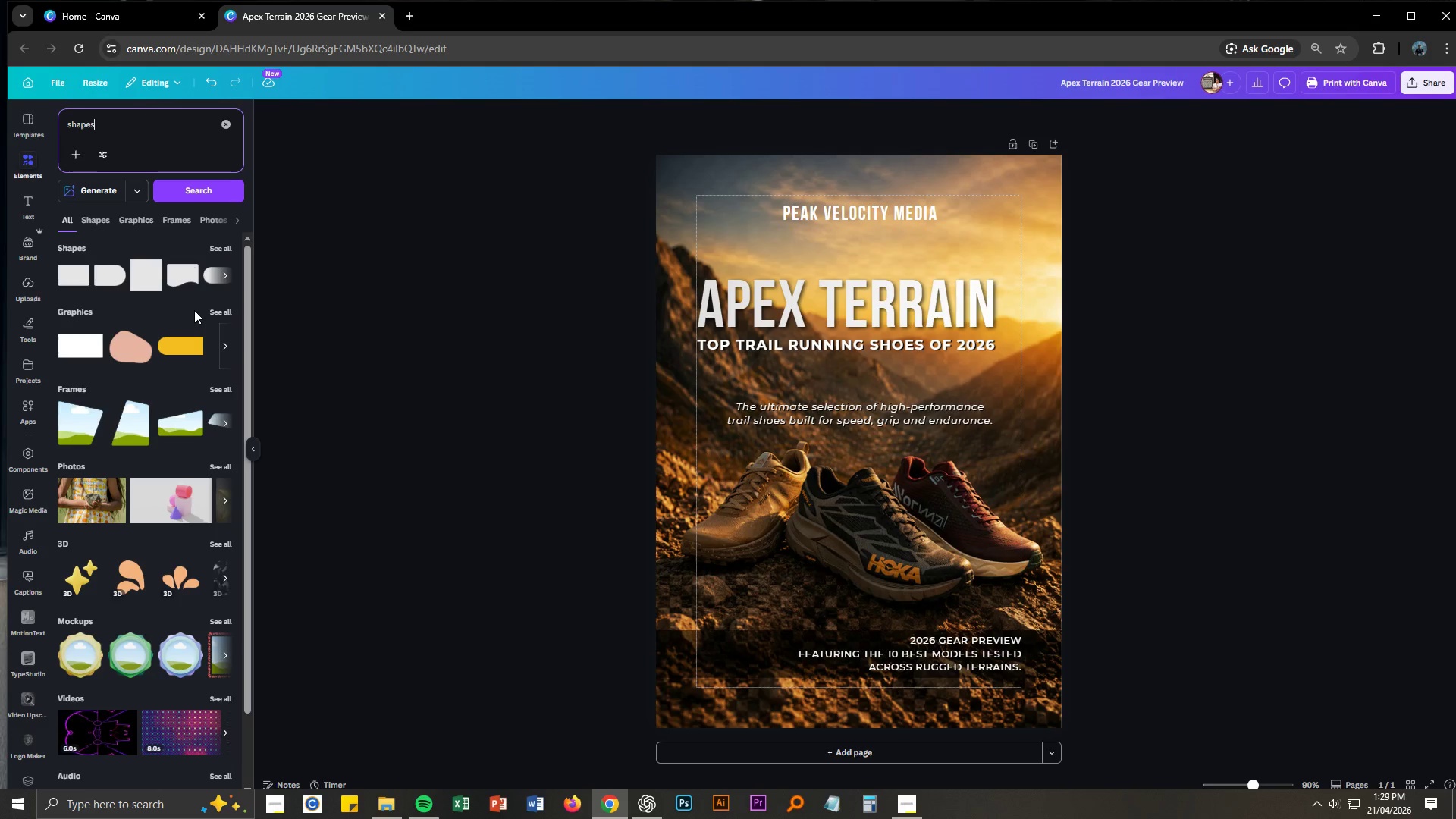 
left_click([223, 273])
 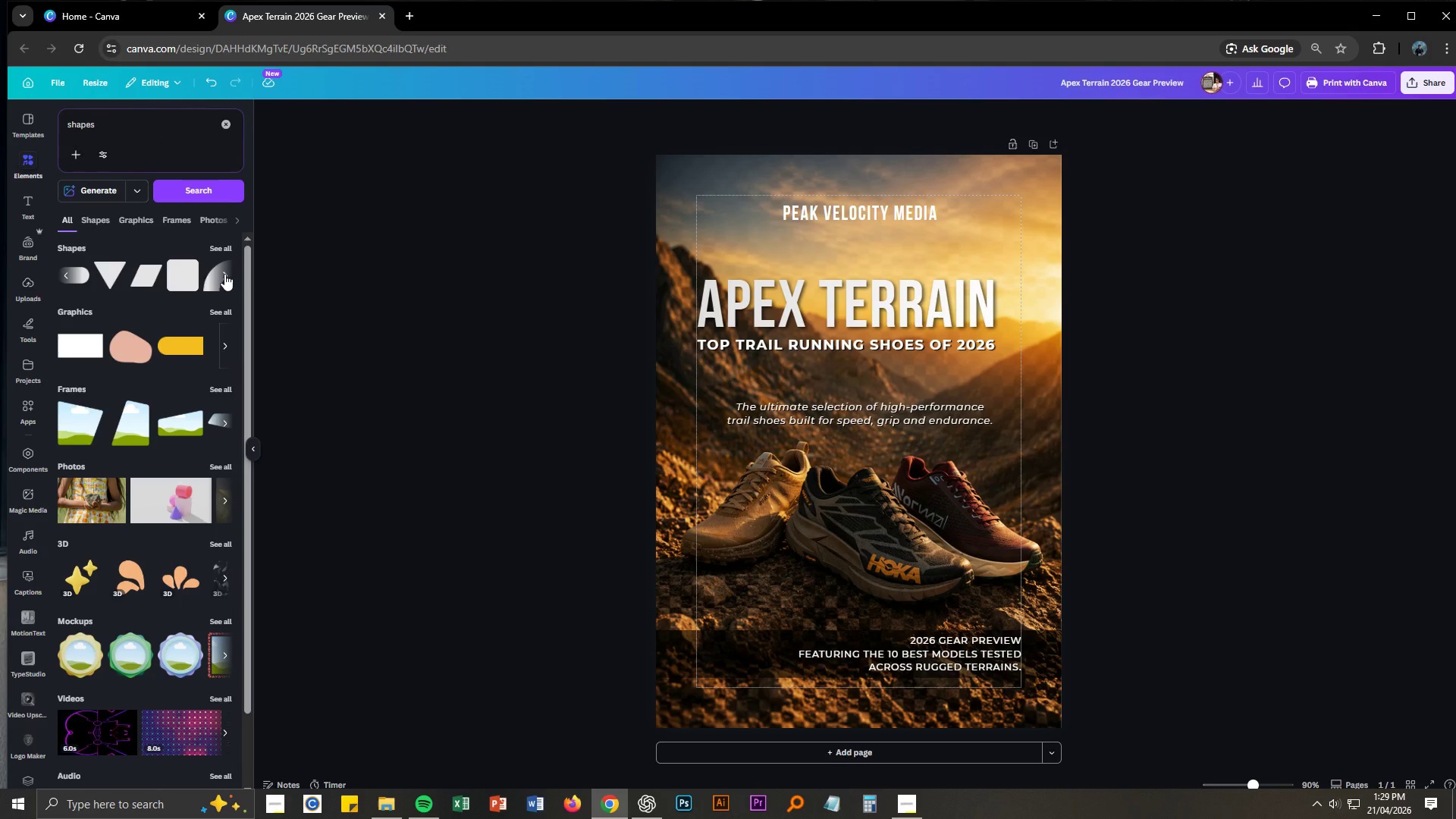 
left_click([224, 274])
 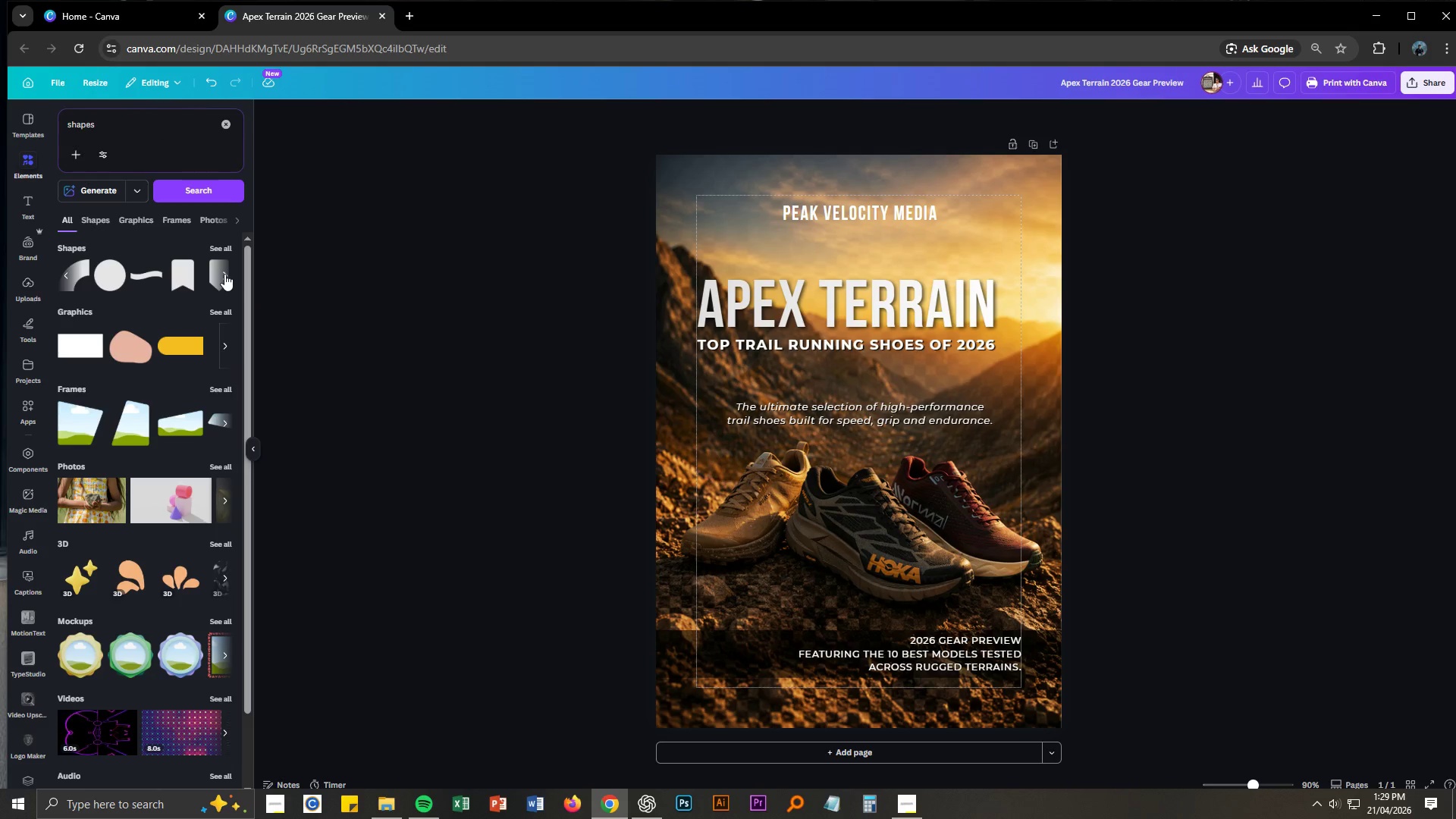 
left_click([224, 274])
 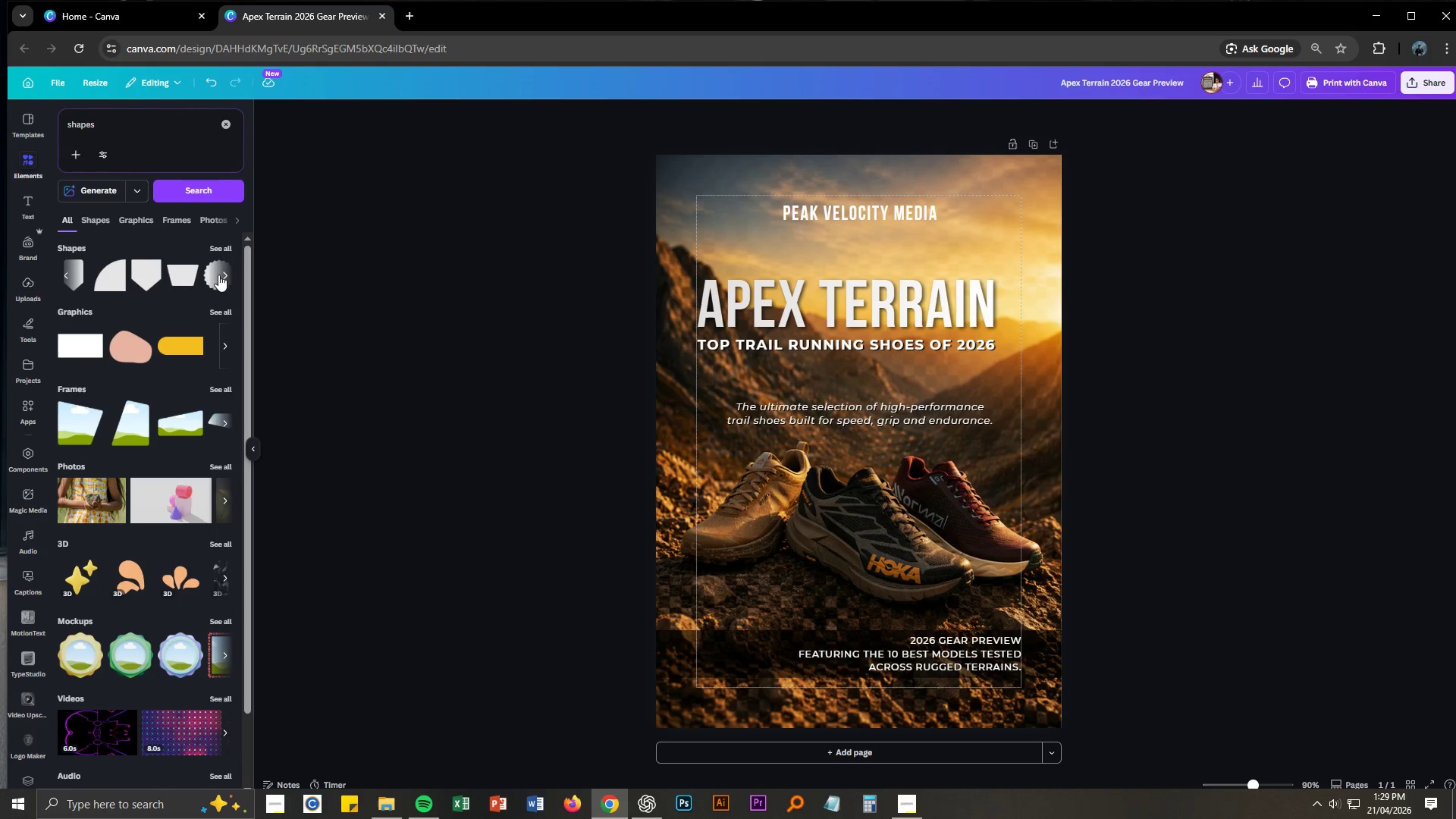 
scroll: coordinate [150, 384], scroll_direction: down, amount: 5.0
 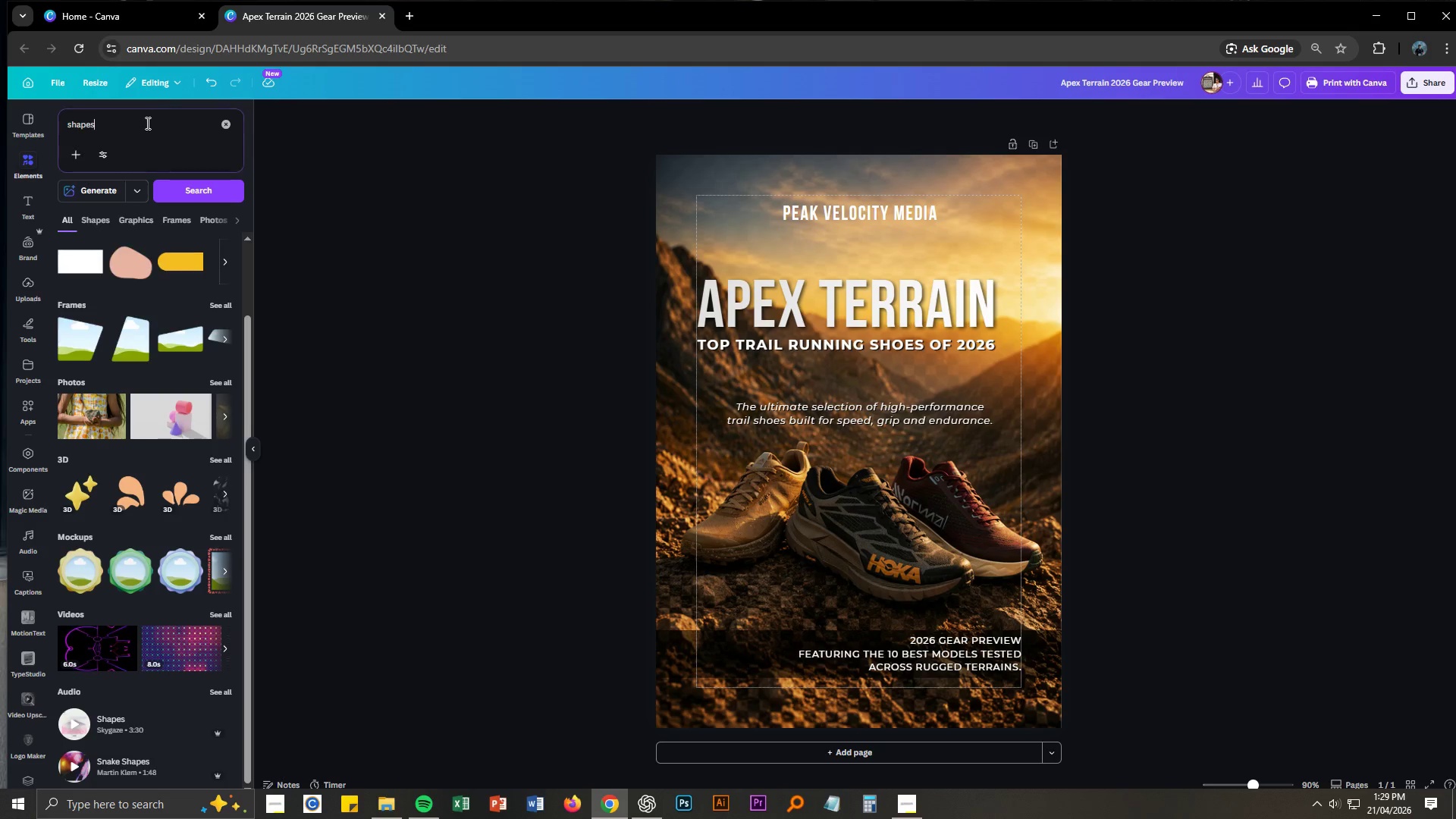 
double_click([144, 122])
 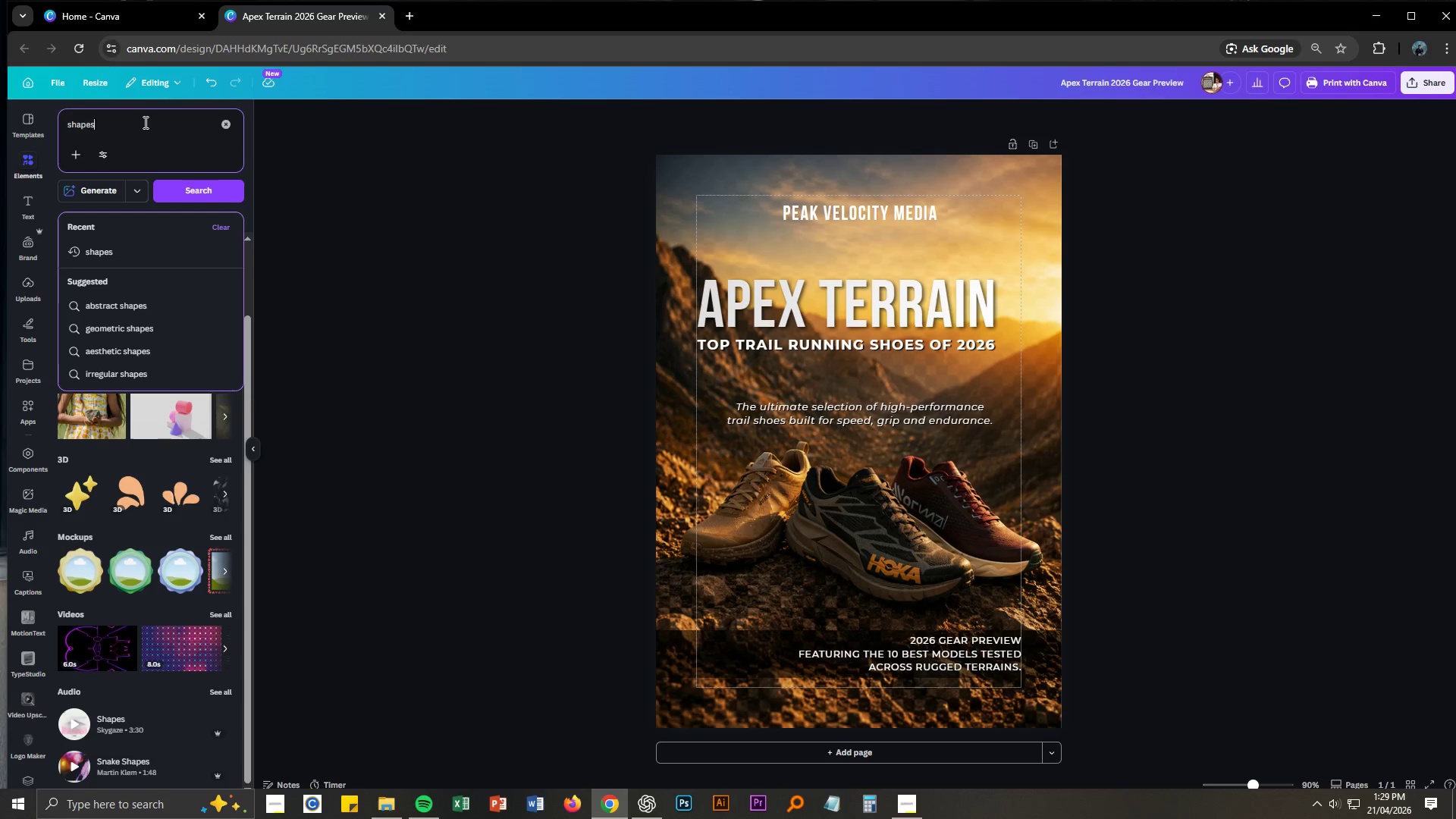 
triple_click([144, 122])
 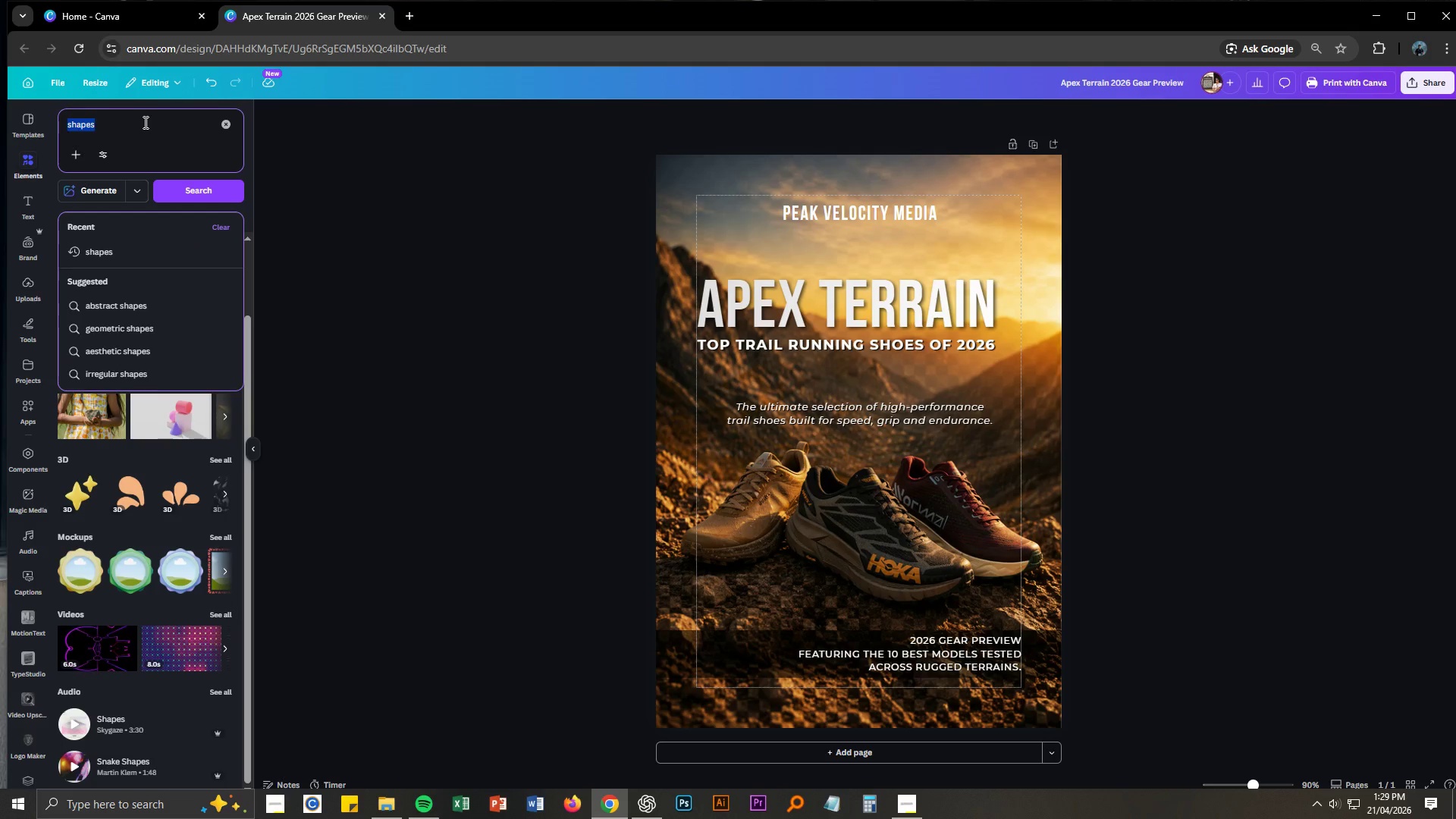 
type(mounjt)
key(Backspace)
key(Backspace)
key(Backspace)
type(ntain shapes)
 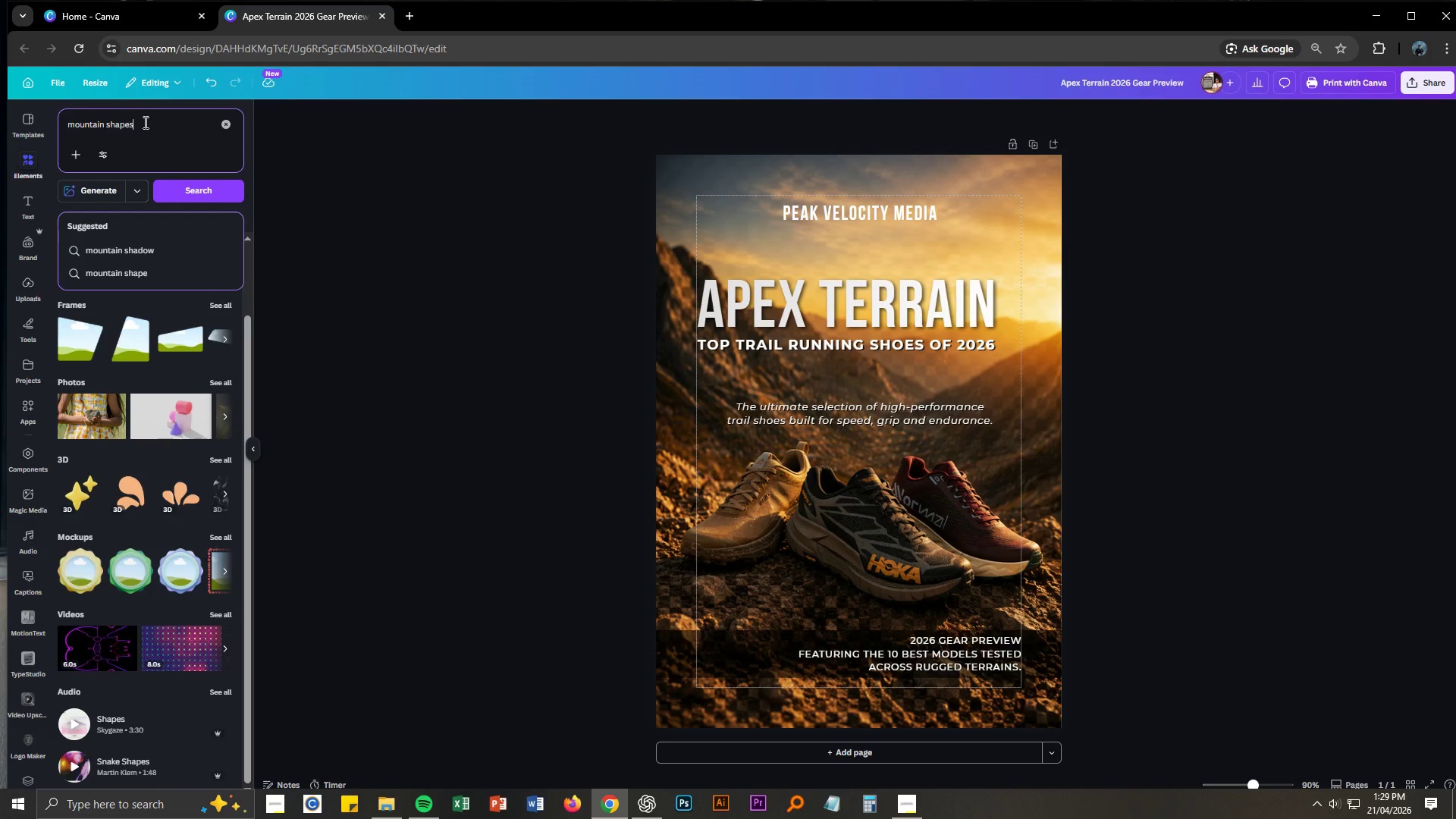 
key(Enter)
 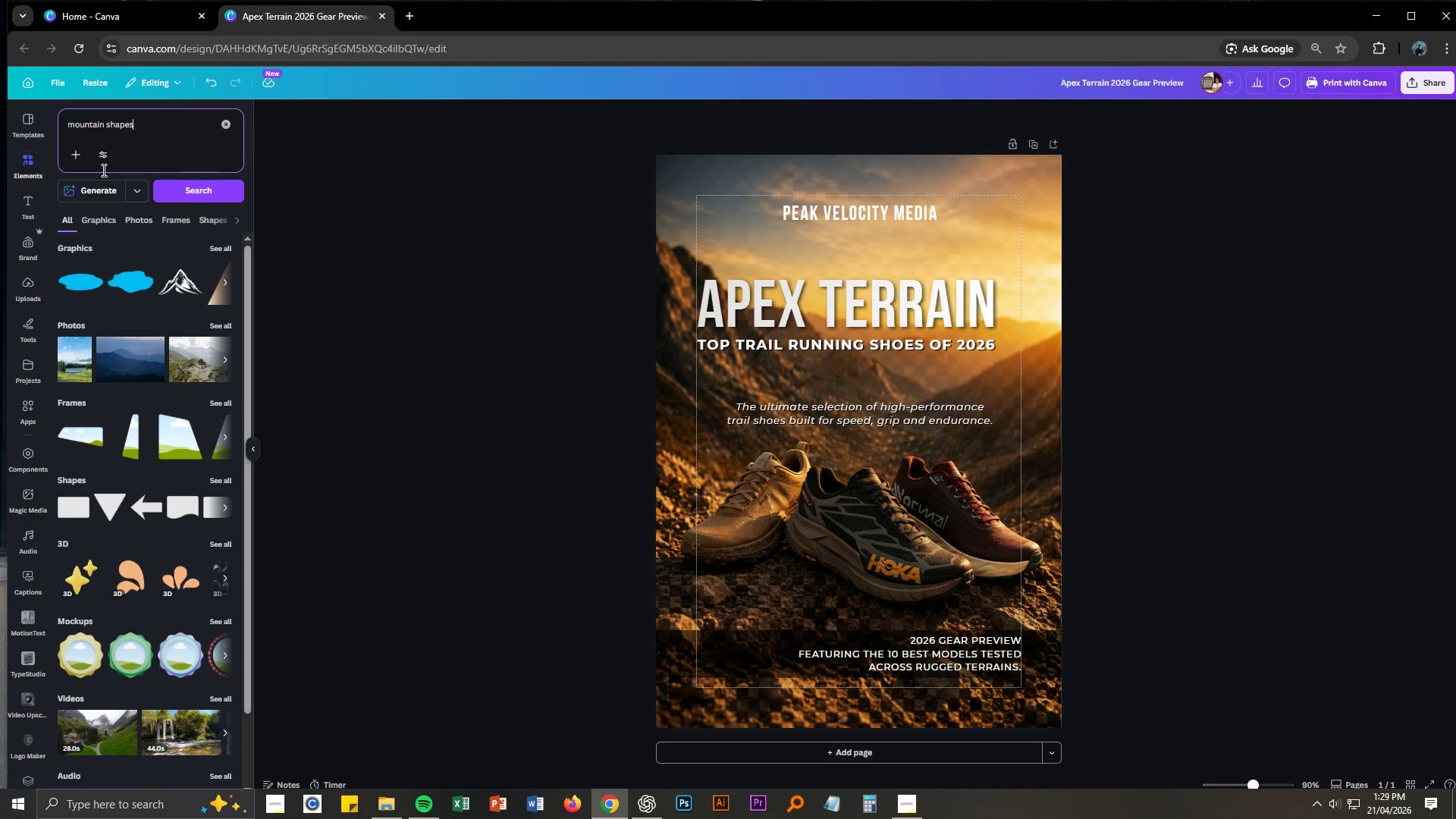 
left_click([176, 281])
 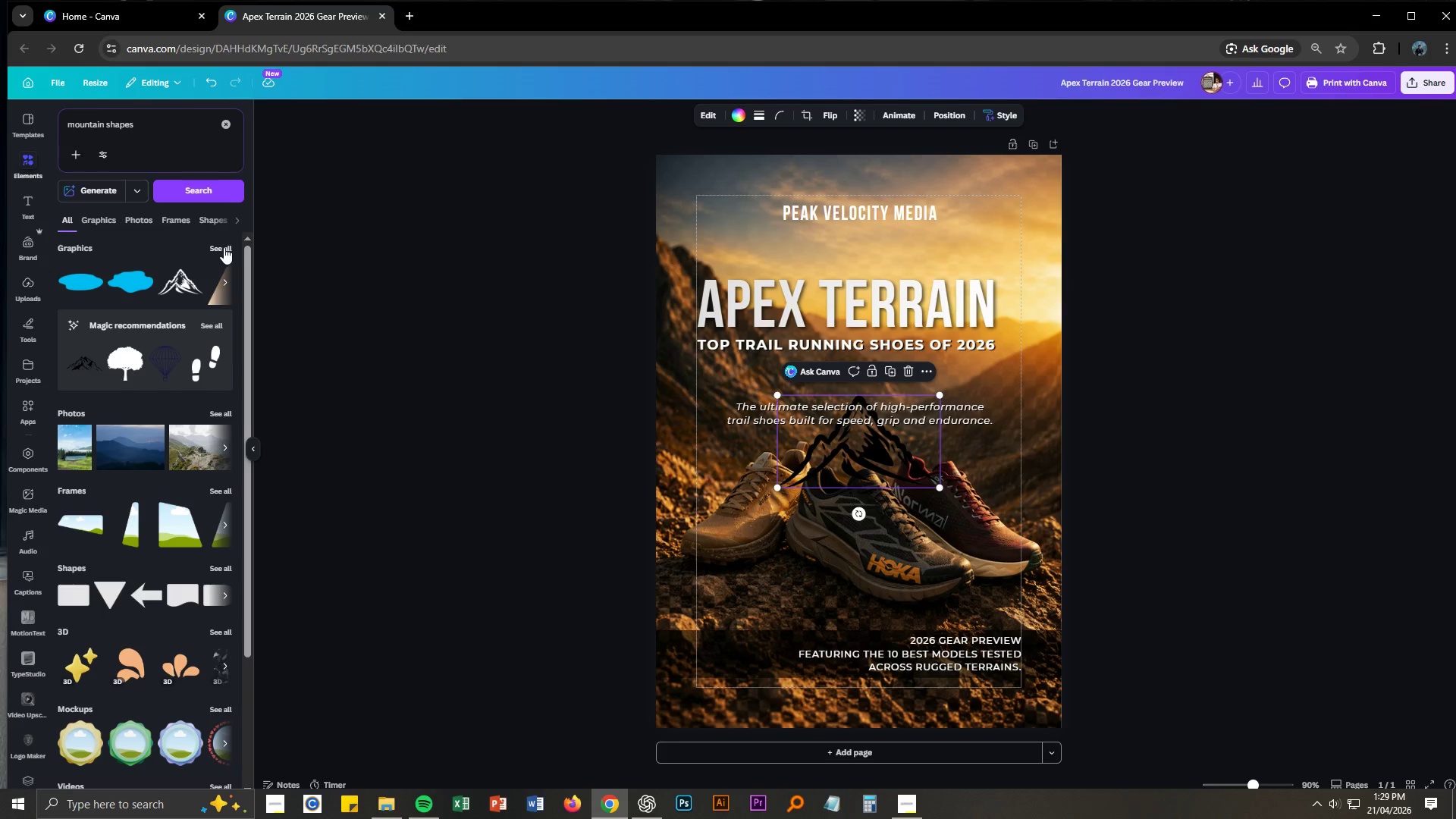 
left_click([224, 247])
 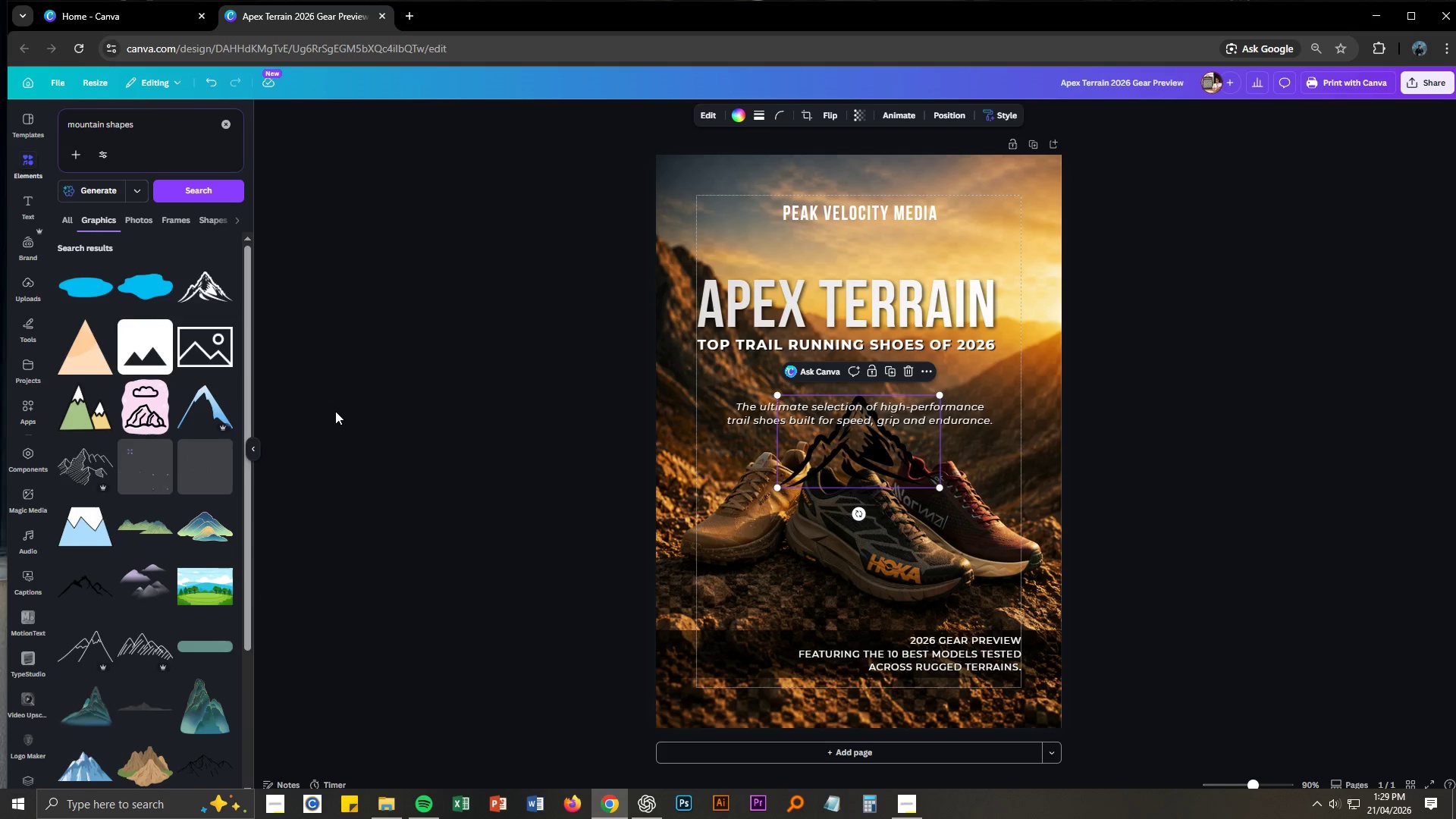 
left_click([852, 448])
 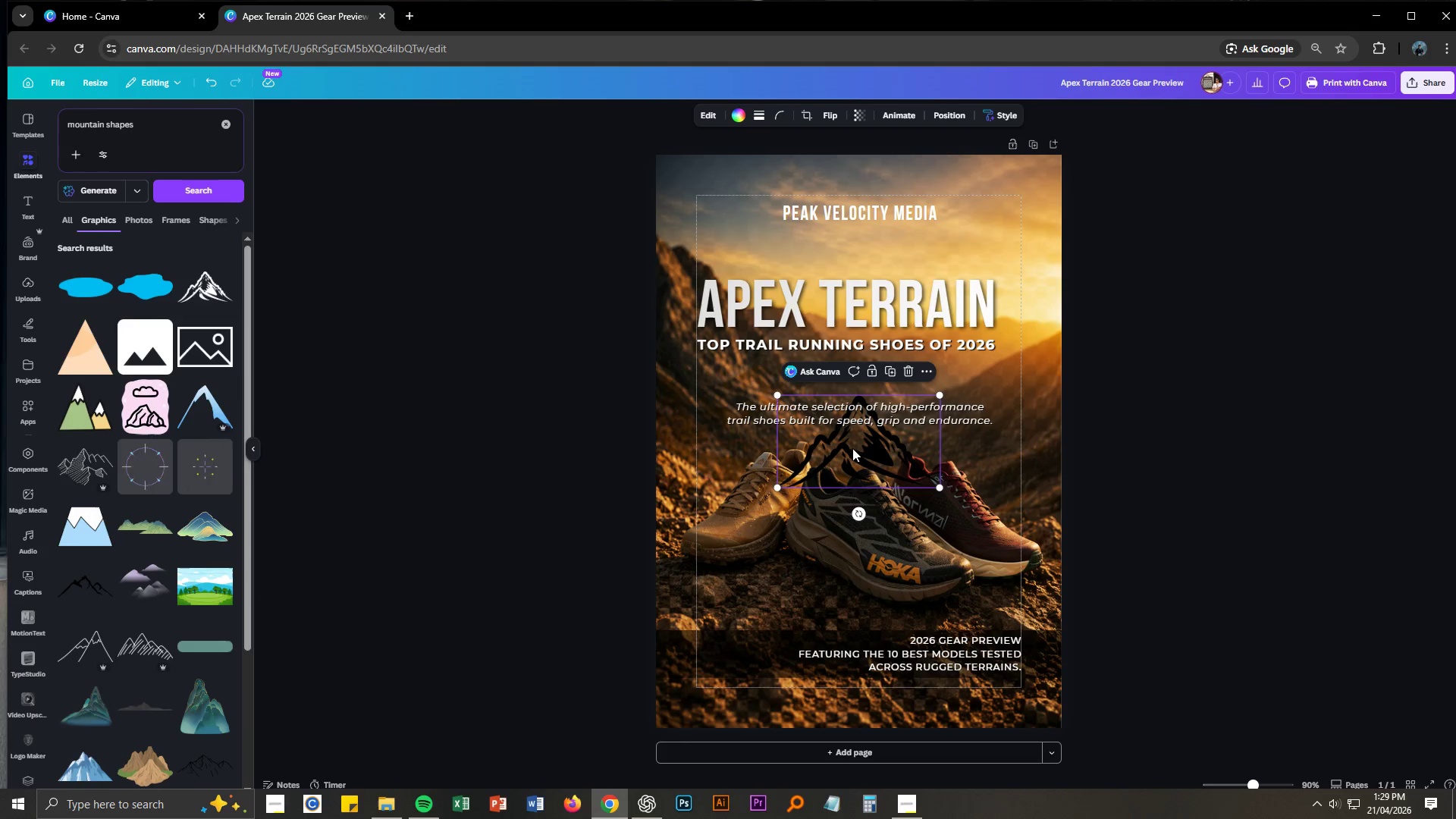 
key(Delete)
 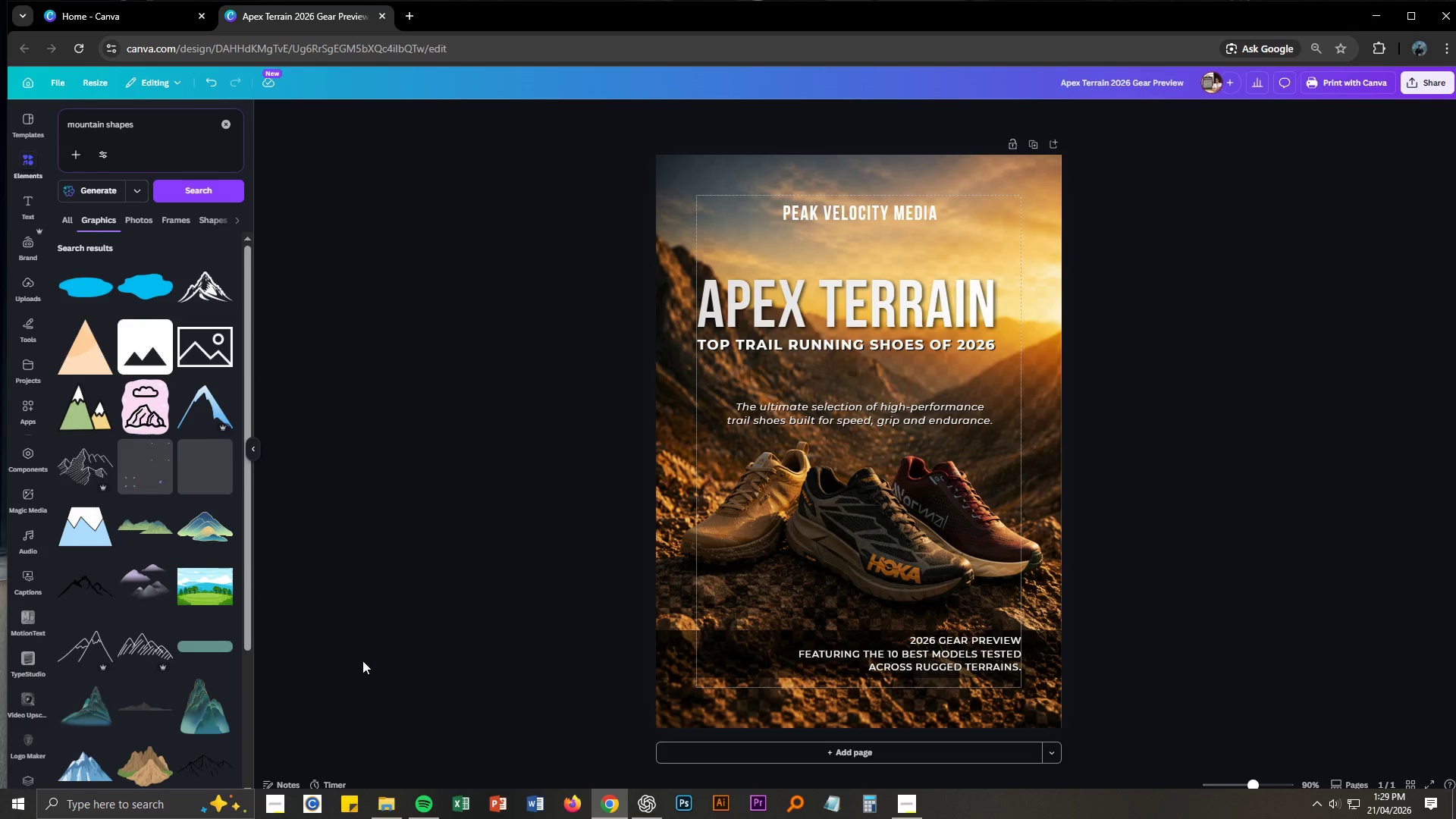 
scroll: coordinate [170, 598], scroll_direction: down, amount: 8.0
 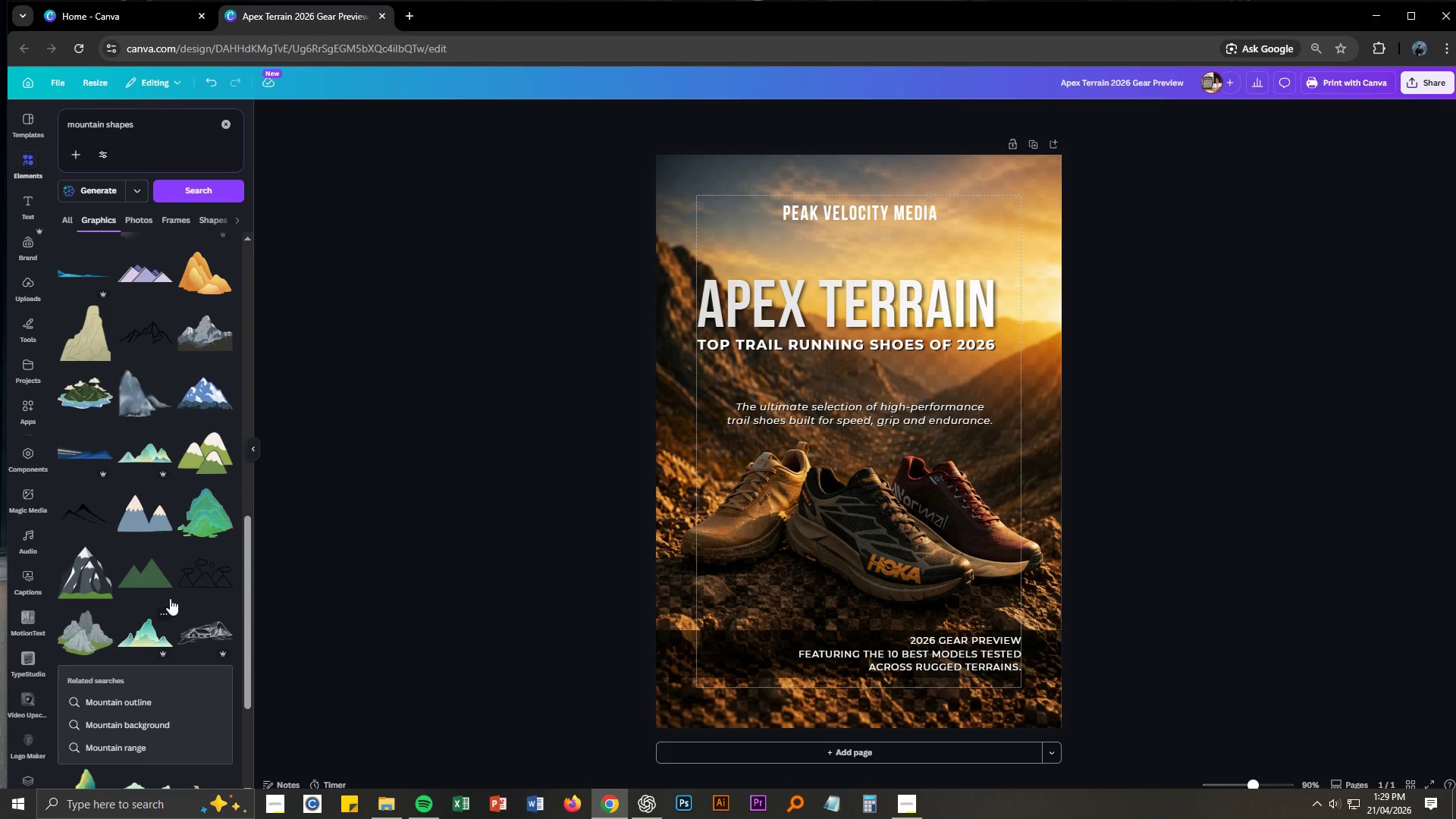 
scroll: coordinate [167, 586], scroll_direction: up, amount: 4.0
 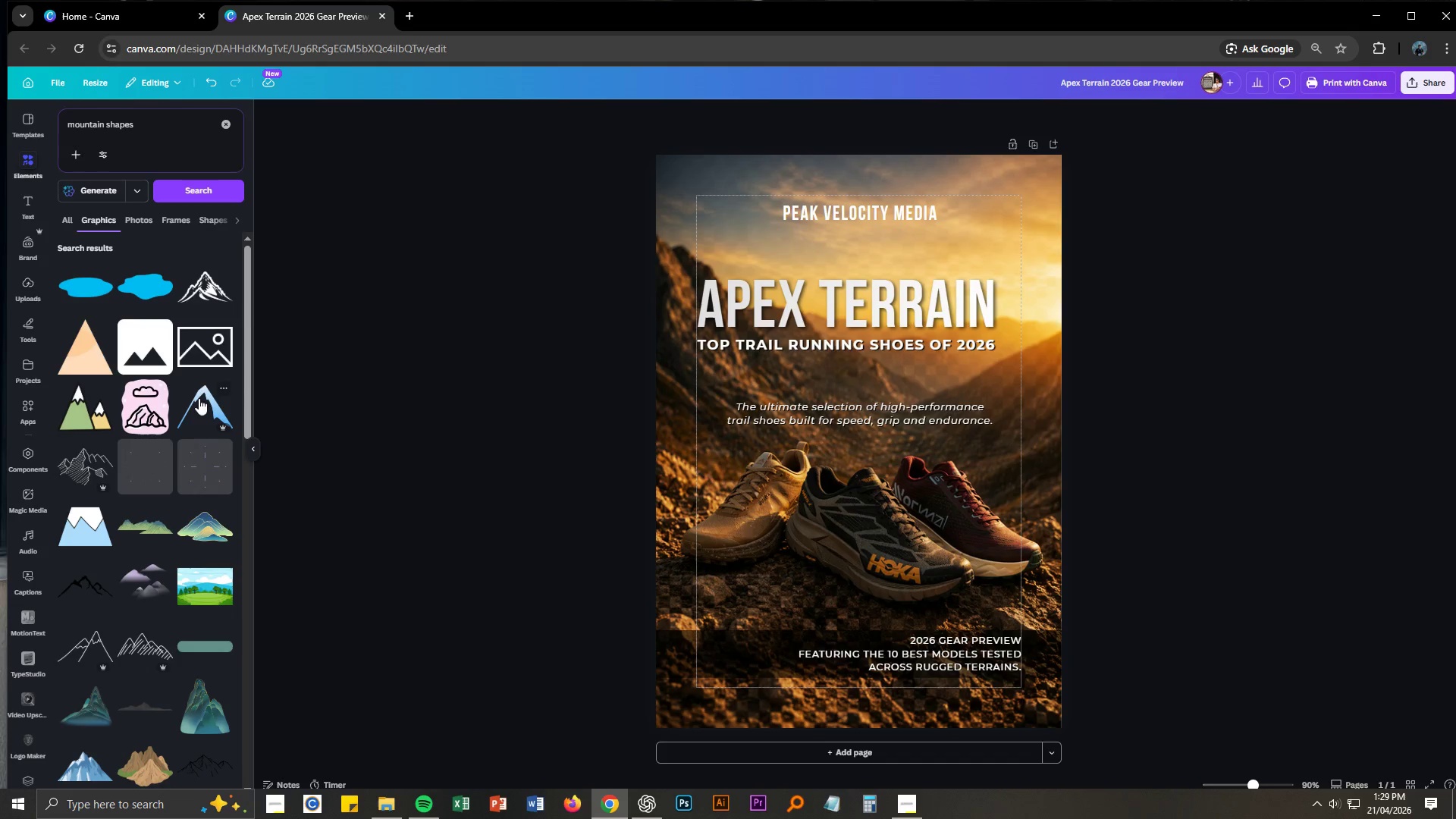 
left_click([95, 470])
 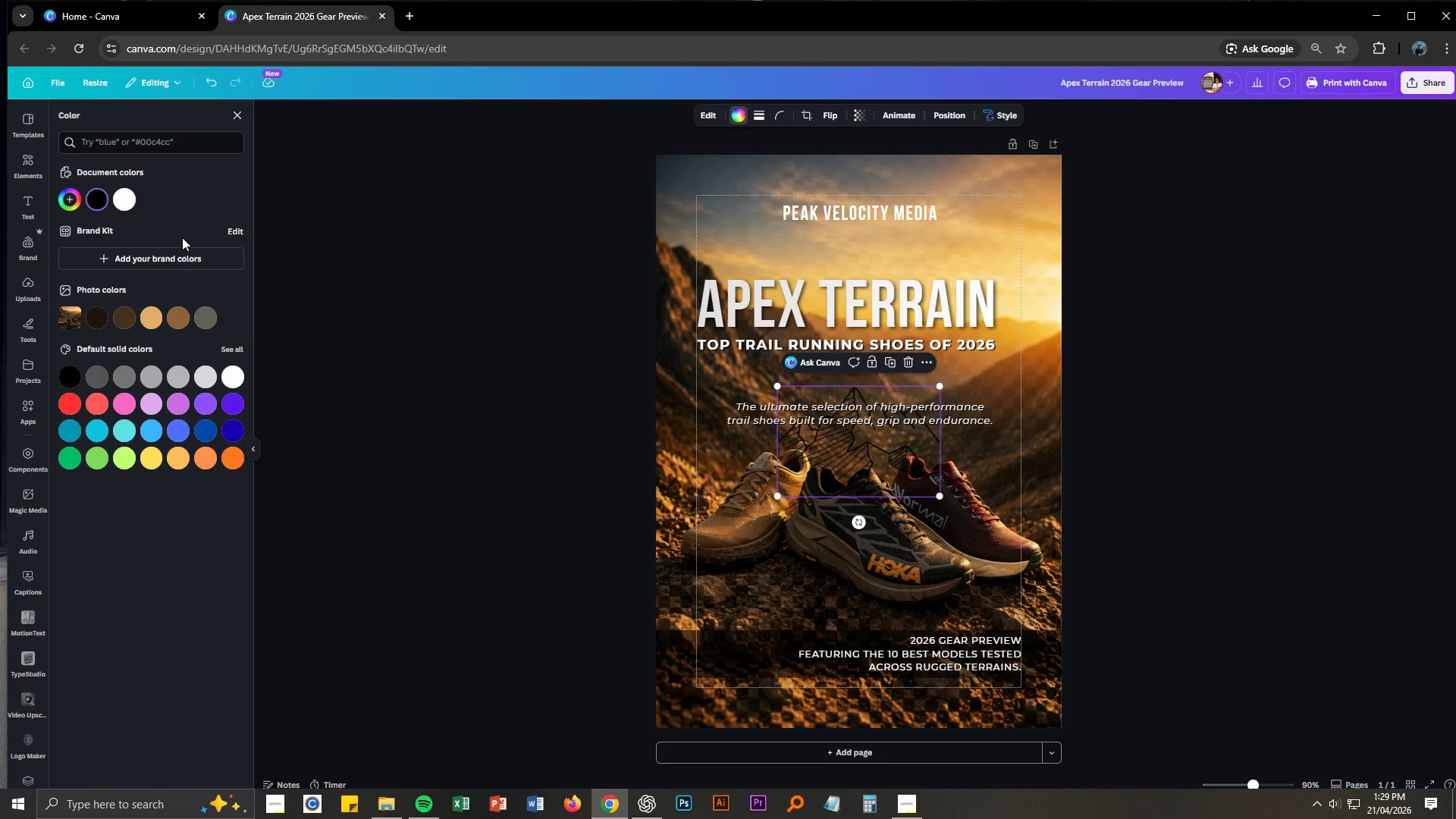 
left_click([130, 199])
 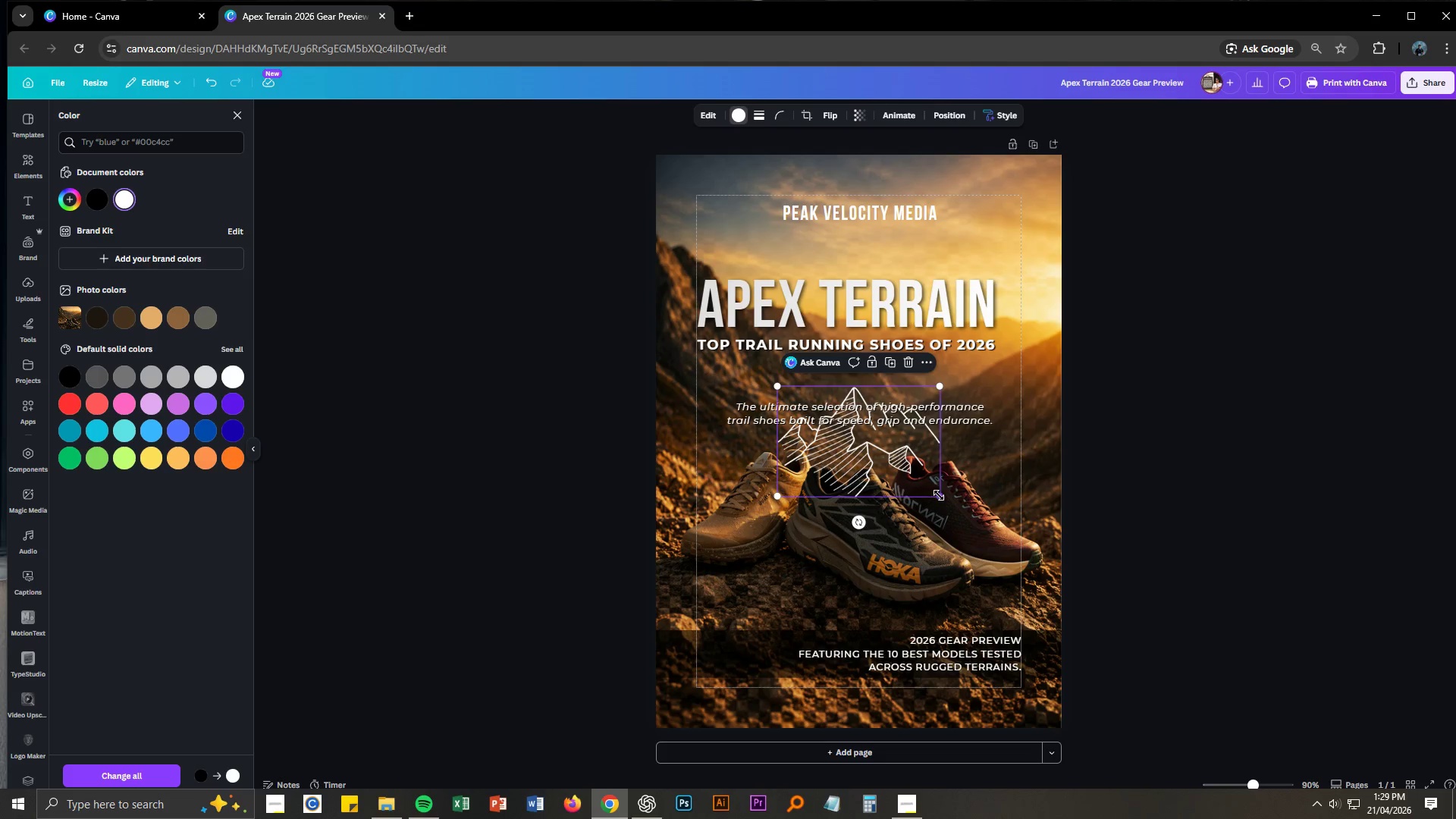 
left_click_drag(start_coordinate=[941, 495], to_coordinate=[861, 423])
 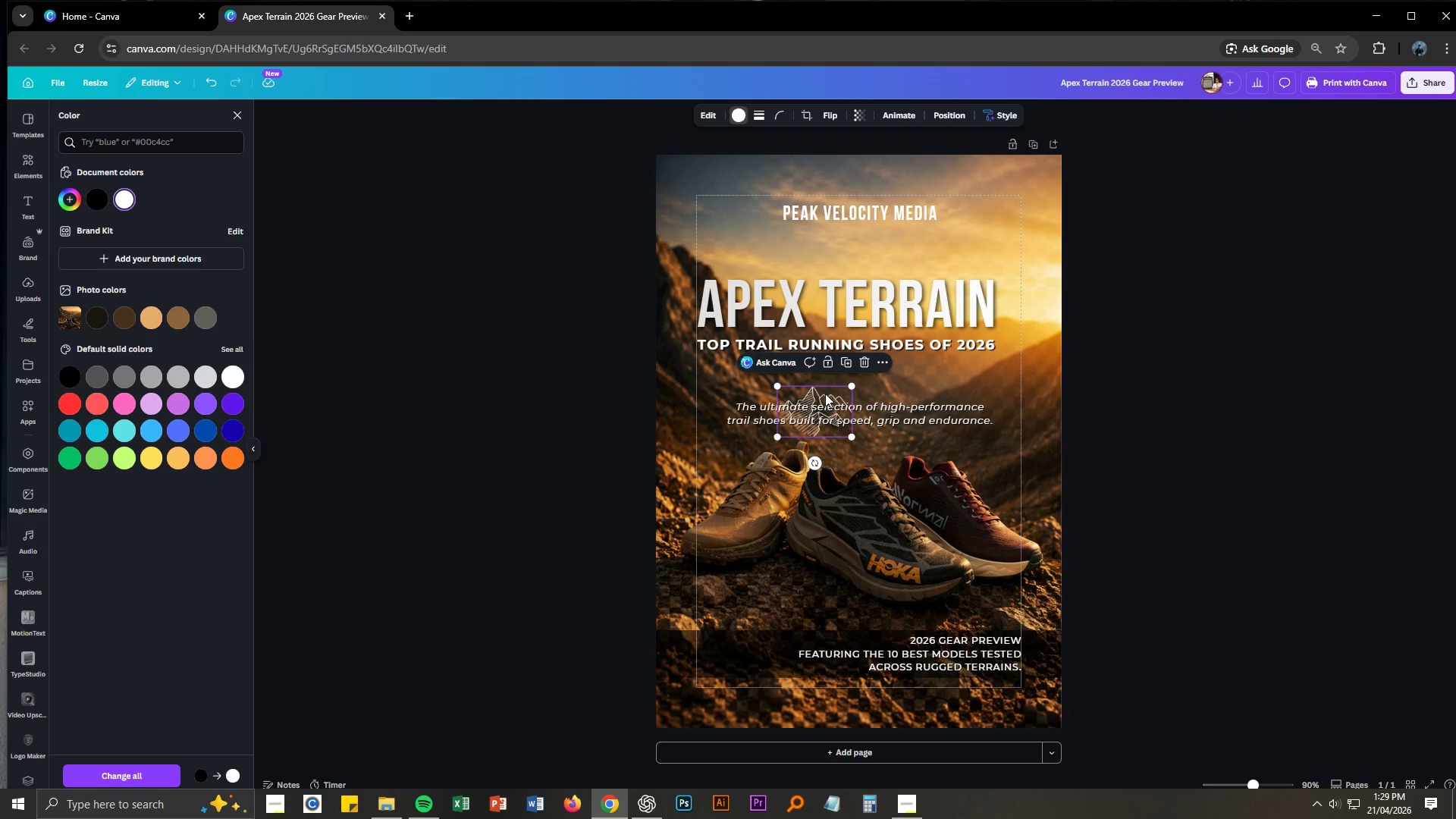 
left_click_drag(start_coordinate=[824, 394], to_coordinate=[786, 206])
 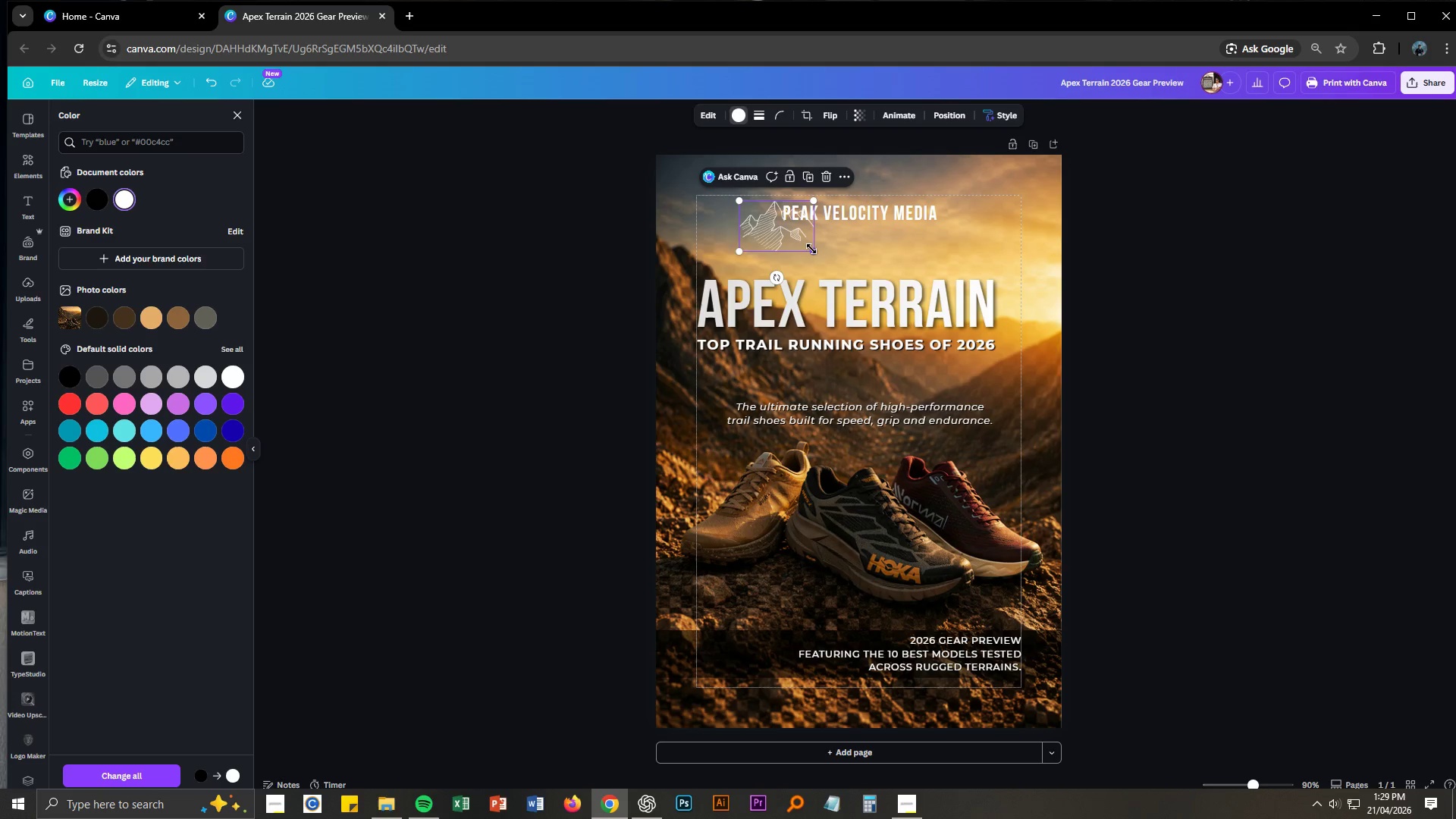 
left_click_drag(start_coordinate=[811, 249], to_coordinate=[789, 226])
 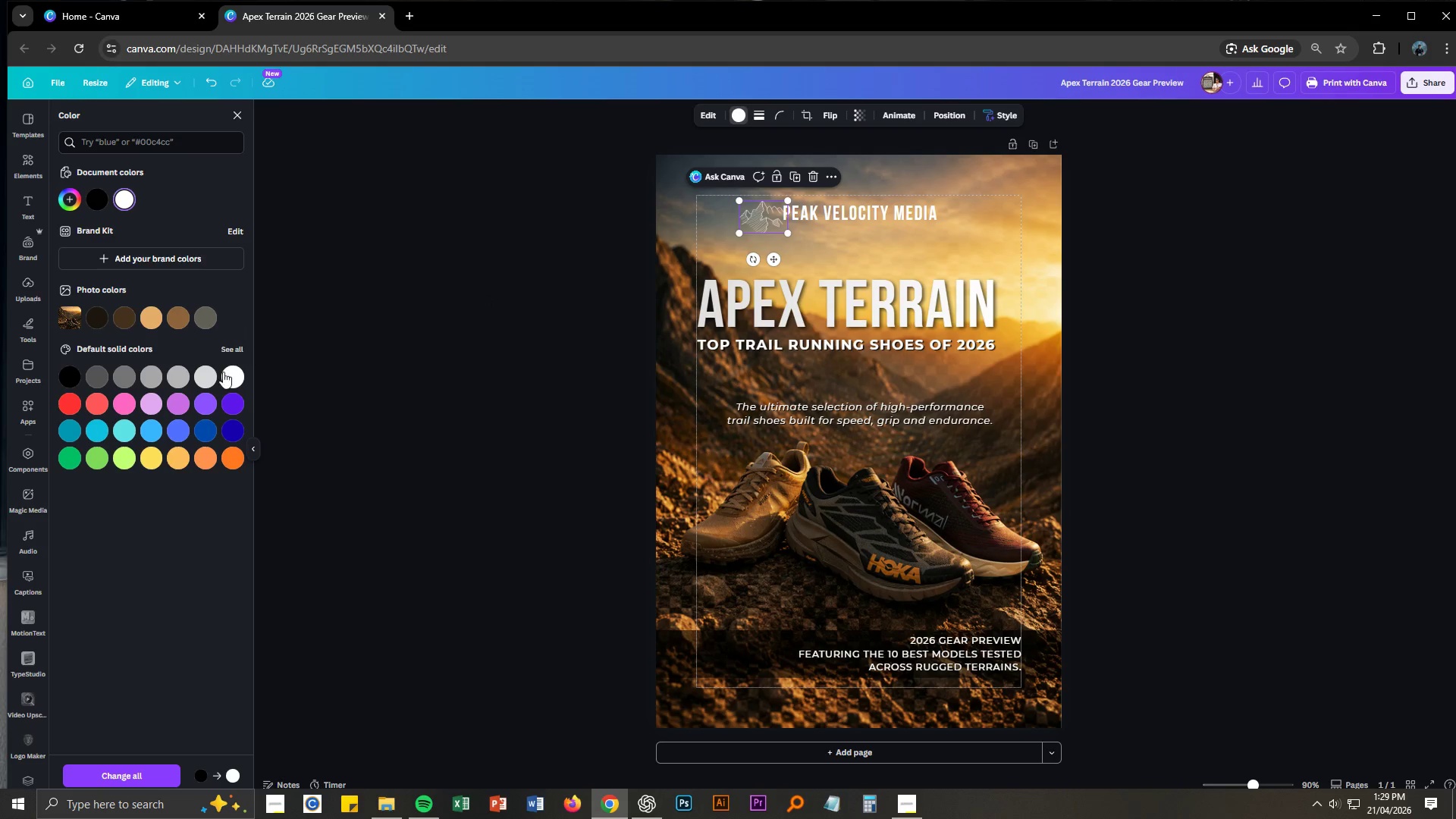 
left_click([38, 163])
 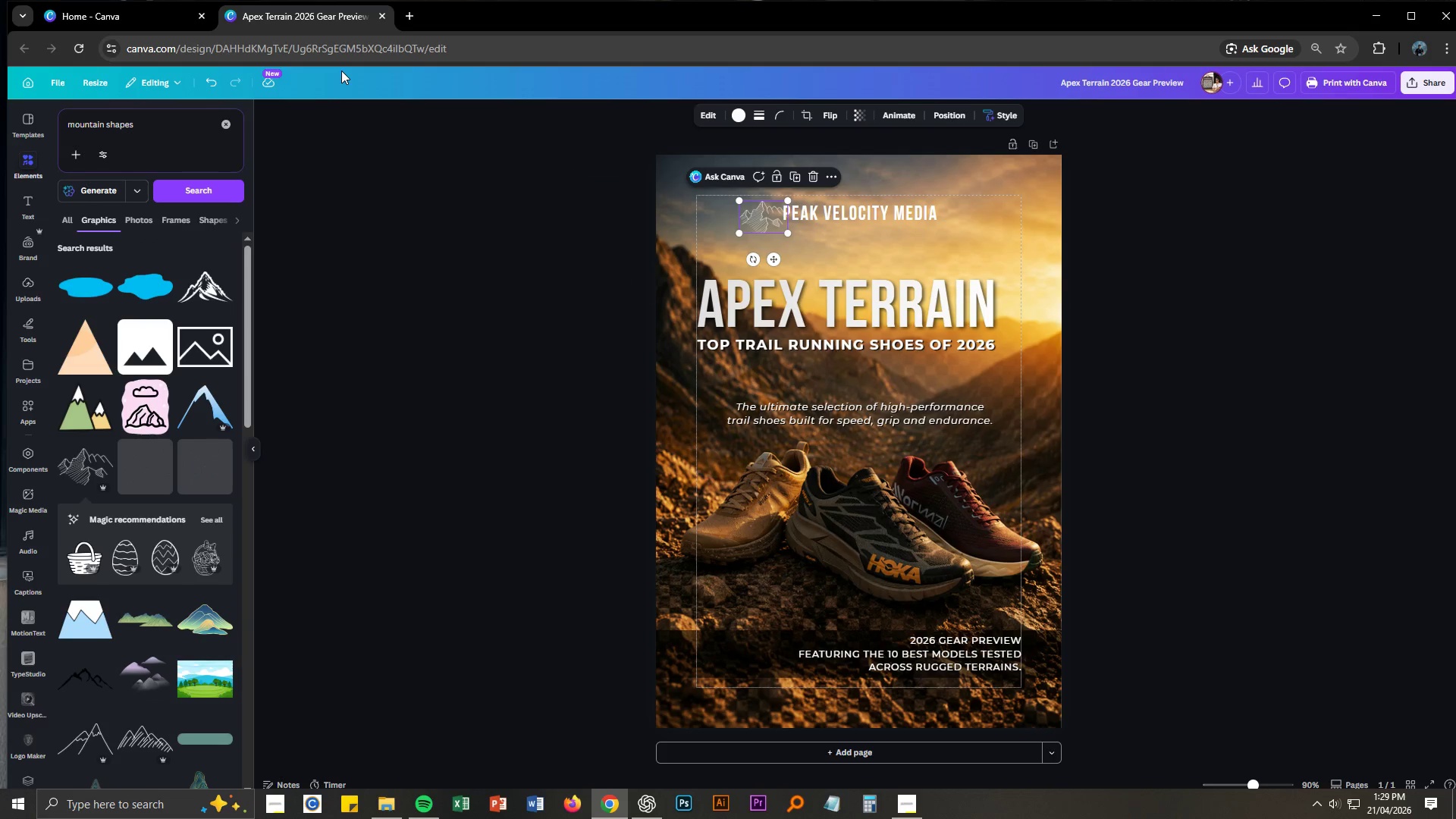 
scroll: coordinate [130, 409], scroll_direction: down, amount: 2.0
 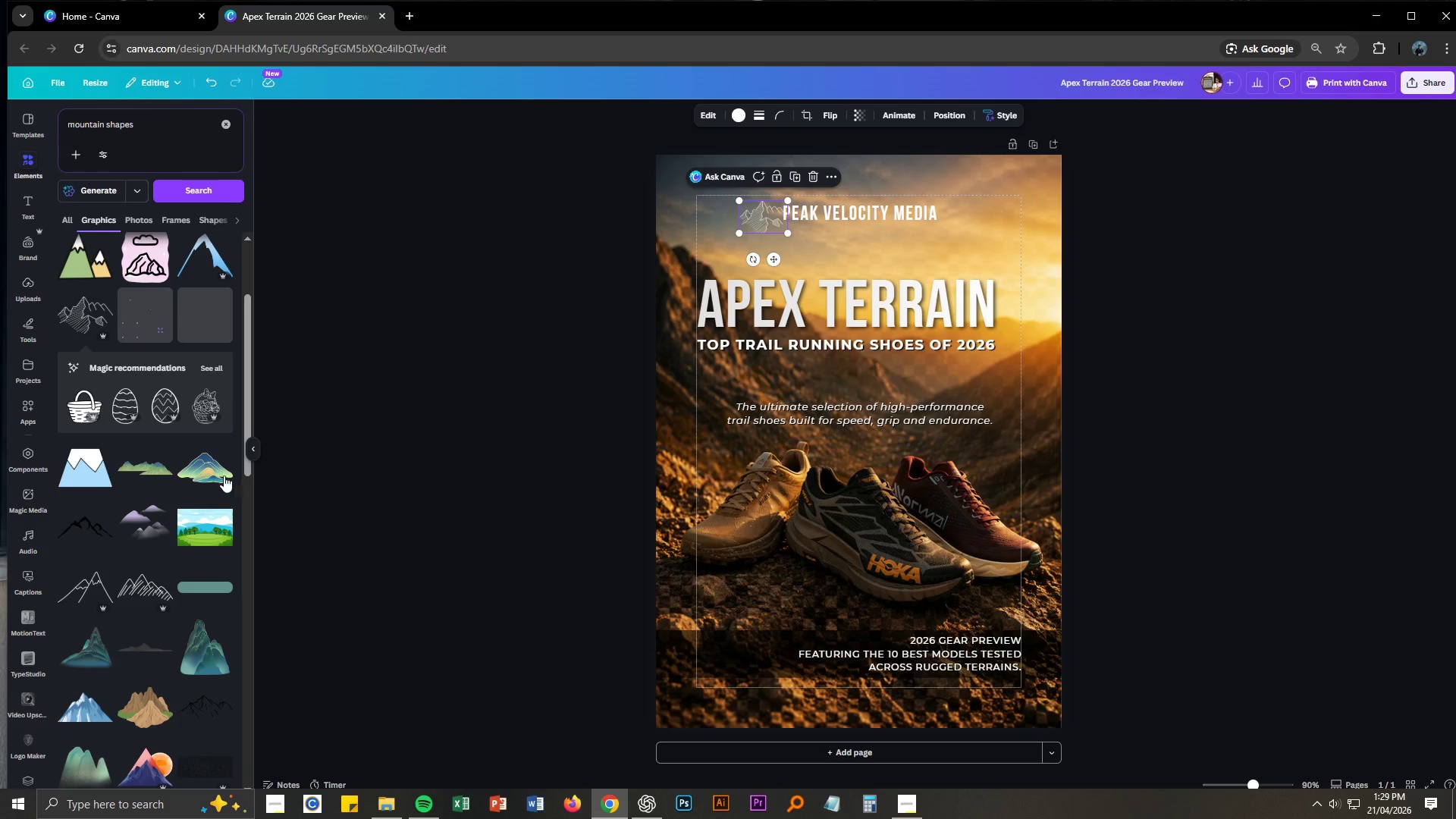 
scroll: coordinate [212, 441], scroll_direction: up, amount: 3.0
 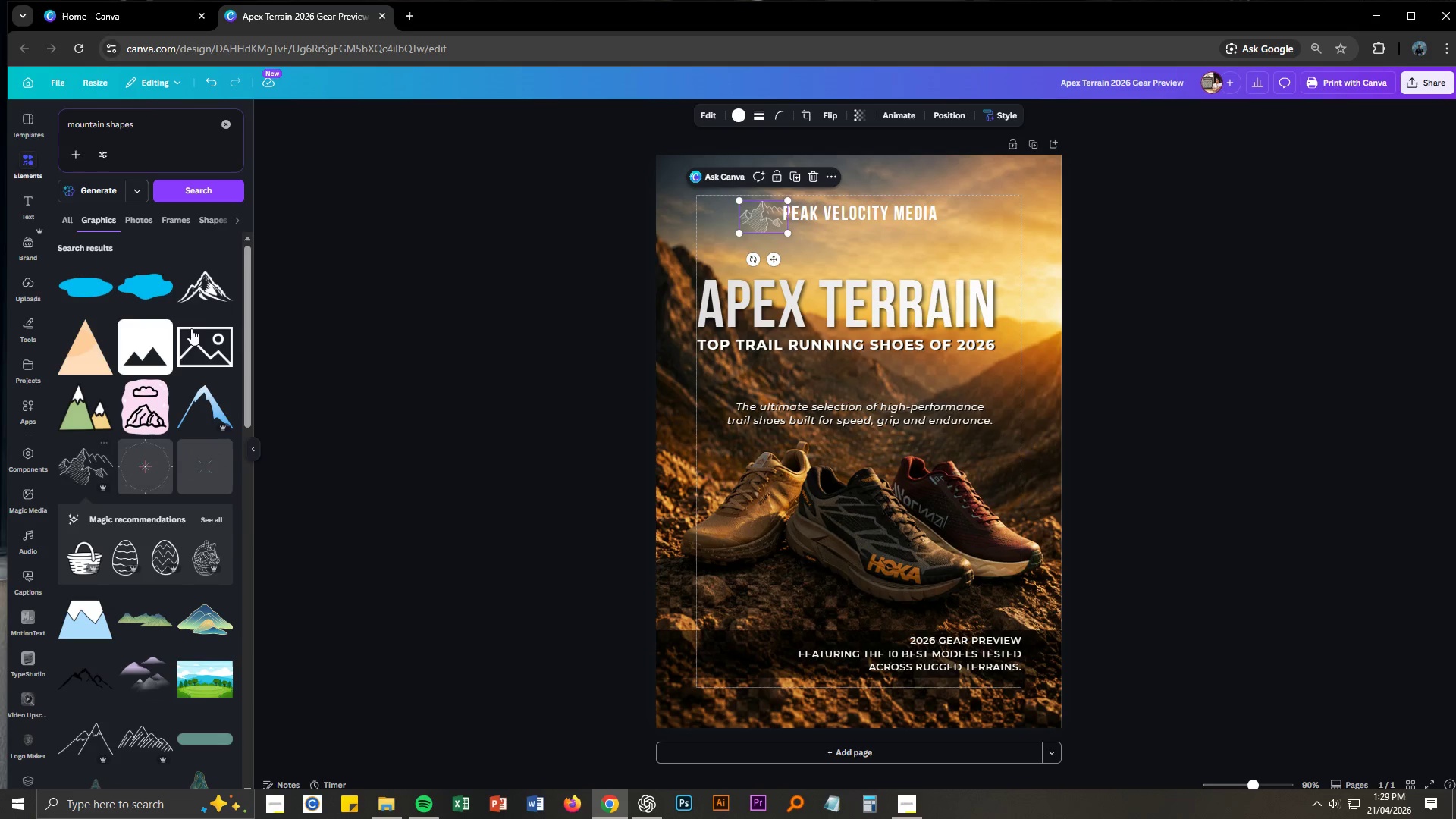 
left_click([218, 279])
 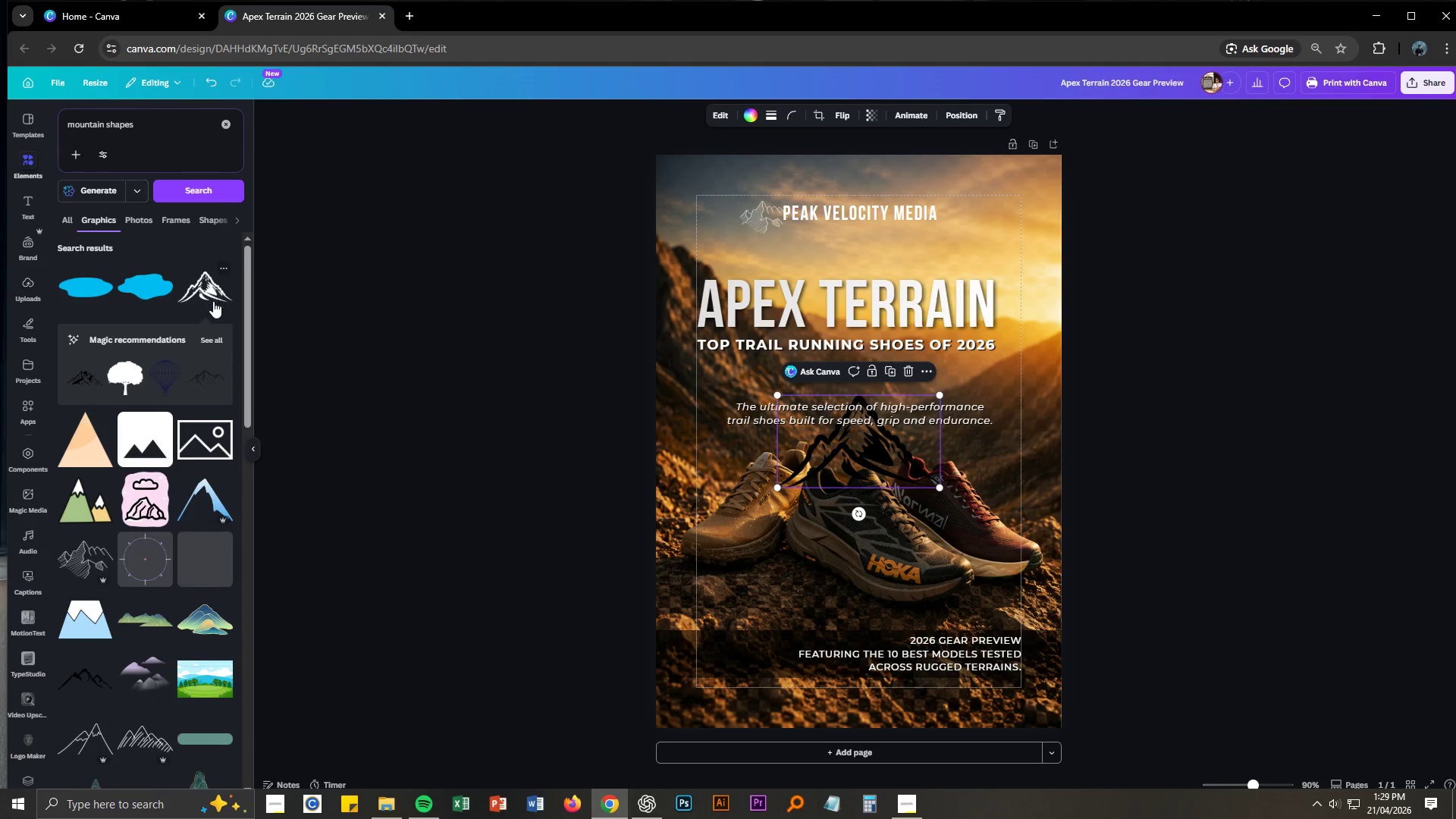 
left_click([213, 342])
 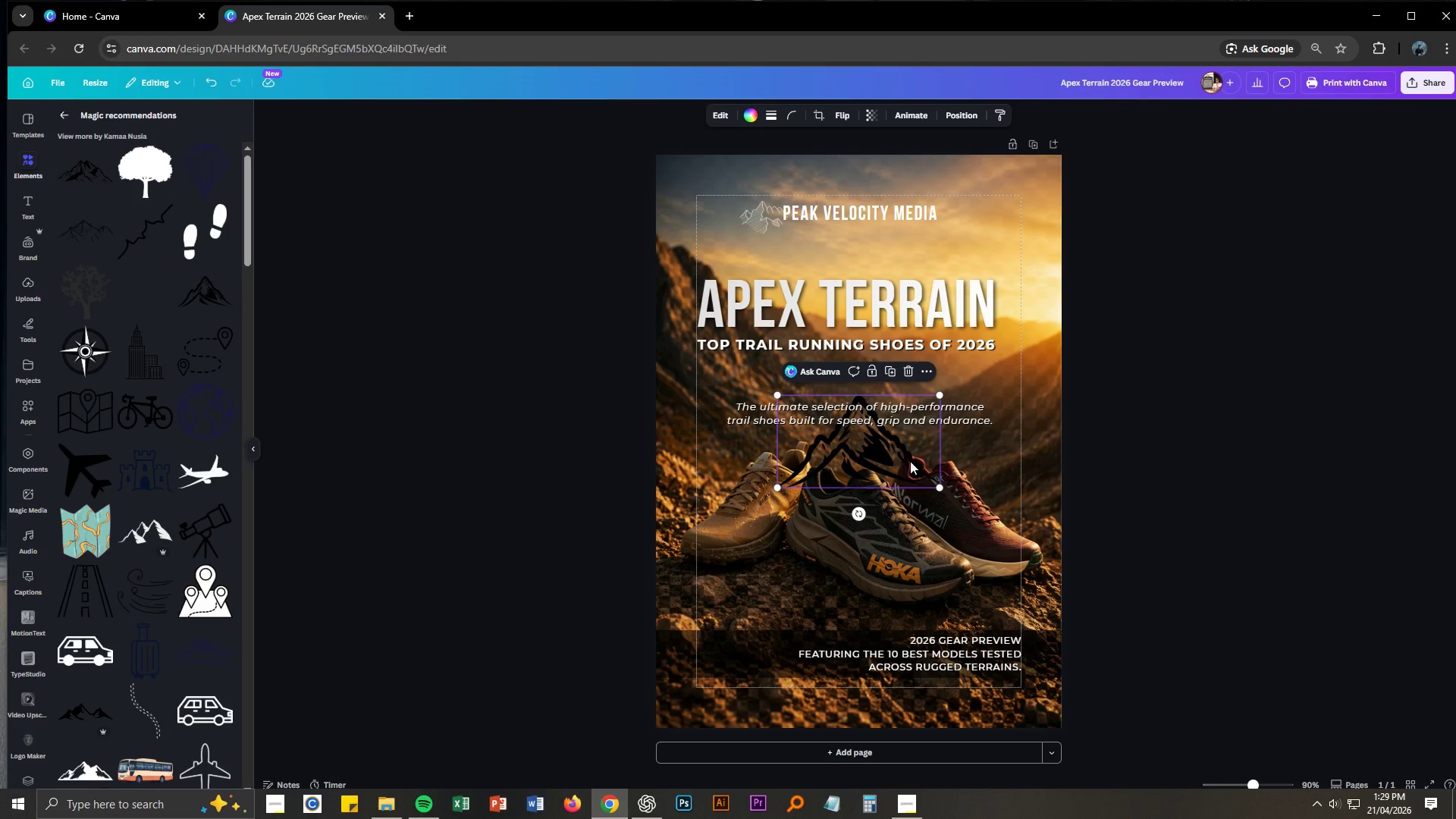 
left_click([899, 454])
 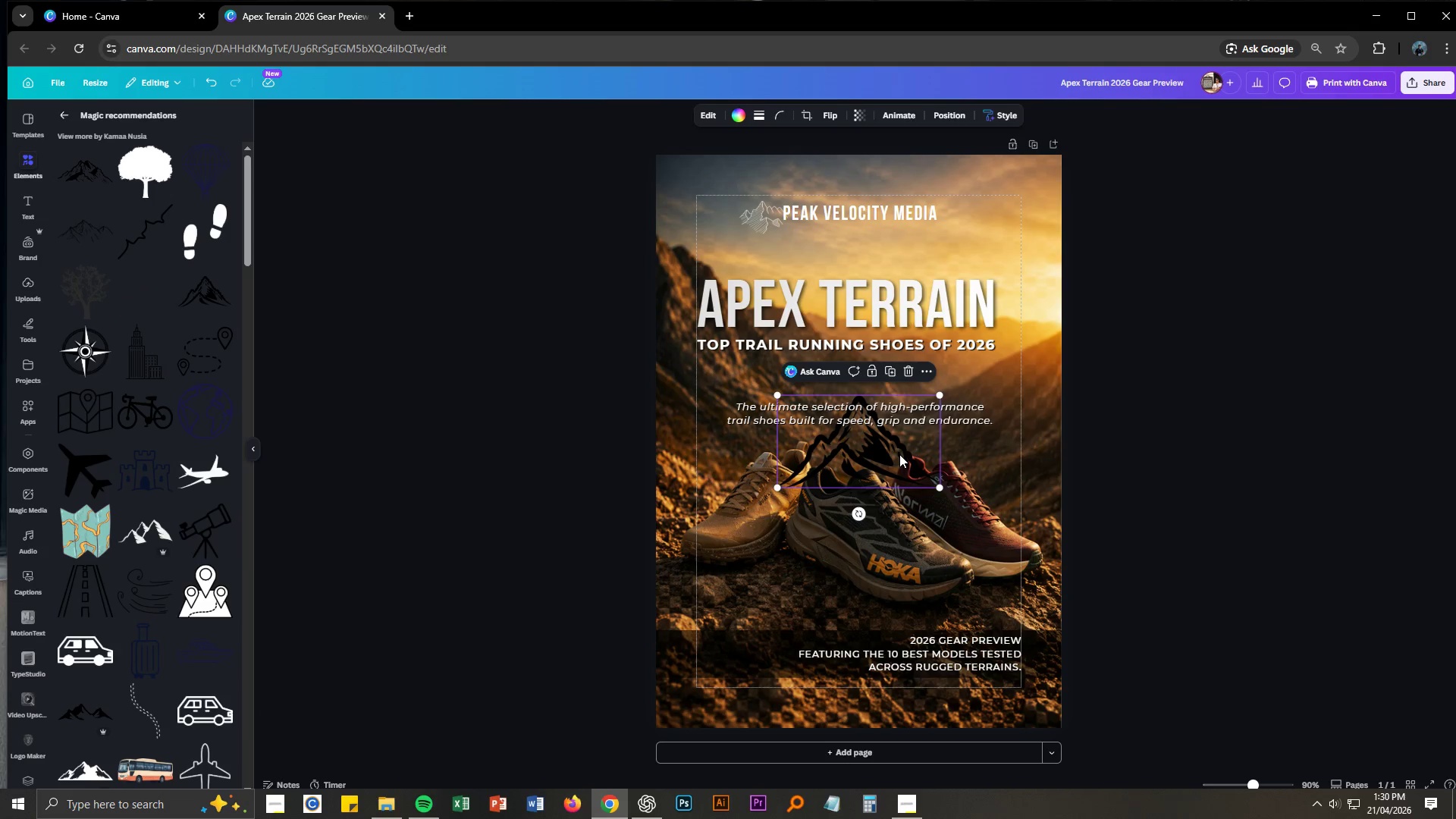 
key(Delete)
 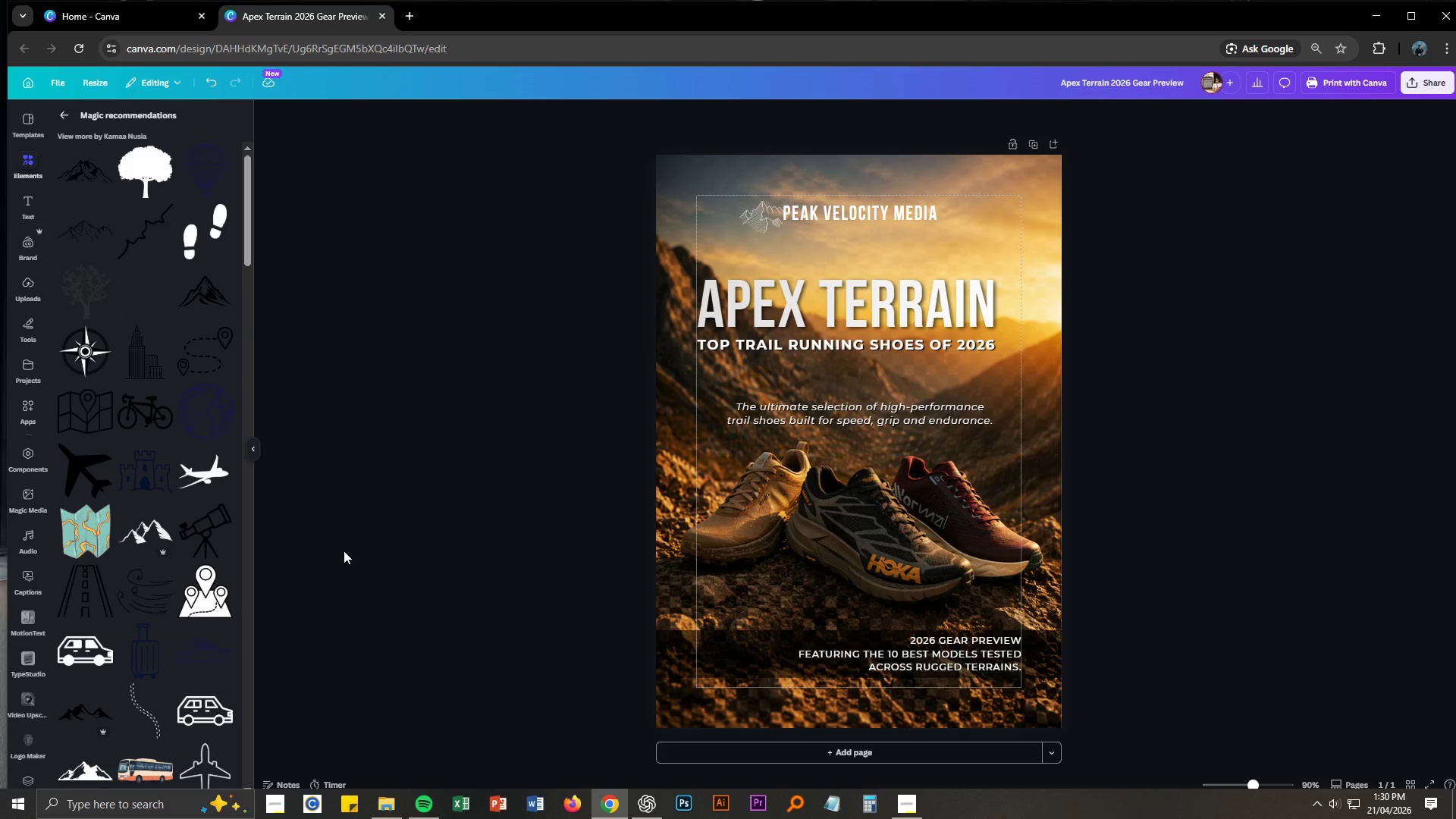 
scroll: coordinate [145, 538], scroll_direction: down, amount: 7.0
 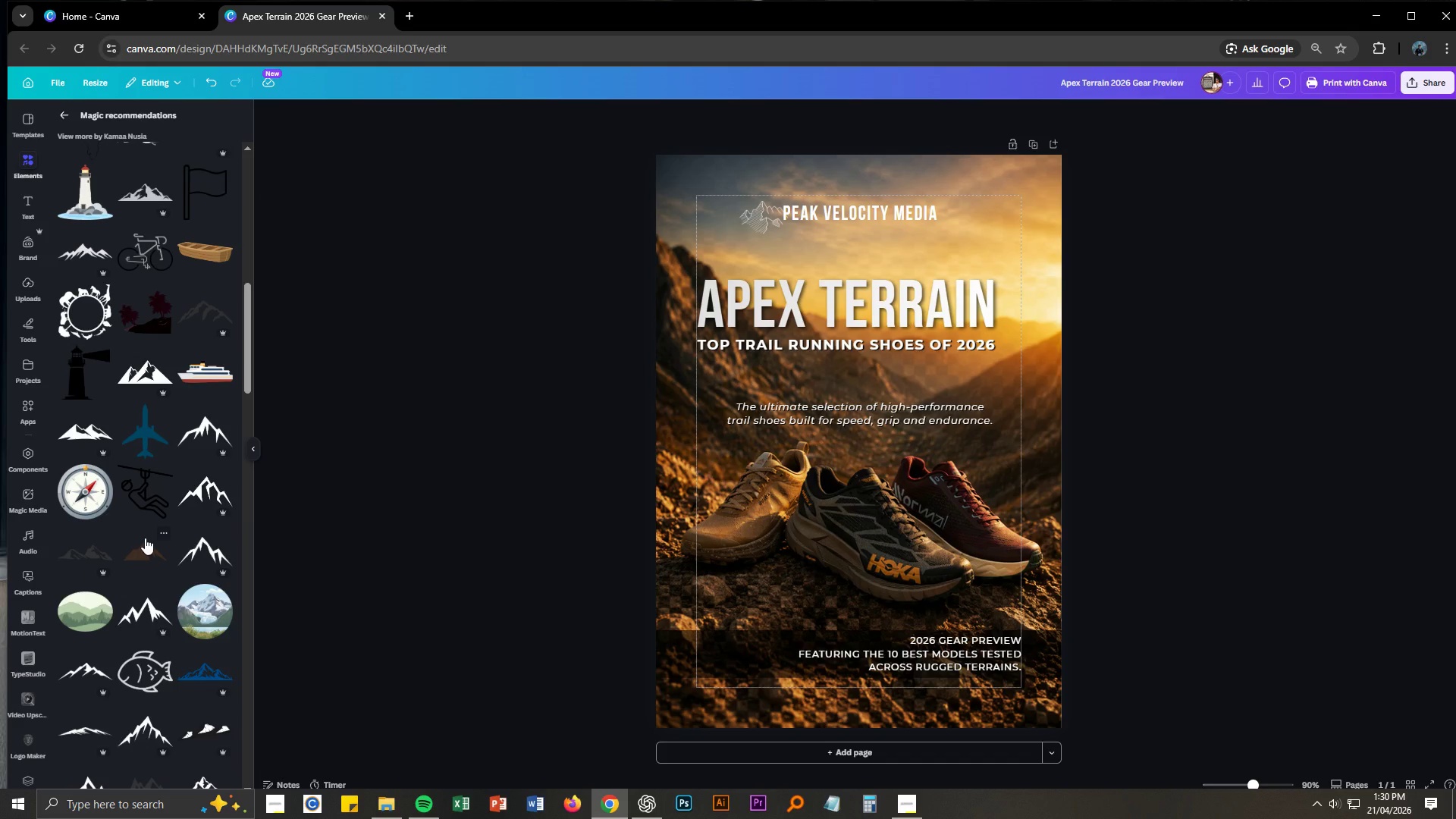 
scroll: coordinate [145, 538], scroll_direction: up, amount: 1.0
 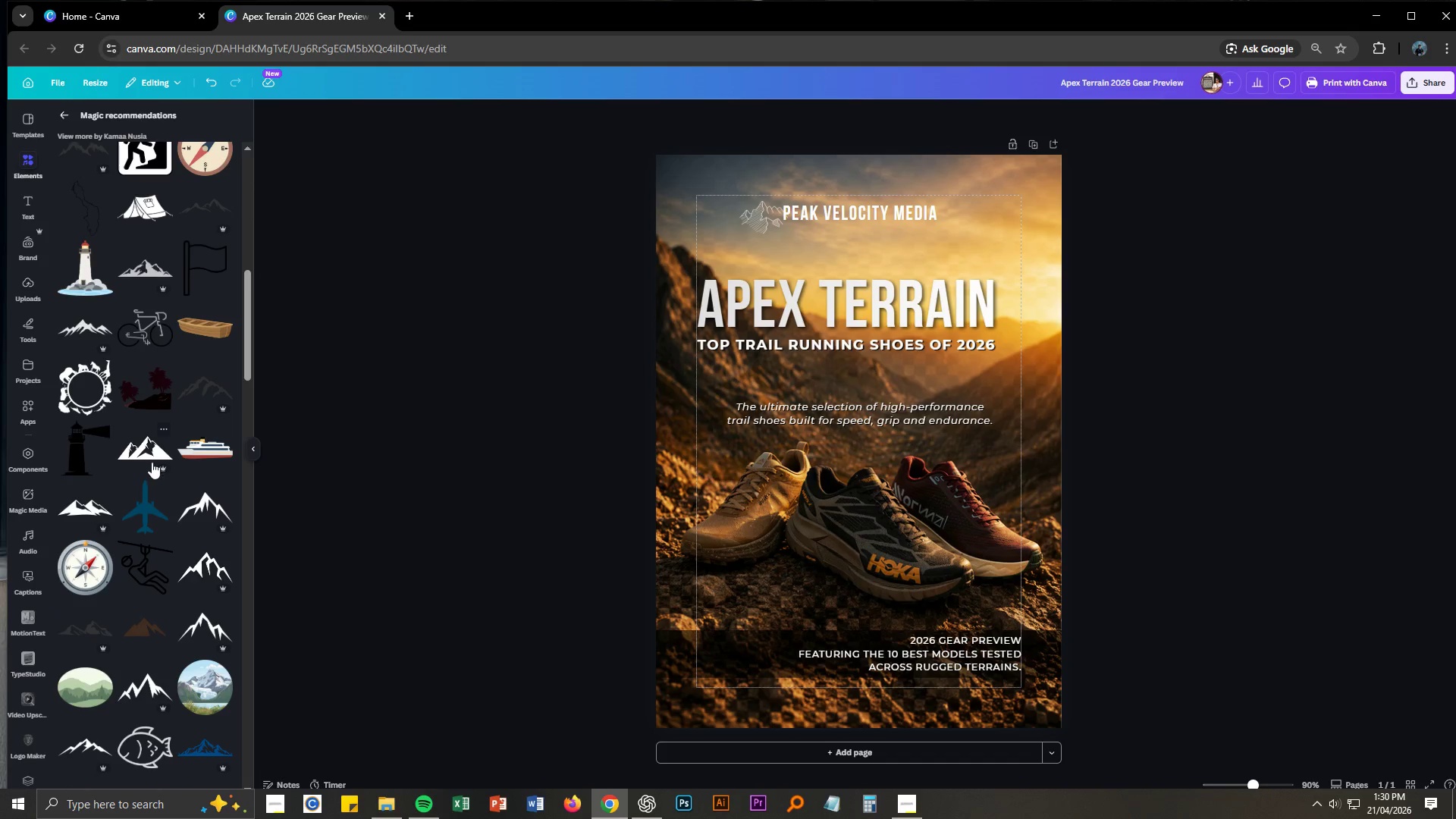 
left_click([206, 680])
 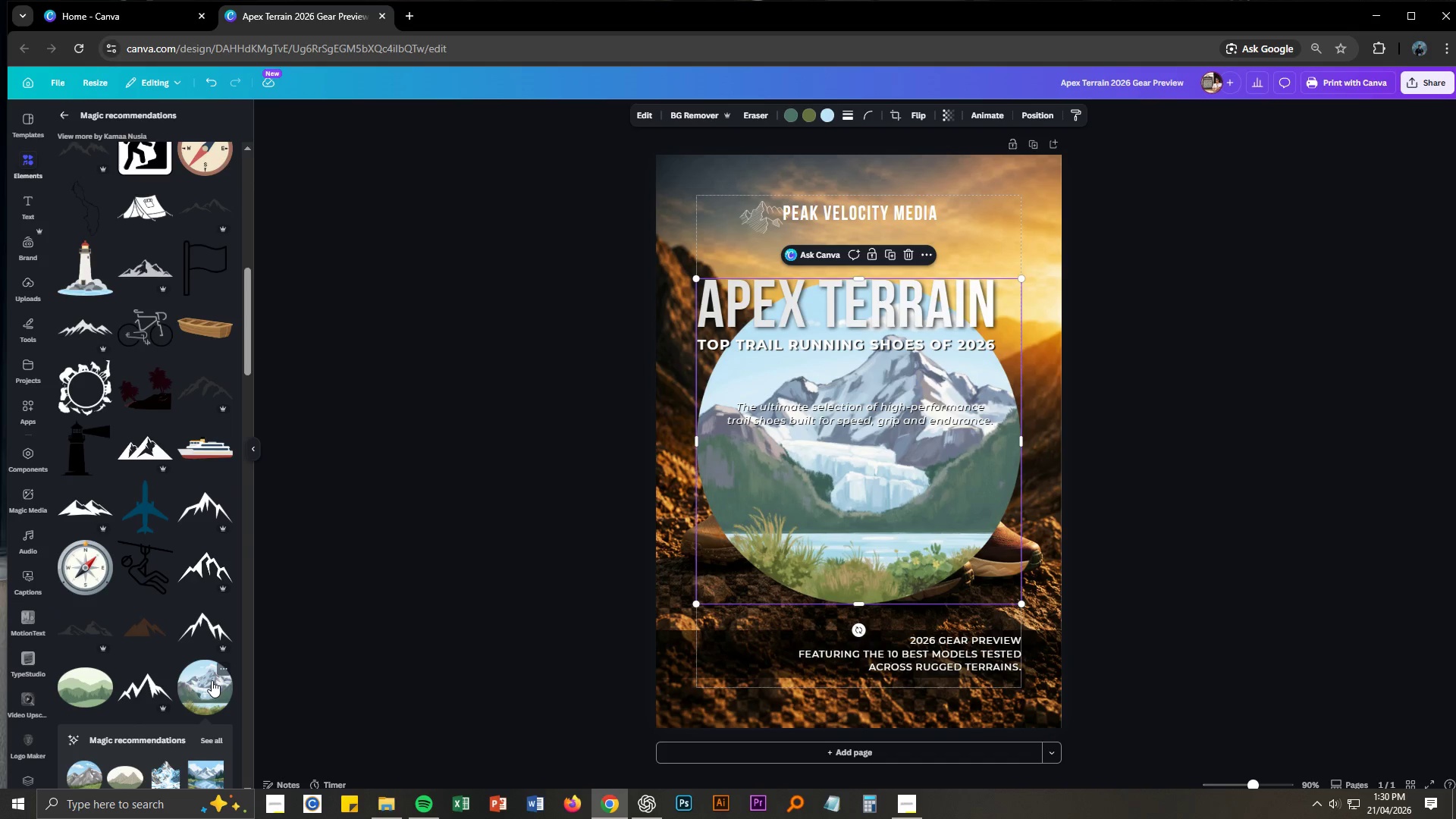 
key(Control+ControlLeft)
 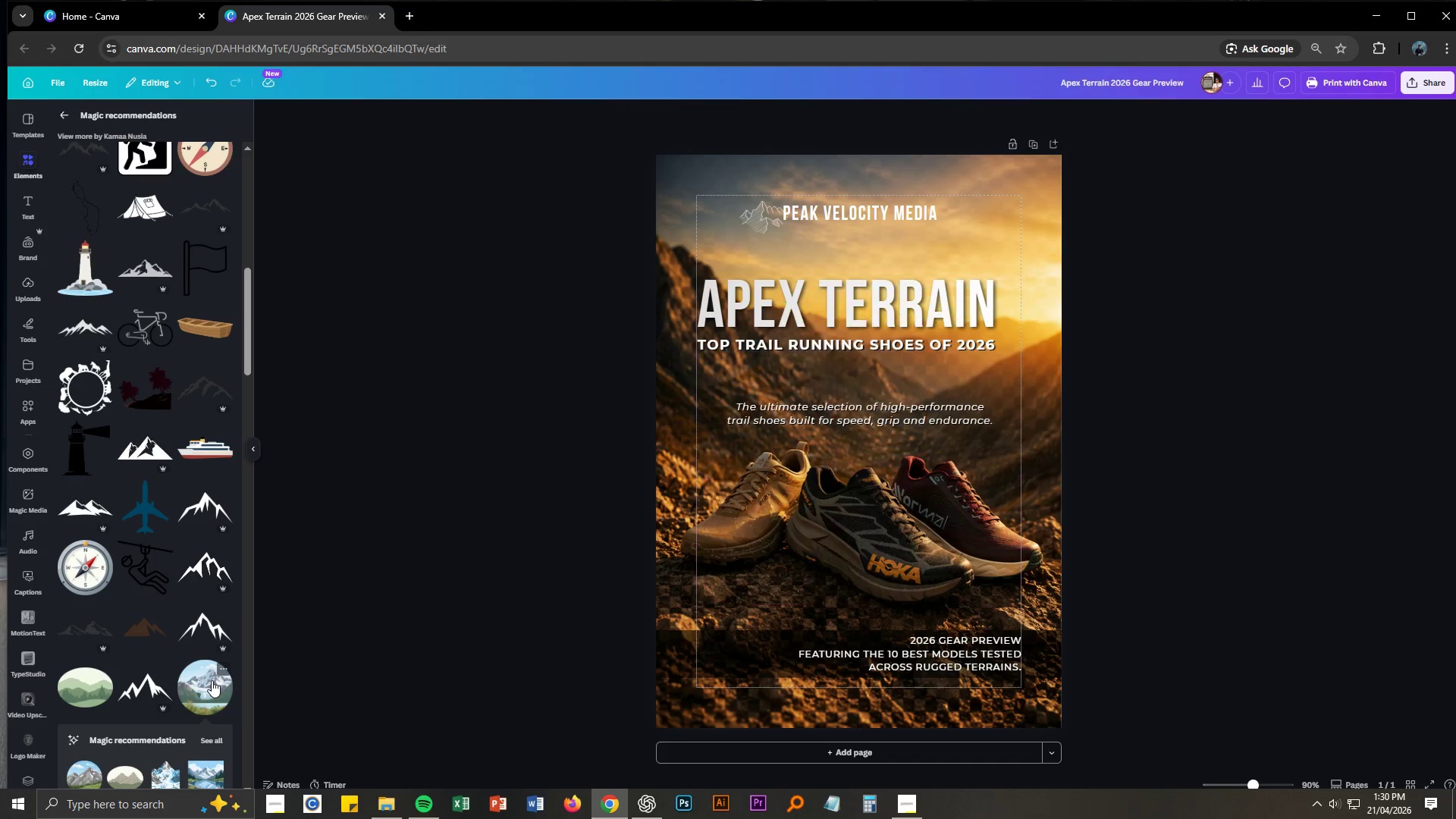 
key(Control+Z)
 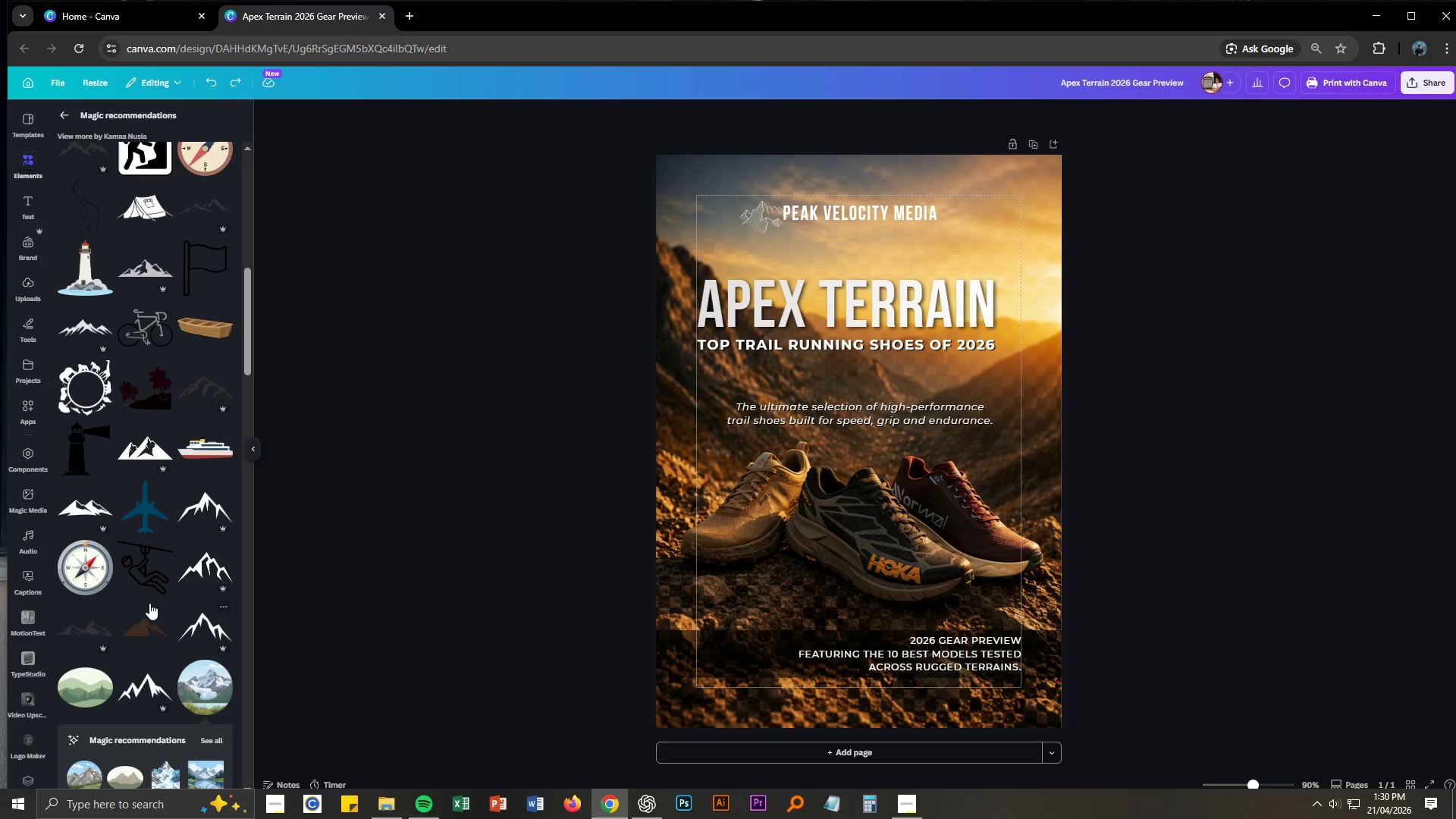 
scroll: coordinate [206, 589], scroll_direction: down, amount: 13.0
 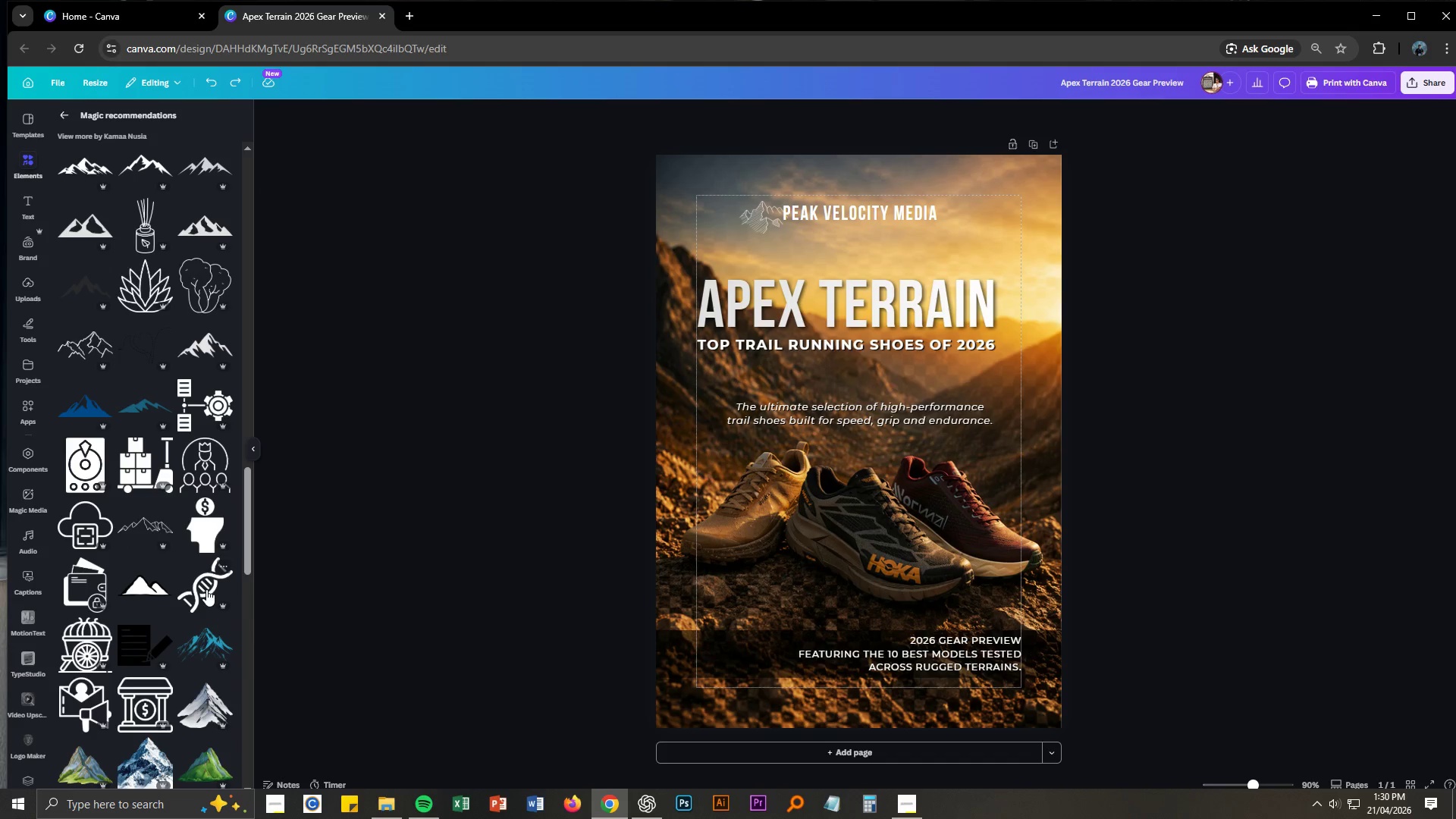 
scroll: coordinate [206, 589], scroll_direction: down, amount: 1.0
 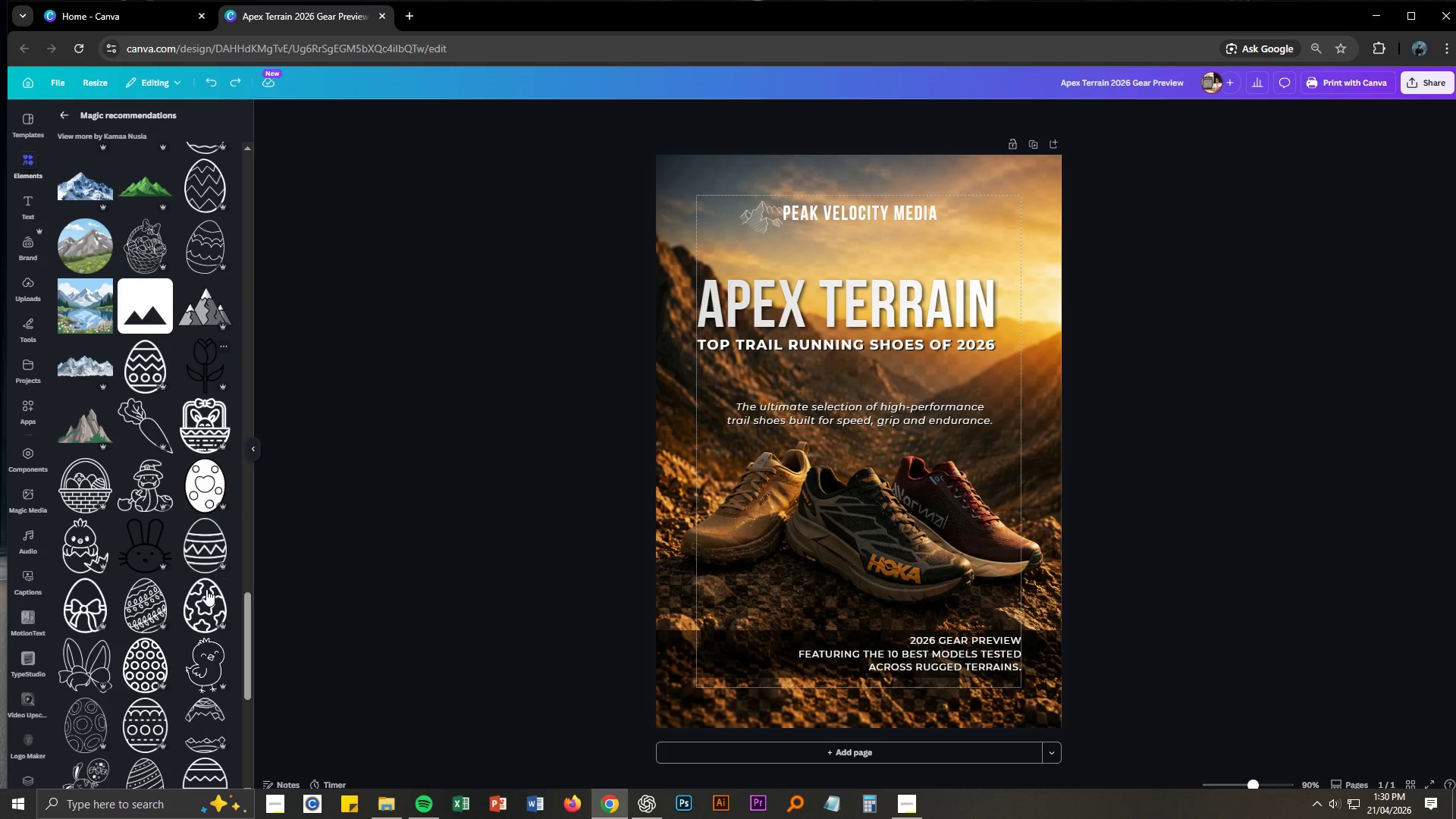 
scroll: coordinate [214, 542], scroll_direction: up, amount: 16.0
 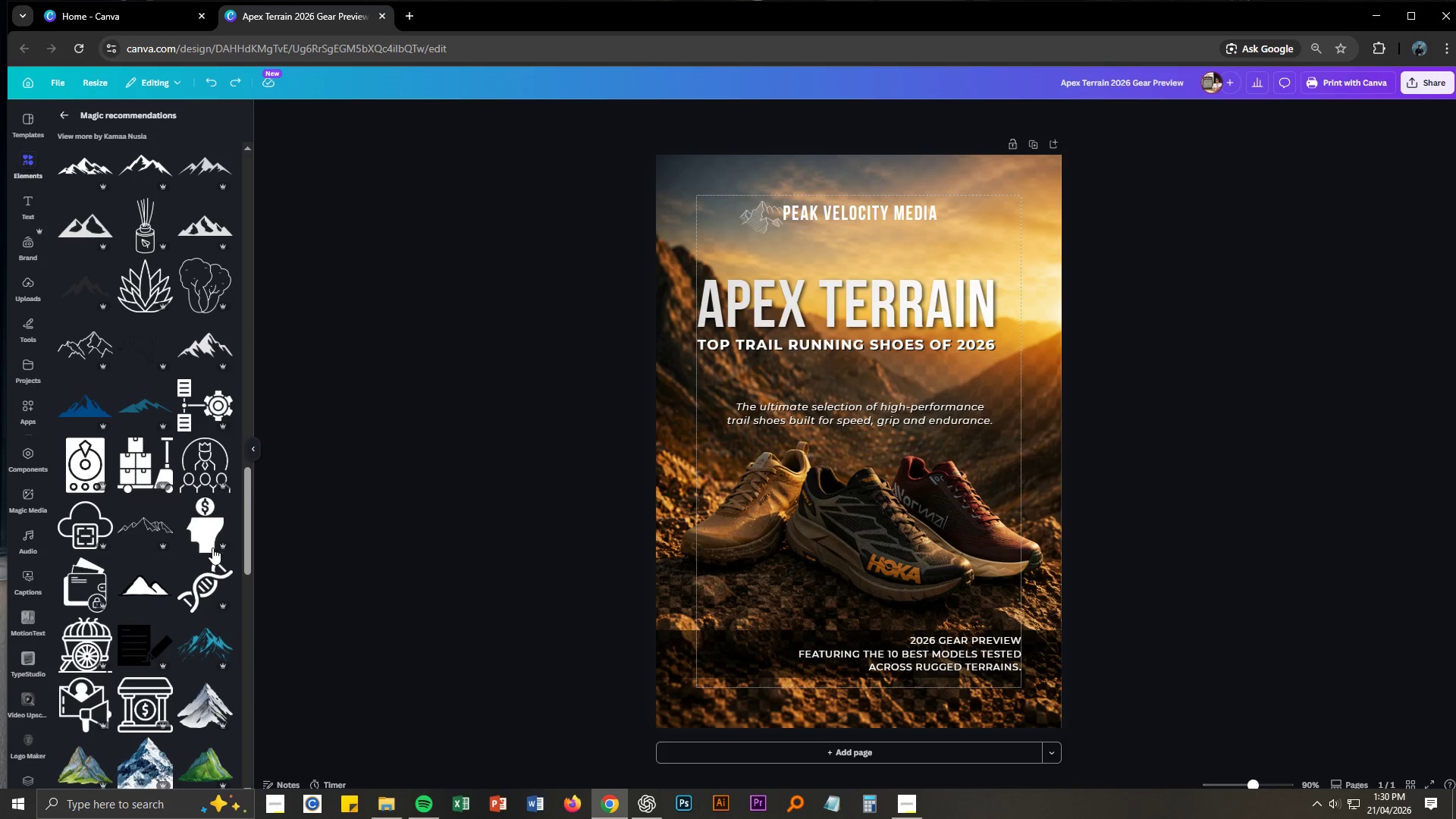 
scroll: coordinate [211, 577], scroll_direction: down, amount: 2.0
 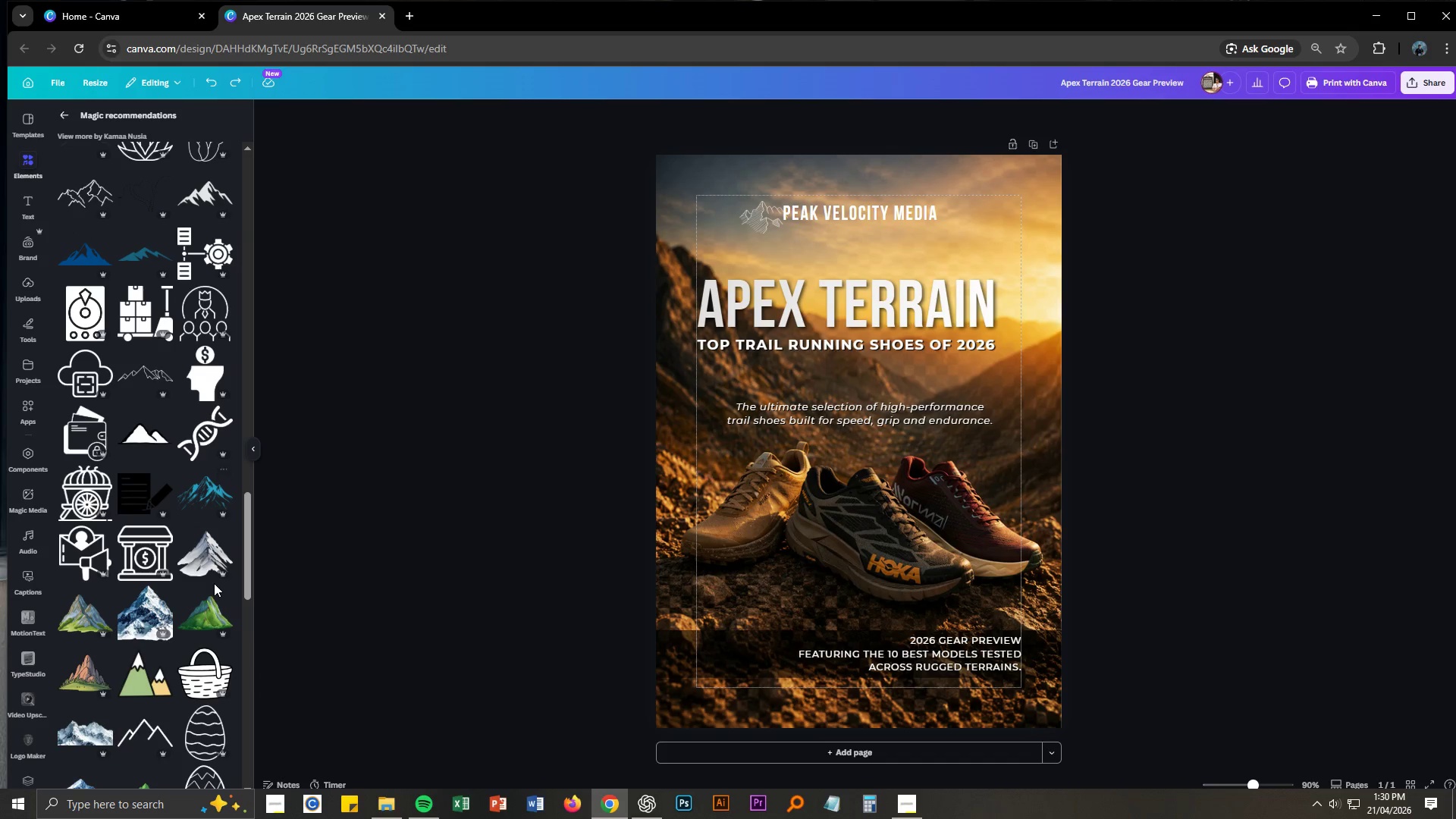 
scroll: coordinate [180, 458], scroll_direction: up, amount: 18.0
 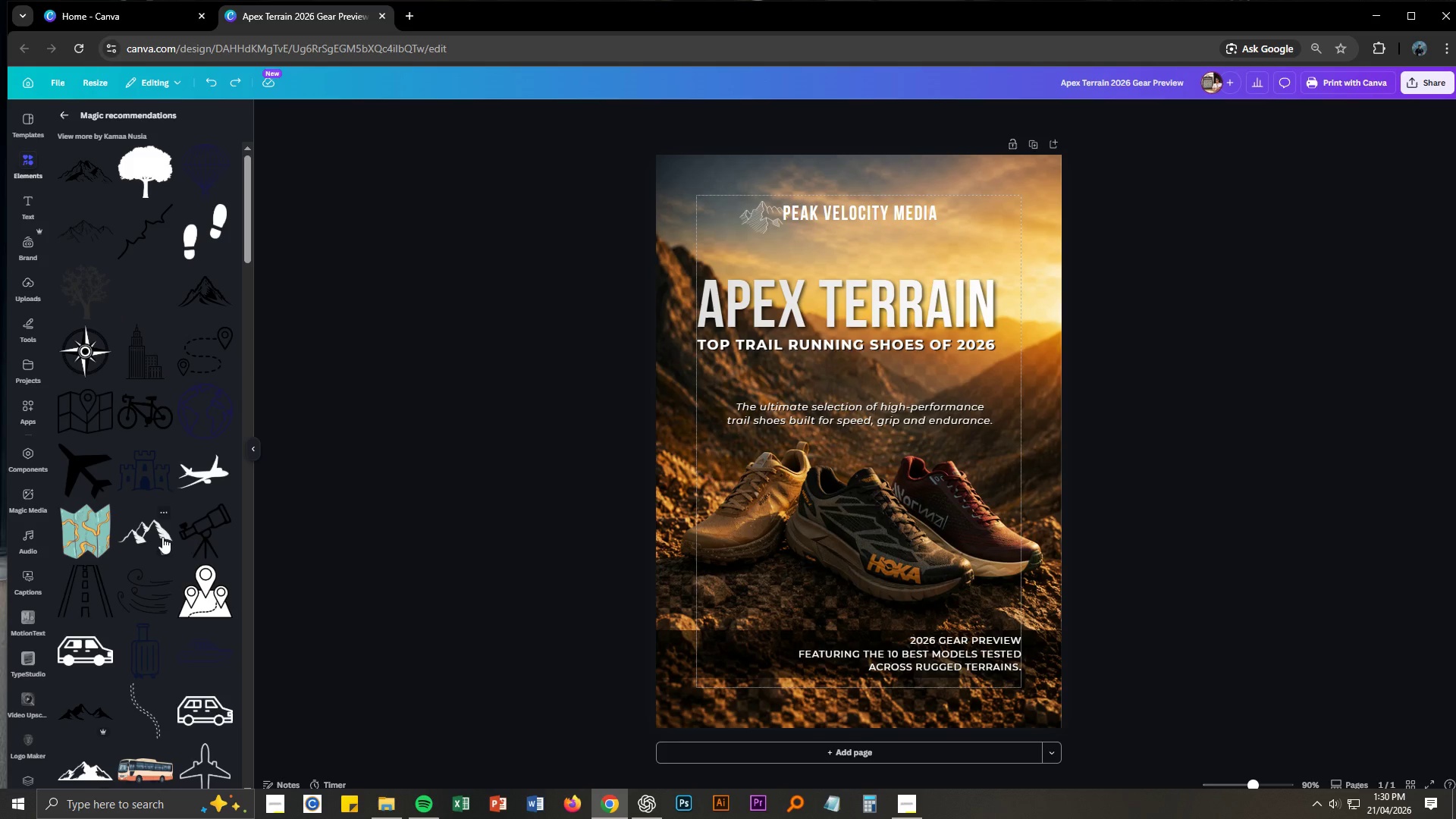 
left_click([162, 538])
 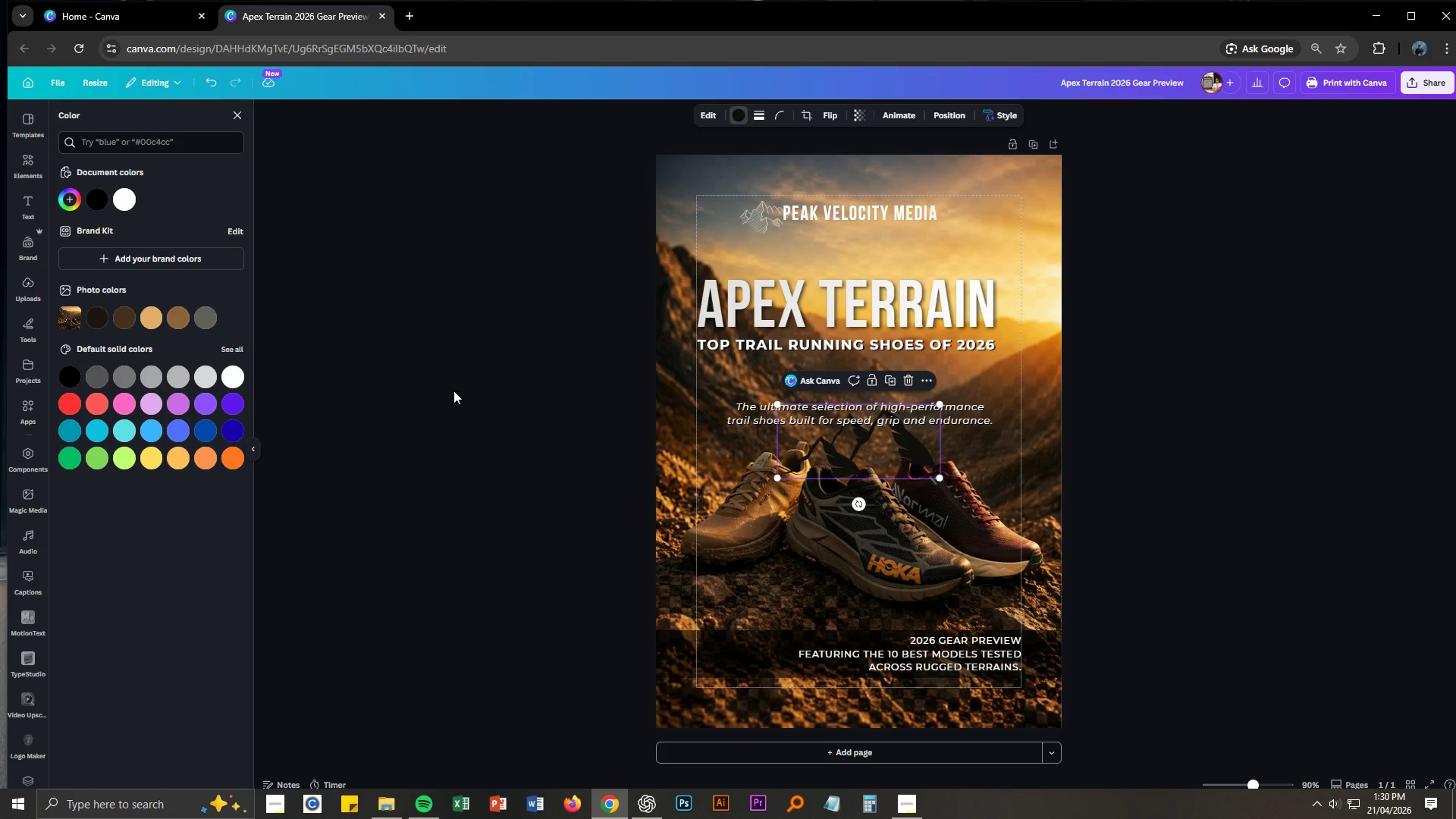 
left_click([127, 195])
 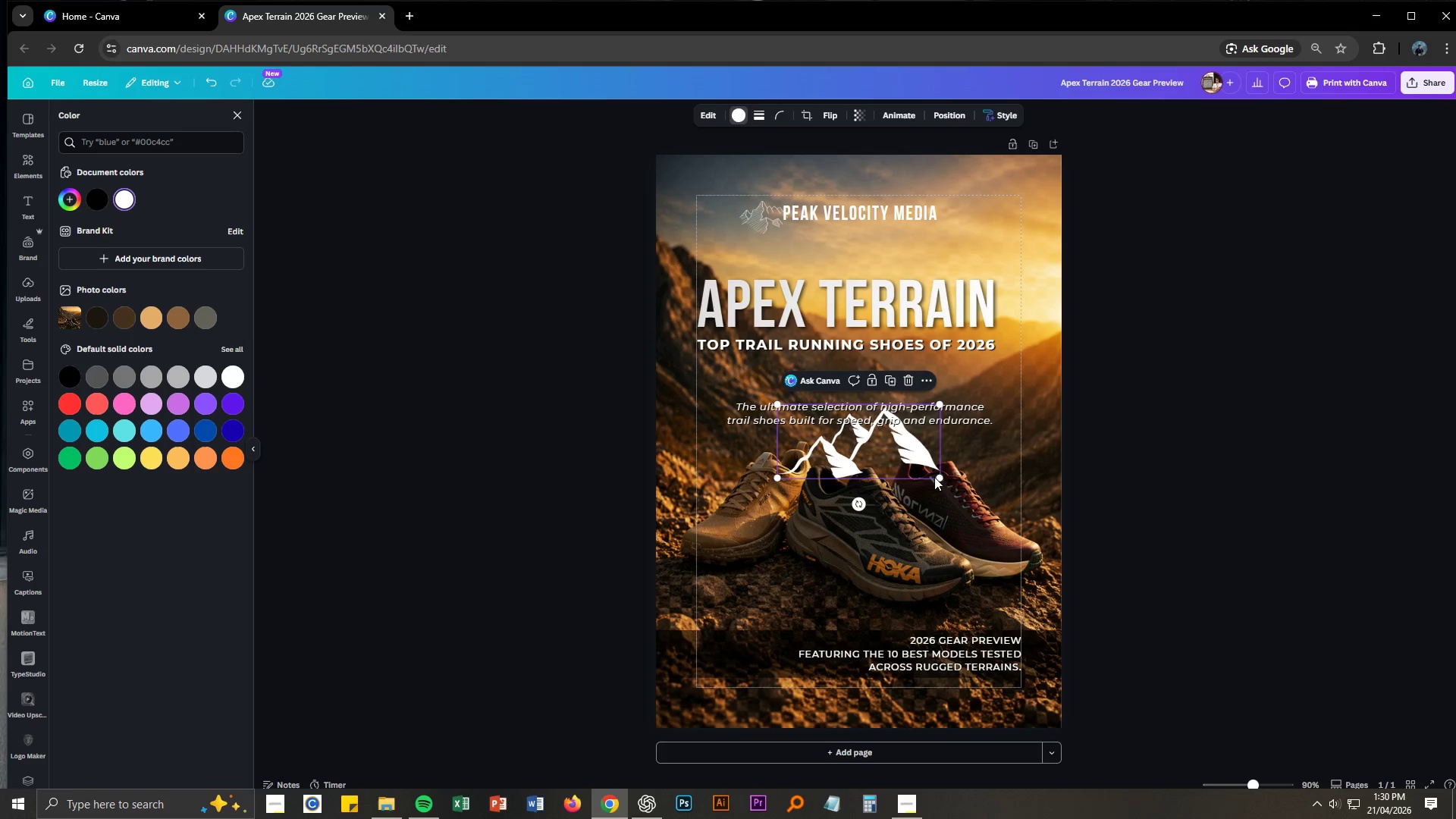 
left_click_drag(start_coordinate=[936, 478], to_coordinate=[858, 441])
 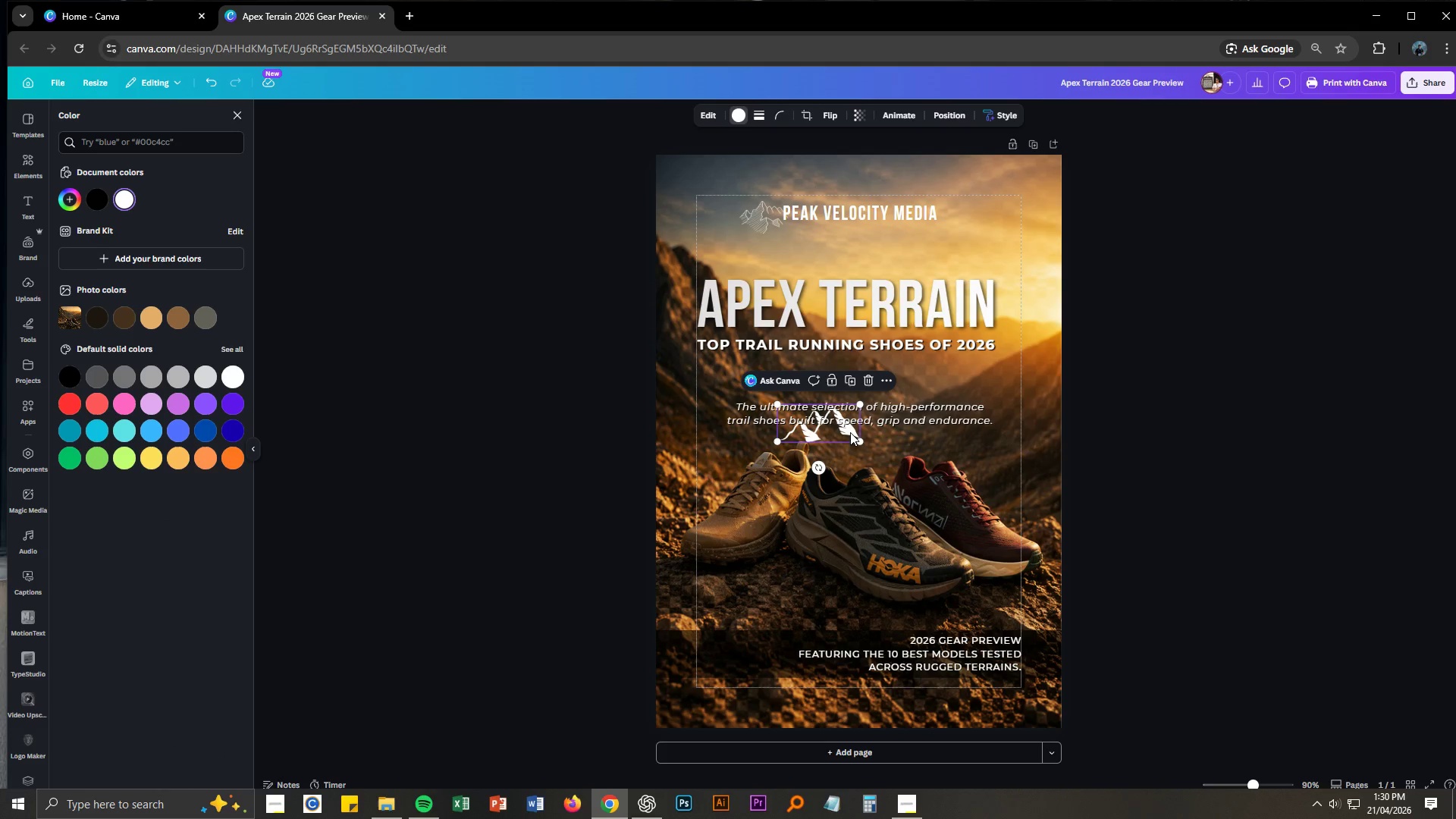 
left_click_drag(start_coordinate=[849, 432], to_coordinate=[741, 253])
 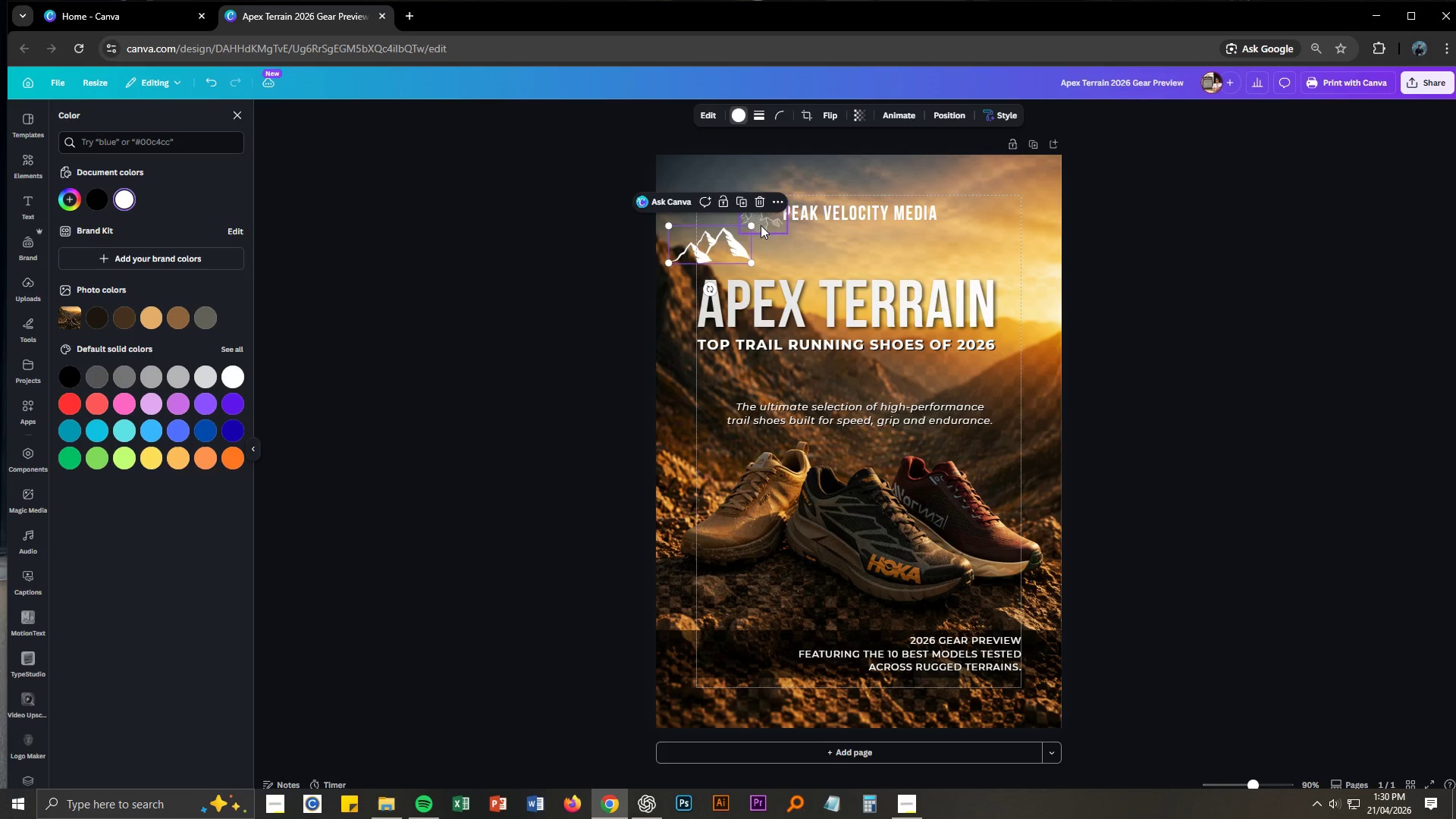 
left_click([761, 225])
 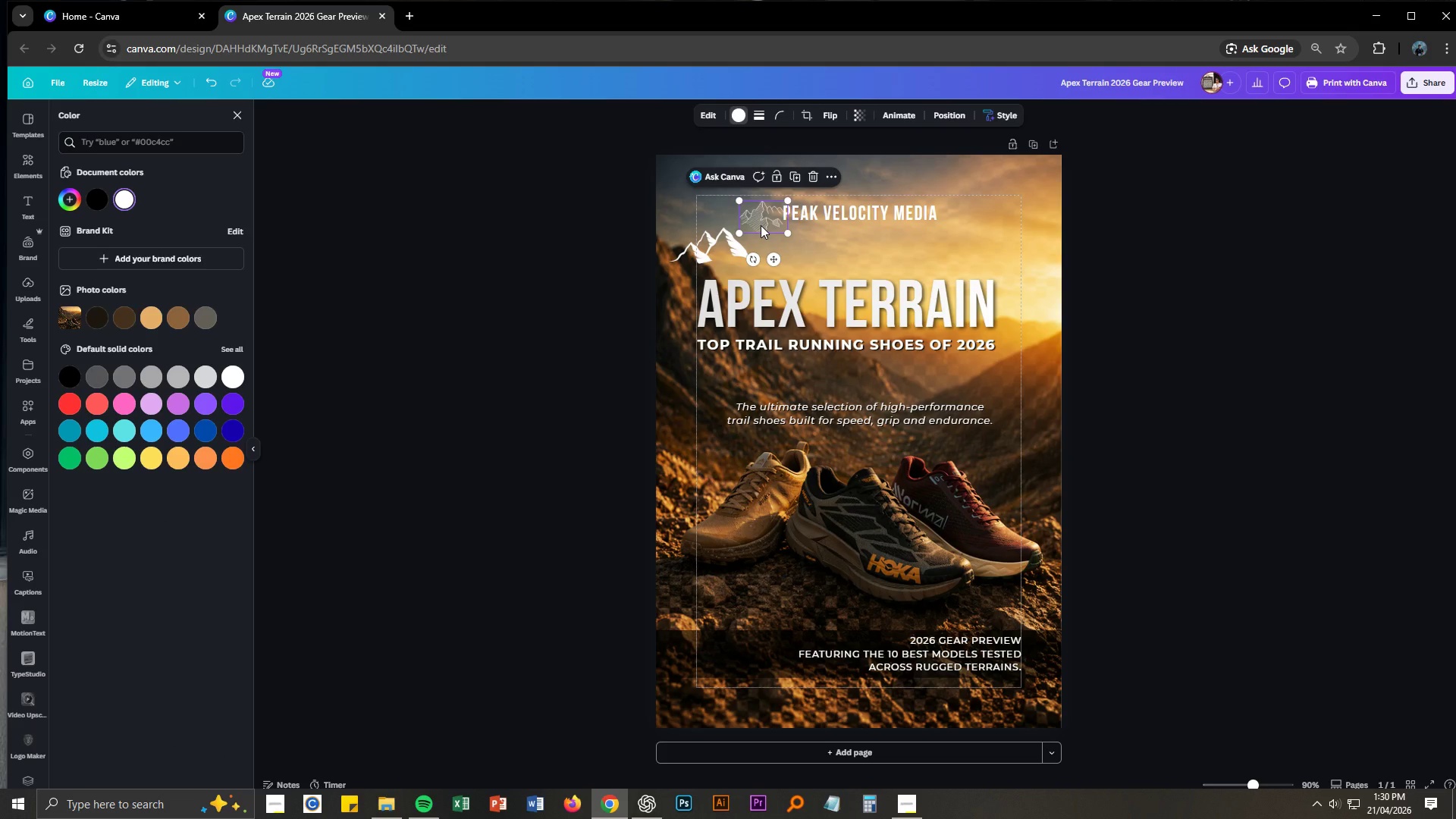 
key(Delete)
 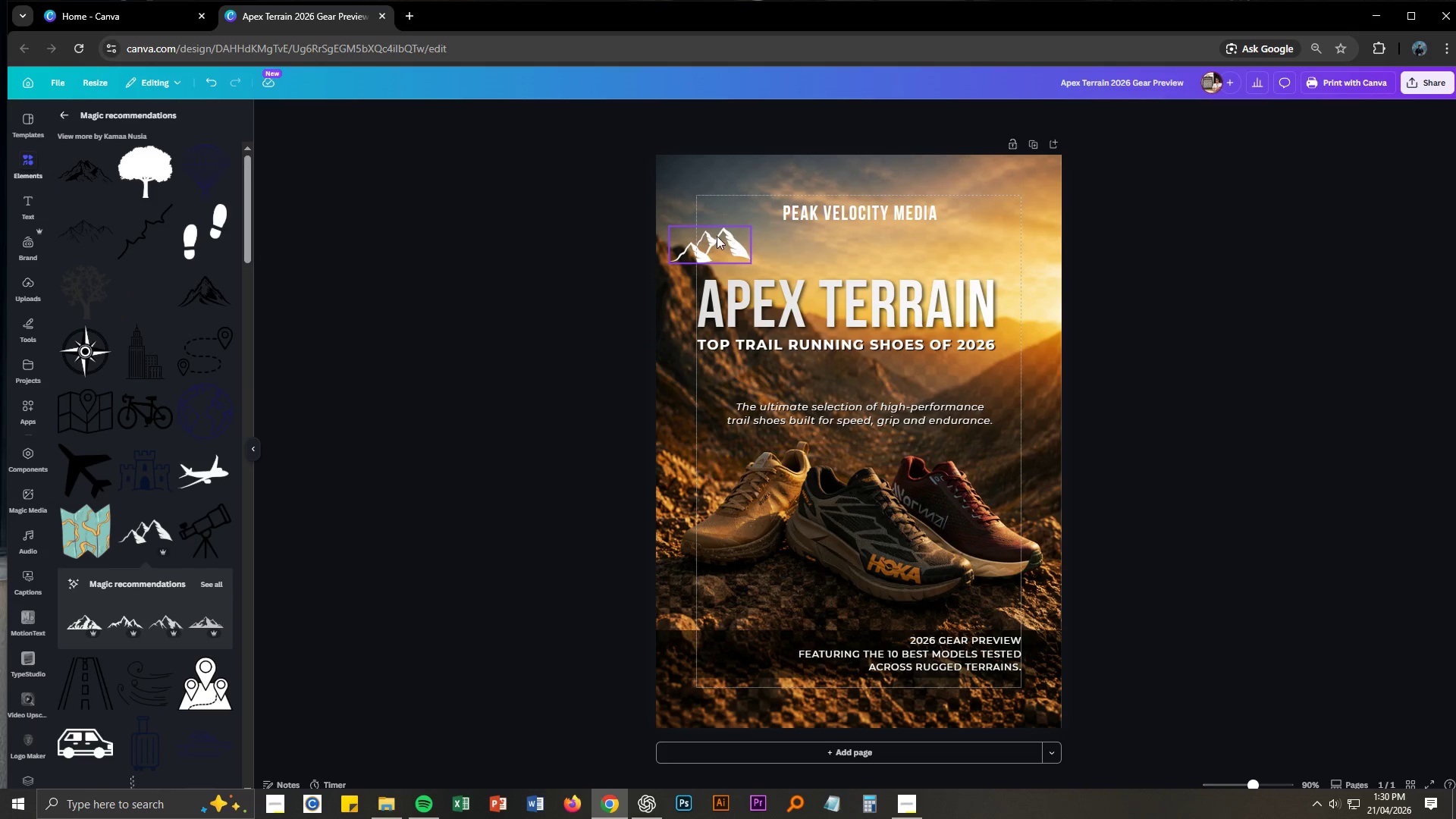 
left_click([717, 237])
 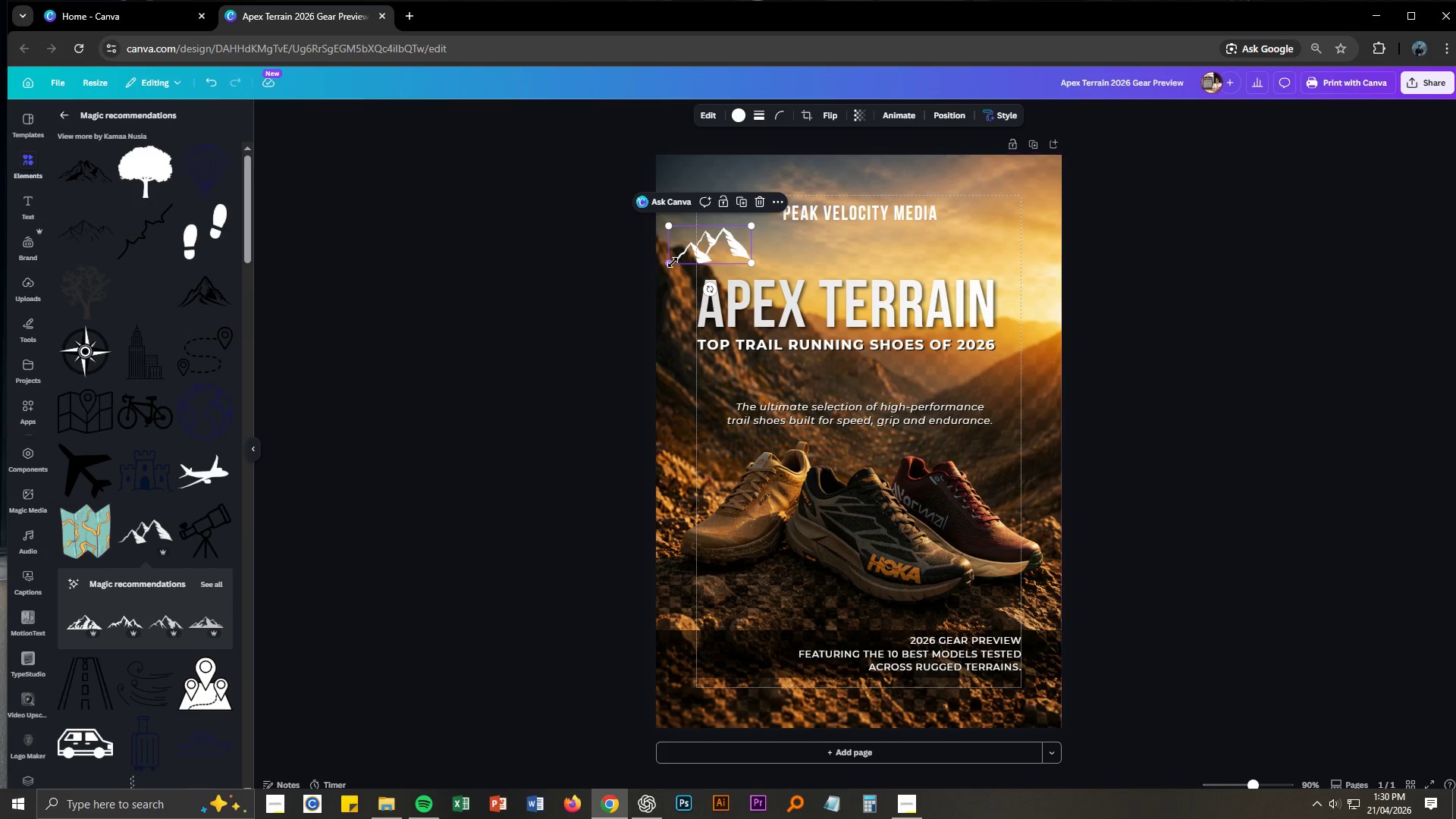 
left_click_drag(start_coordinate=[670, 262], to_coordinate=[705, 246])
 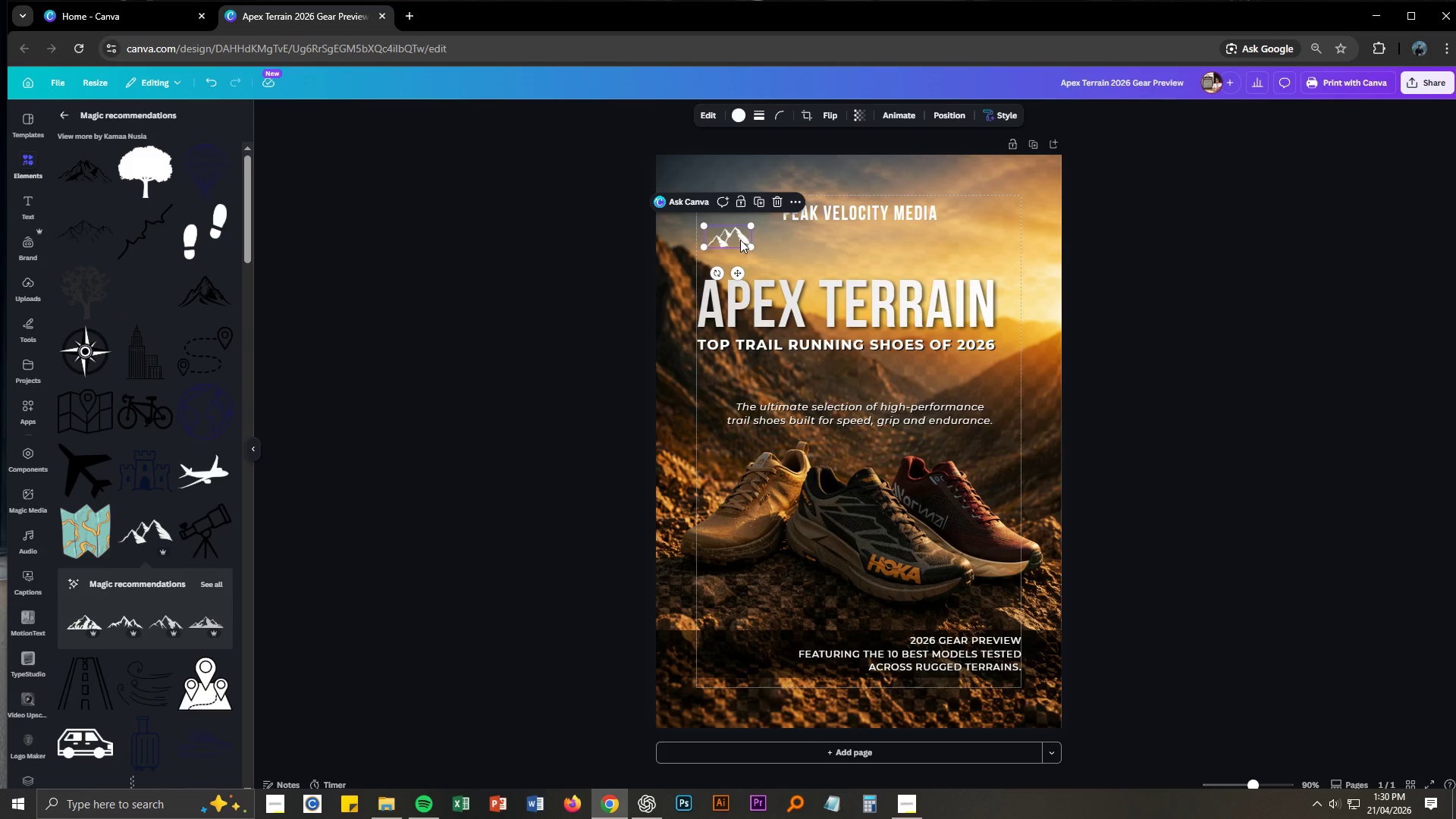 
left_click_drag(start_coordinate=[740, 240], to_coordinate=[767, 214])
 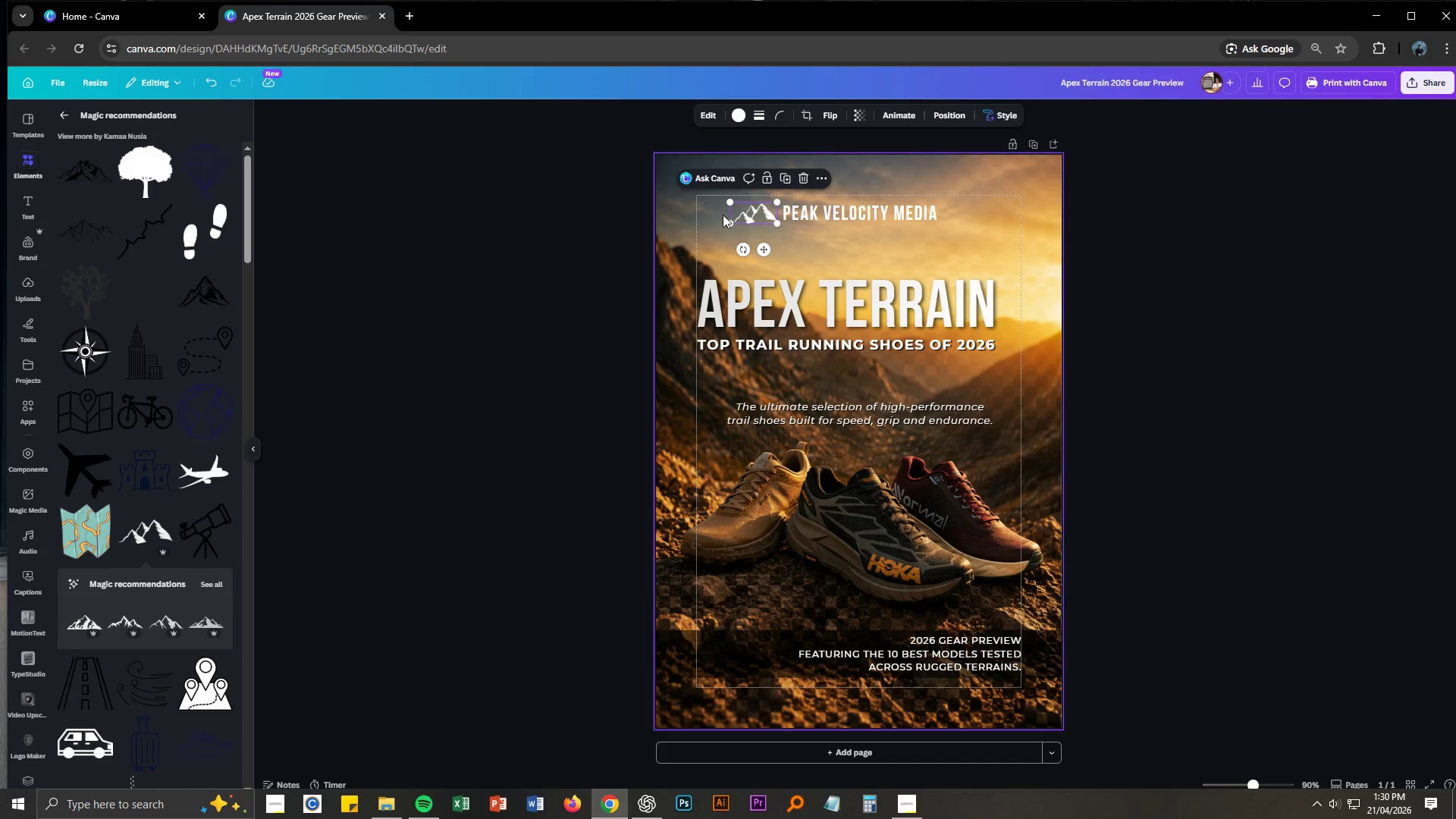 
left_click_drag(start_coordinate=[720, 213], to_coordinate=[892, 223])
 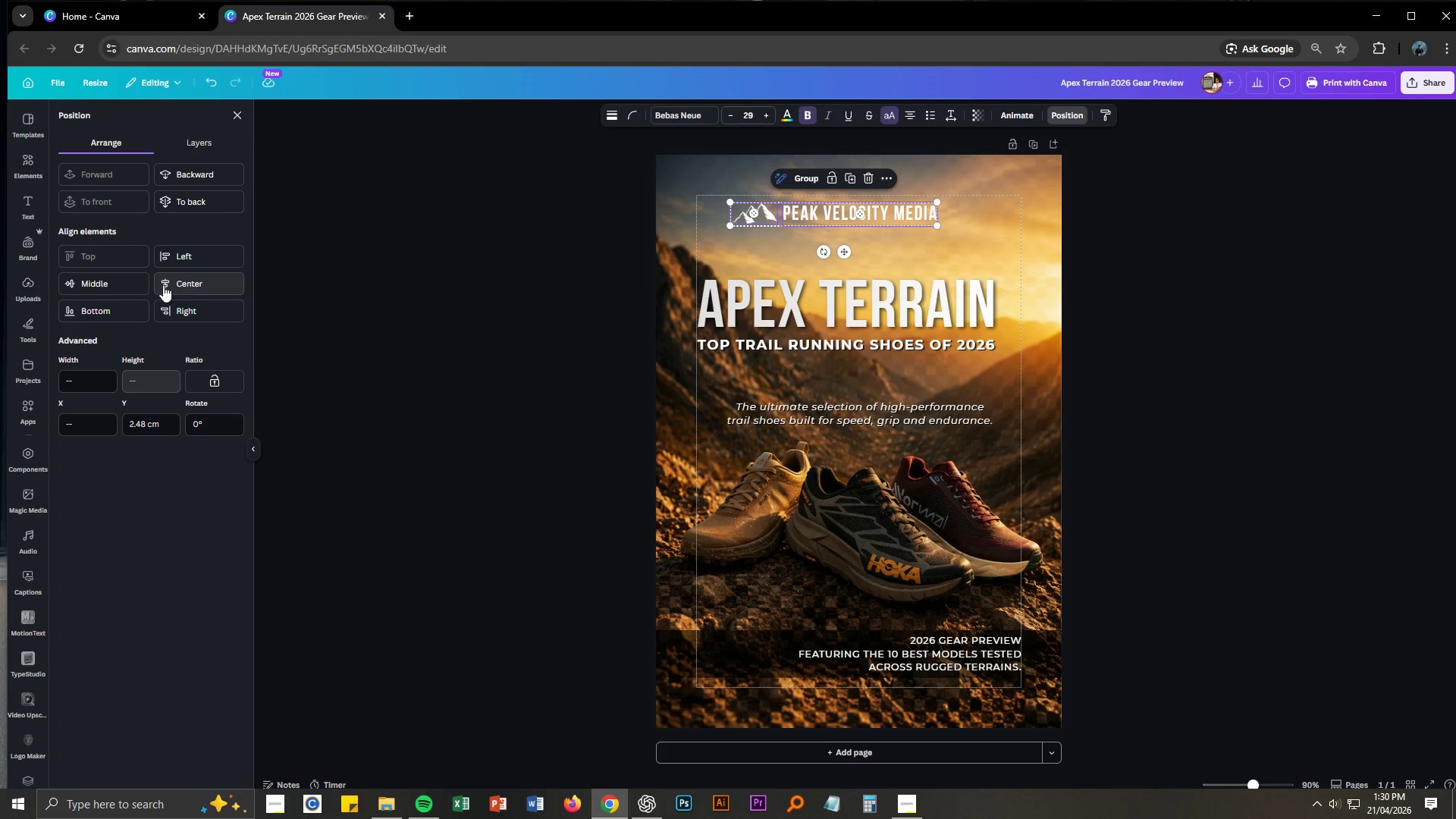 
left_click([196, 275])
 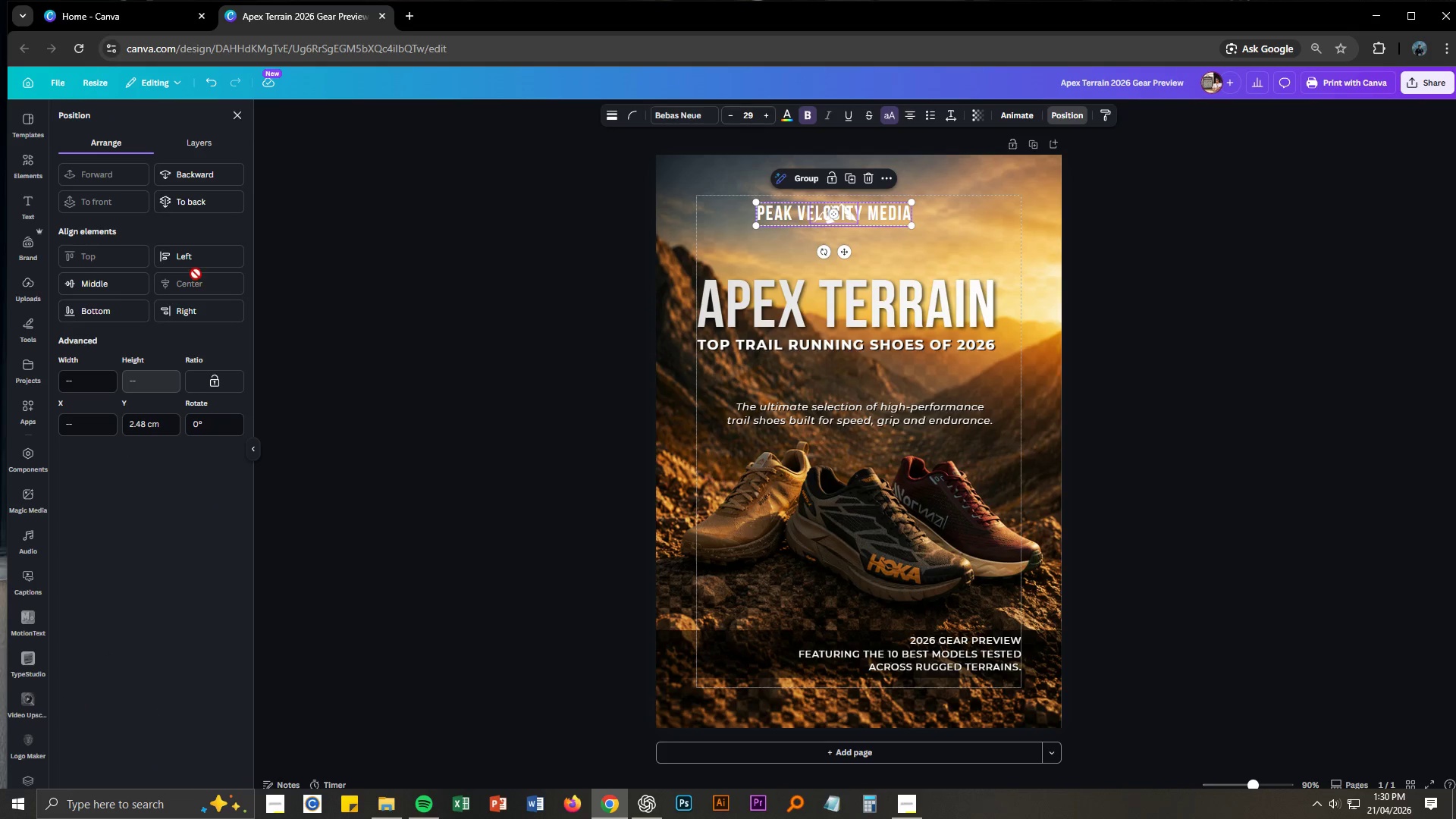 
key(Control+ControlLeft)
 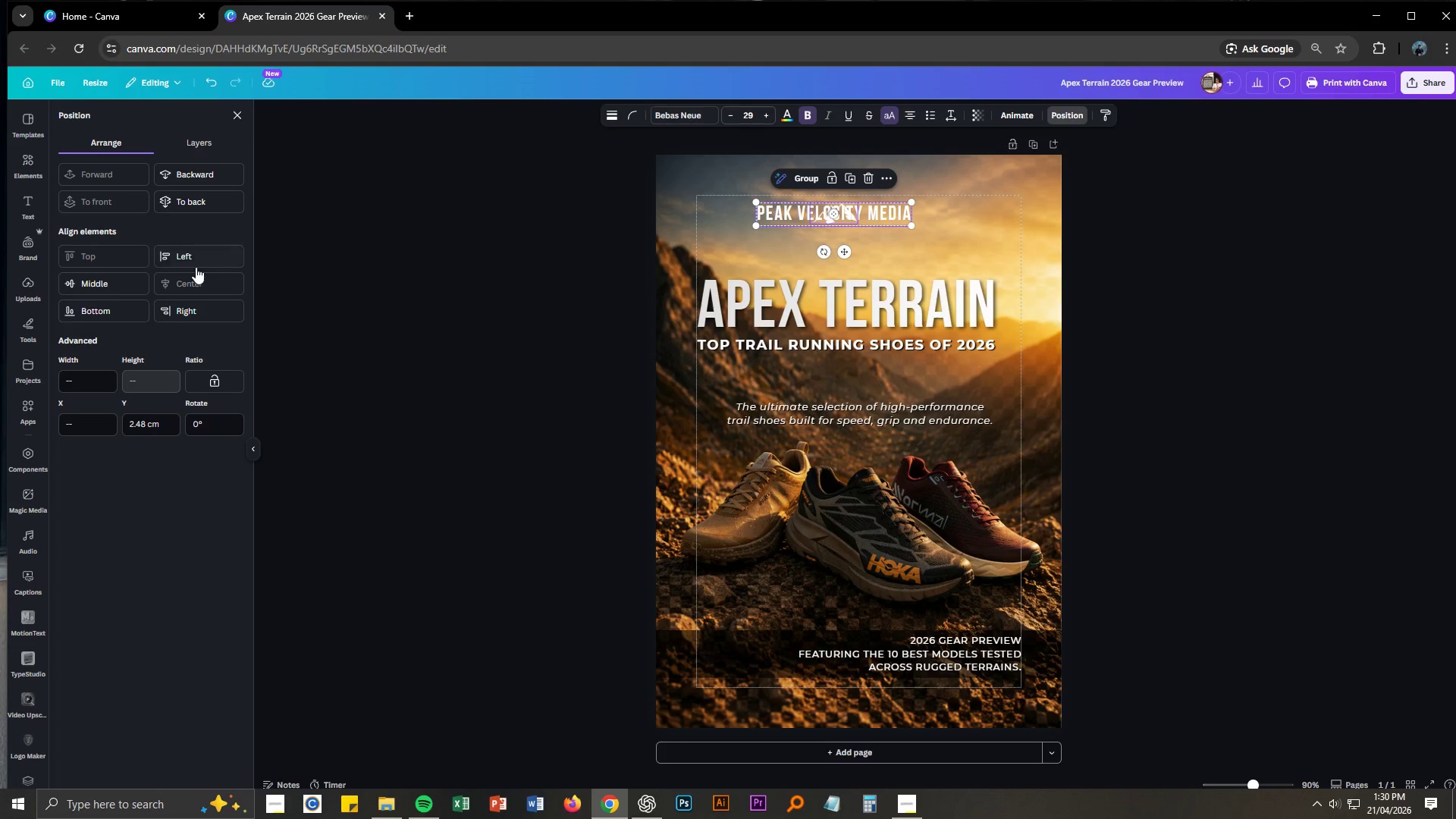 
key(Control+Z)
 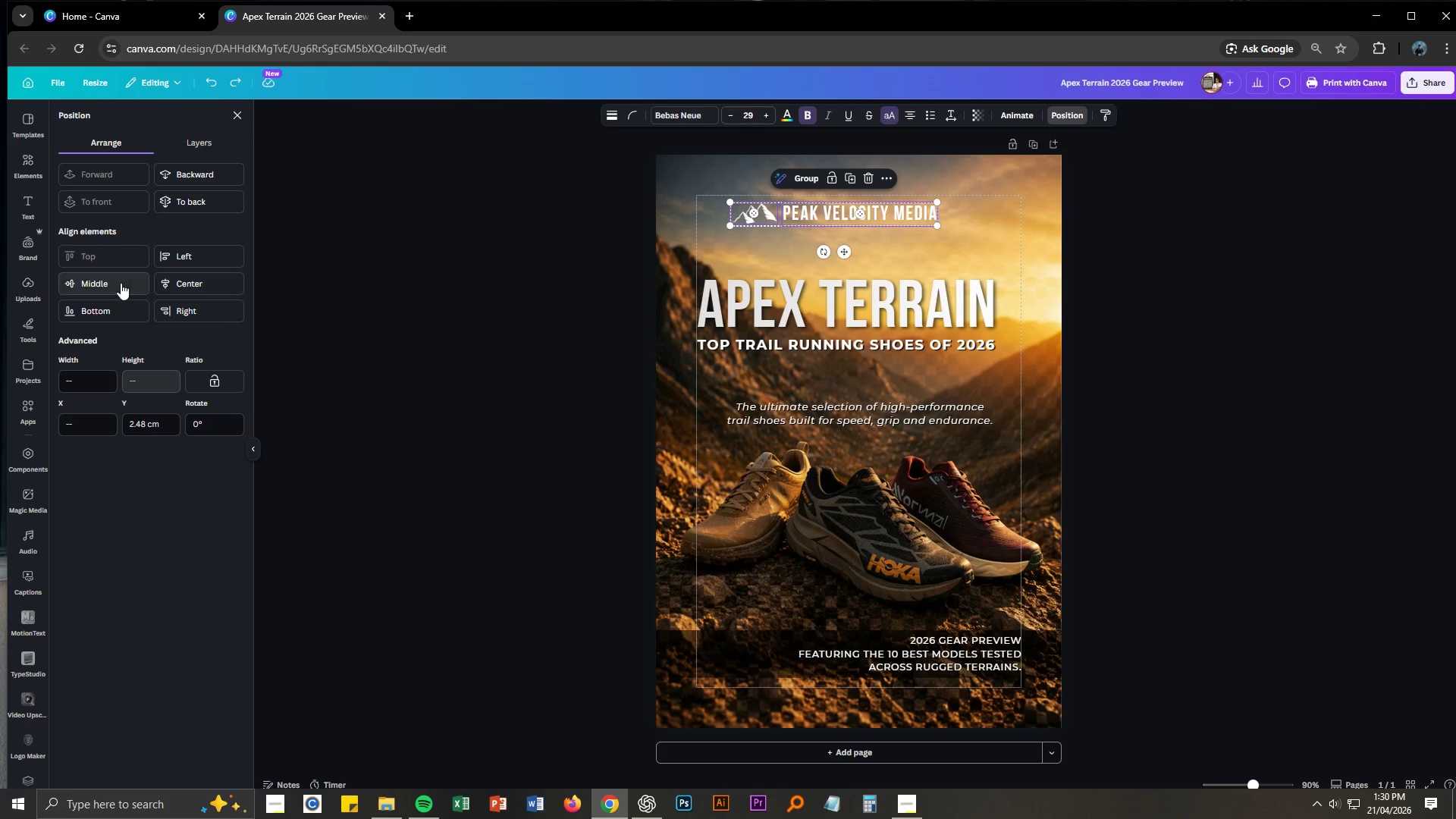 
left_click([121, 283])
 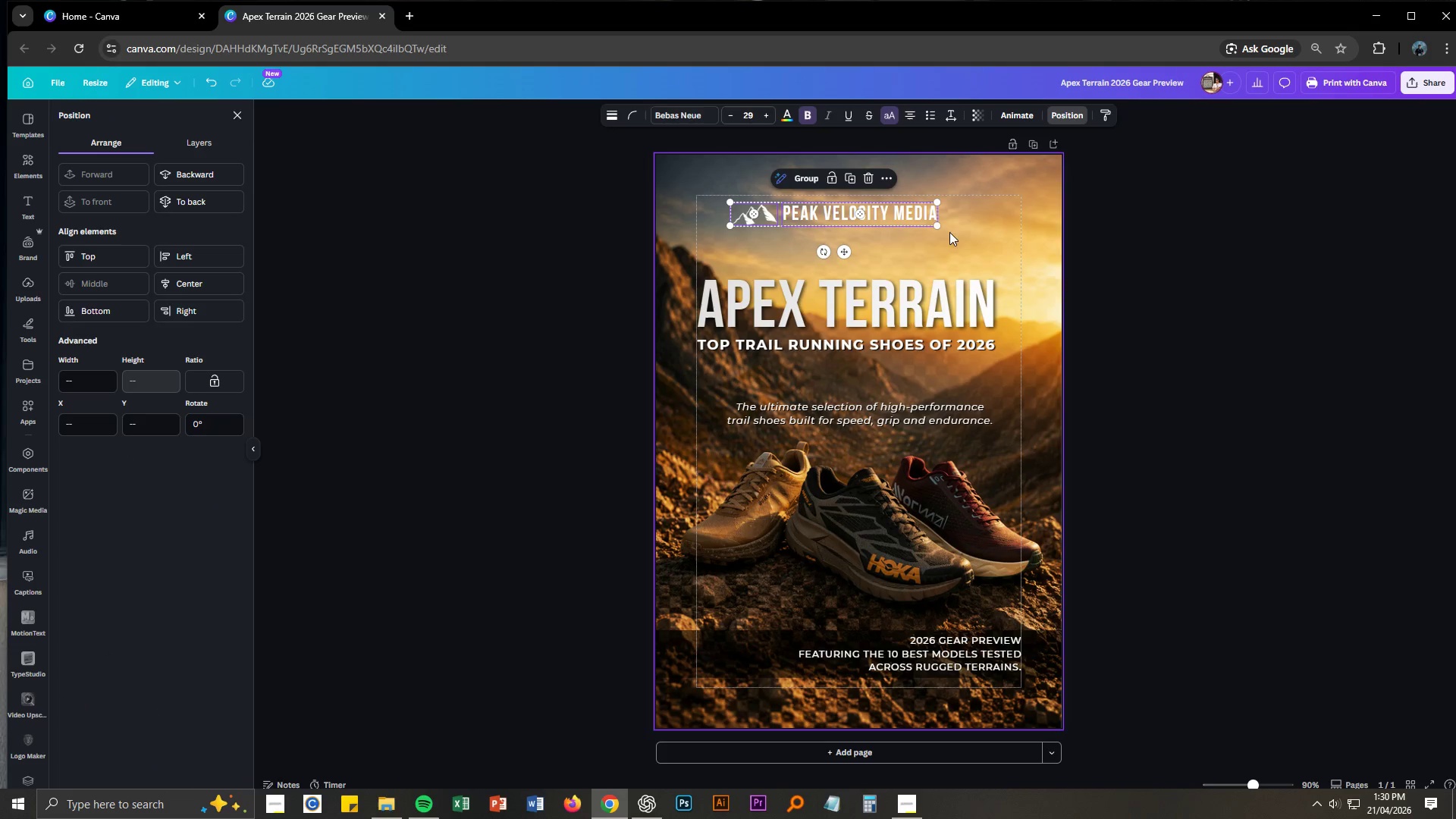 
left_click([945, 252])
 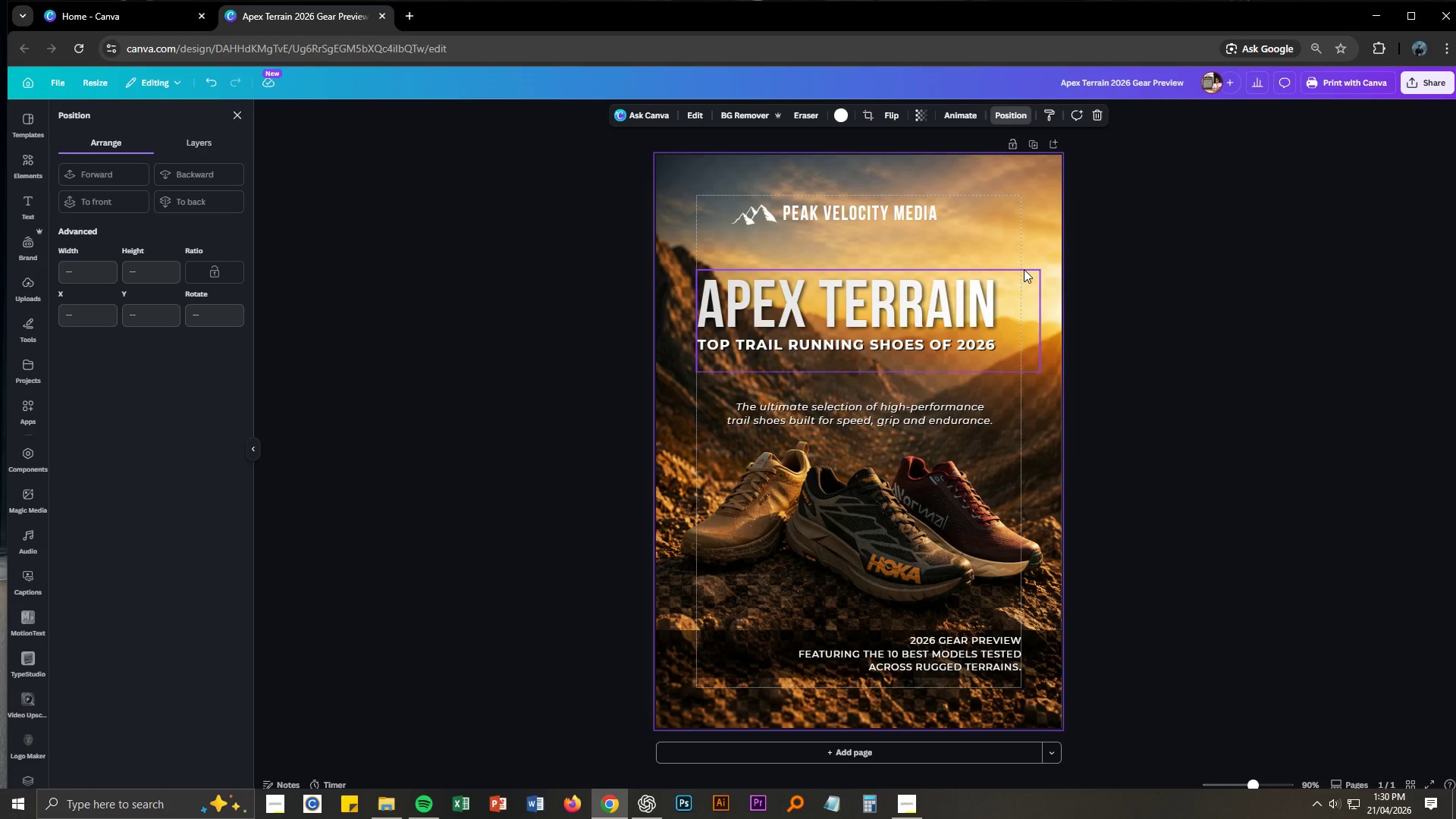 
key(Control+NumpadAdd)
 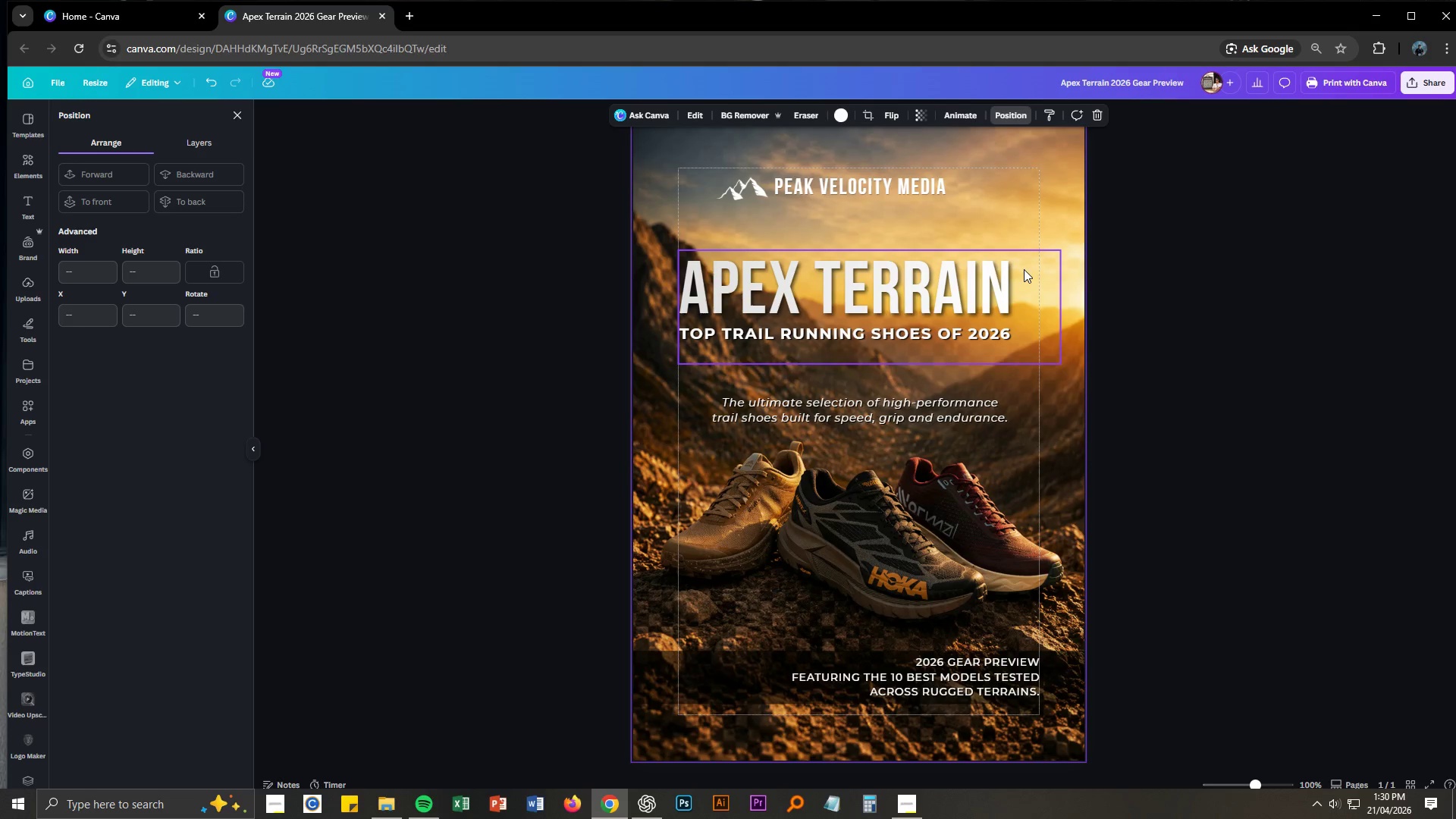 
key(Control+NumpadAdd)
 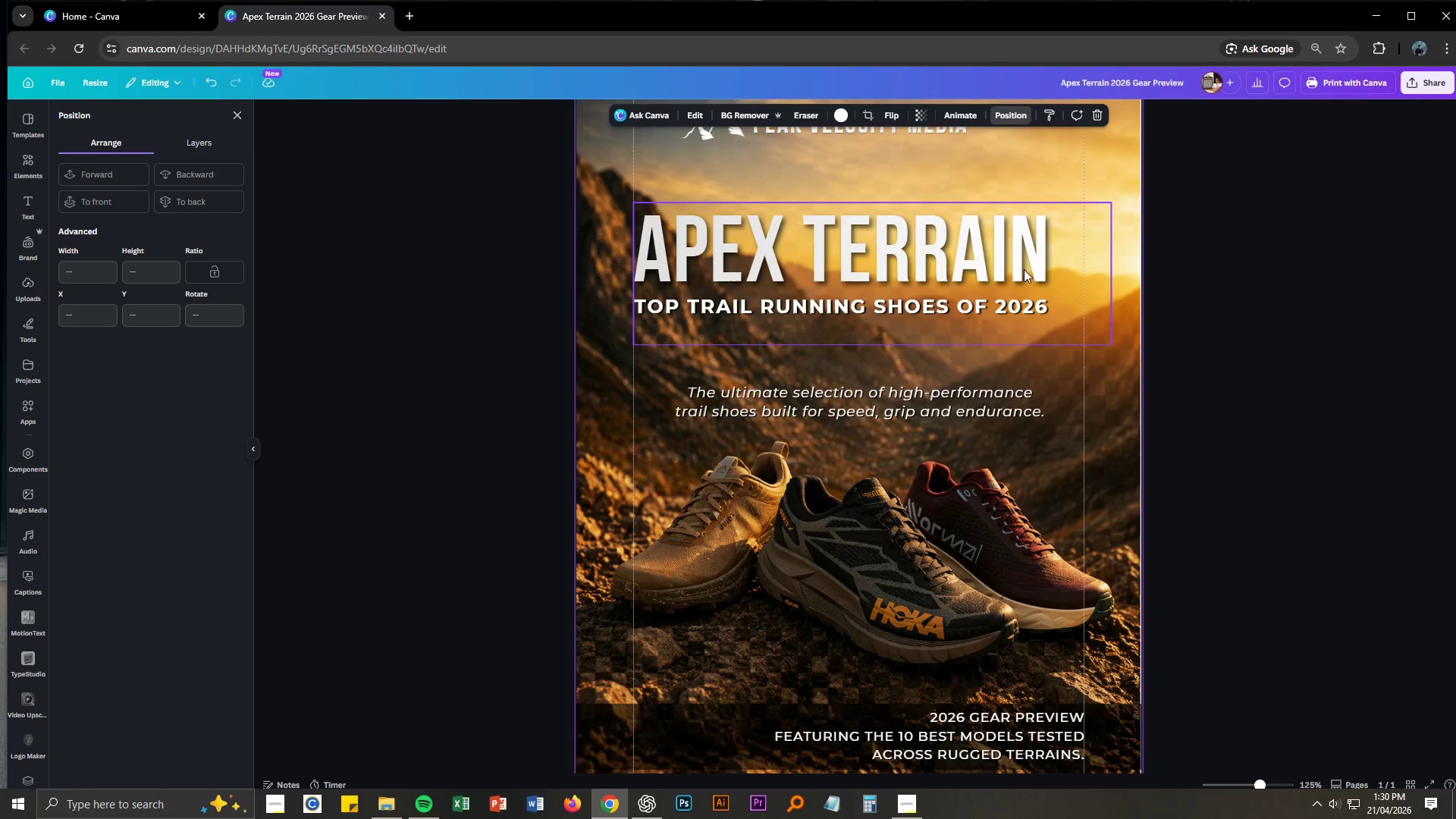 
key(Control+NumpadAdd)
 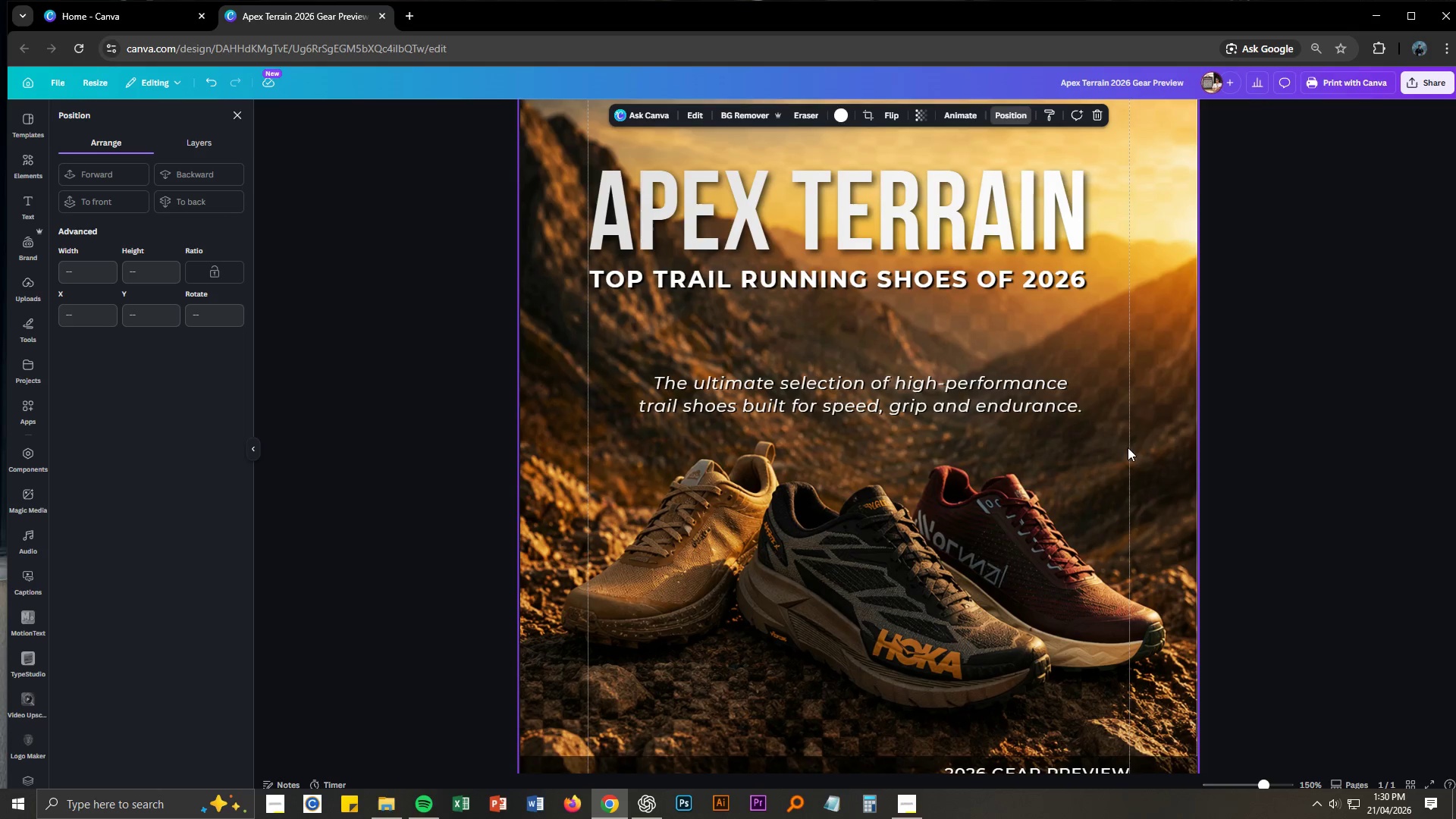 
scroll: coordinate [1118, 472], scroll_direction: up, amount: 6.0
 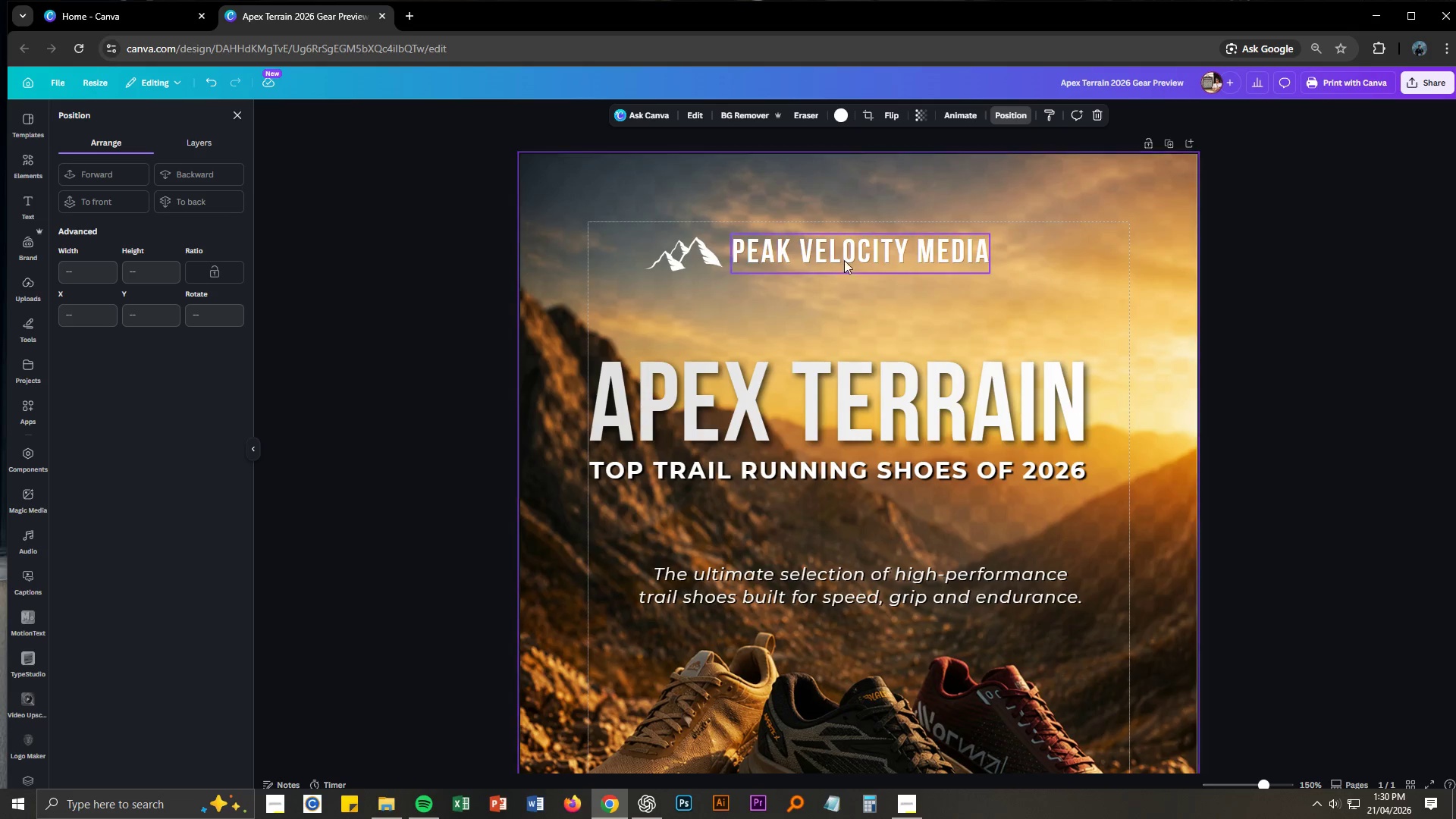 
left_click_drag(start_coordinate=[844, 256], to_coordinate=[846, 262])
 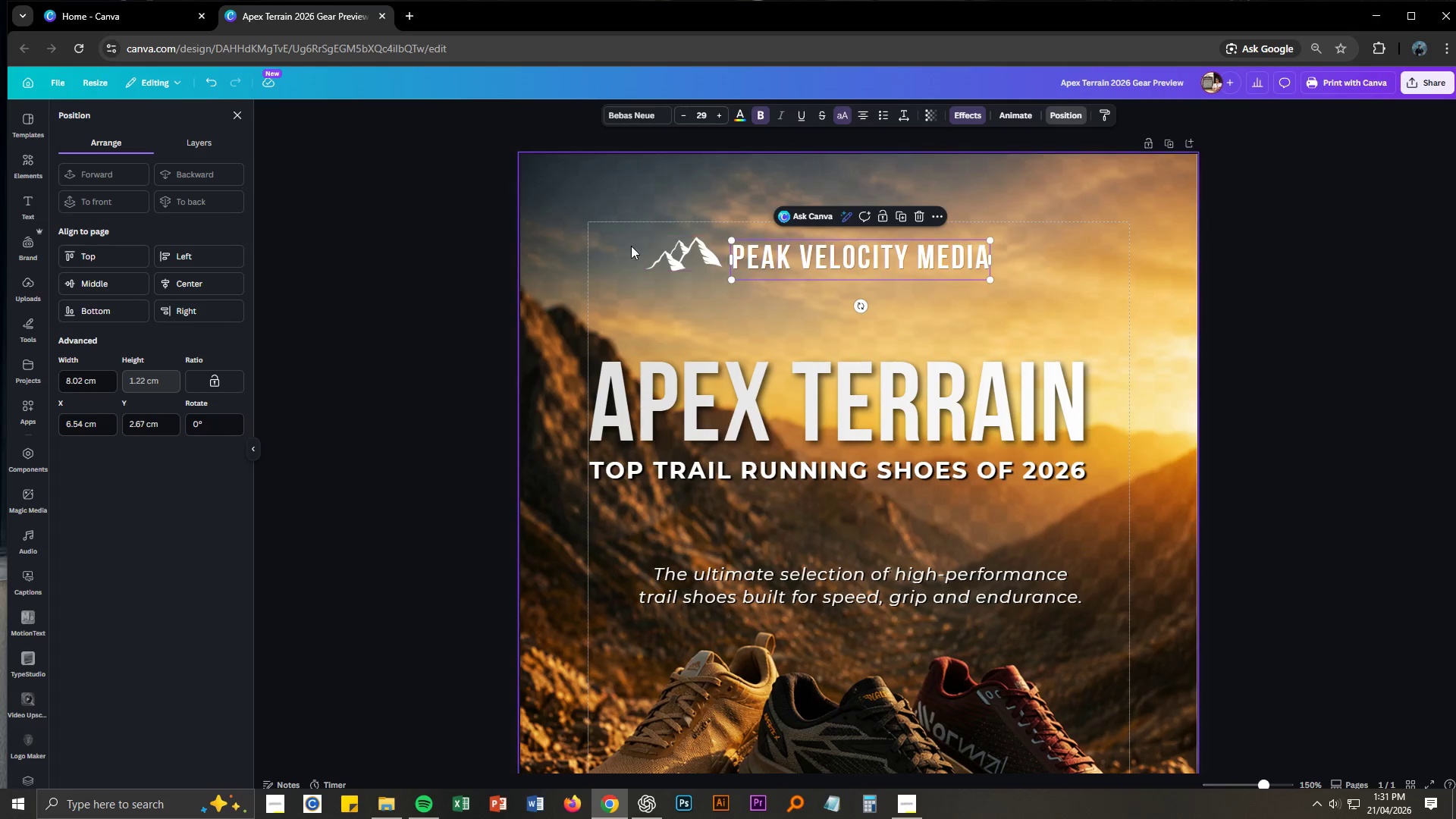 
left_click_drag(start_coordinate=[622, 240], to_coordinate=[921, 293])
 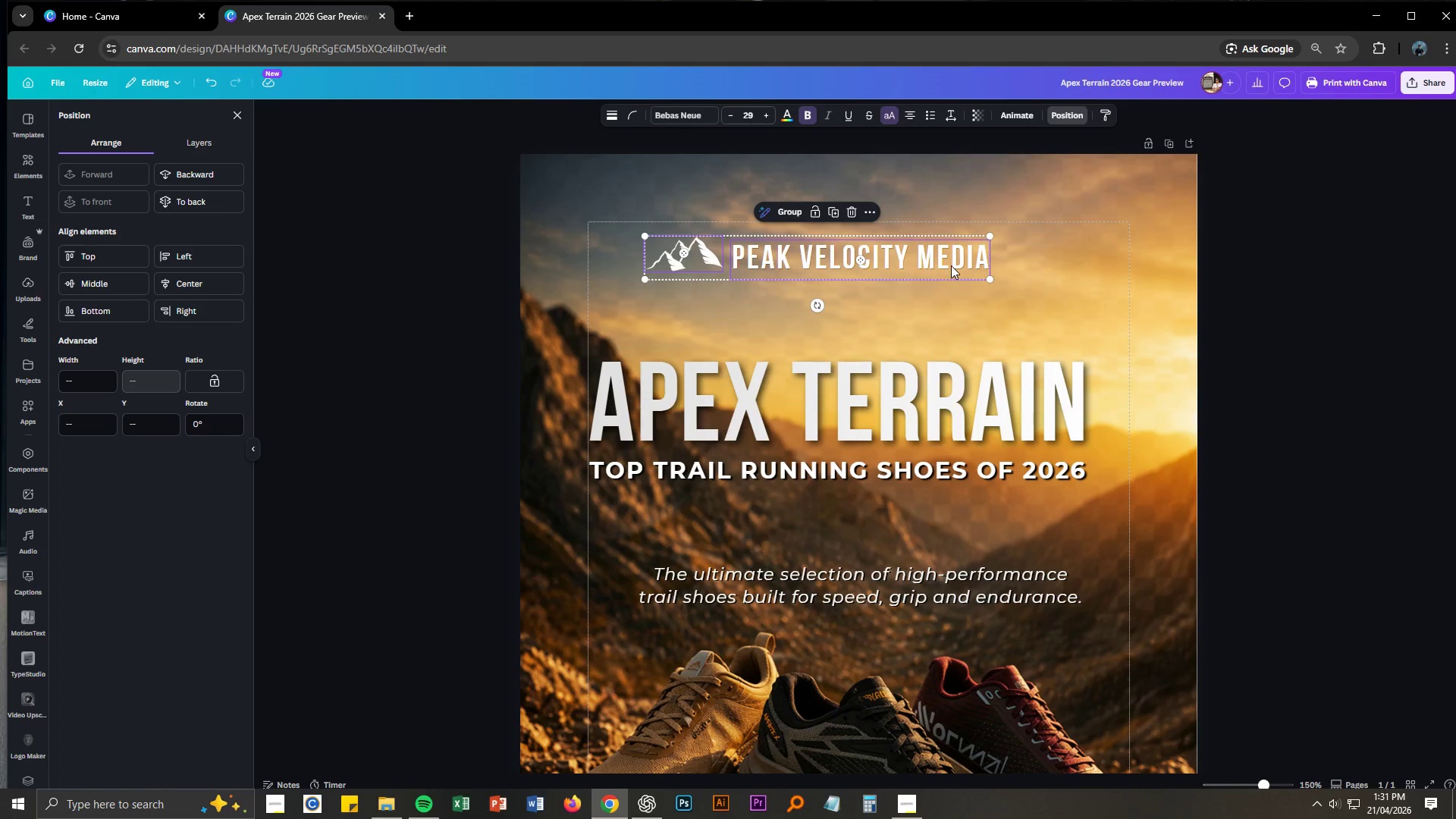 
left_click_drag(start_coordinate=[951, 265], to_coordinate=[1023, 266])
 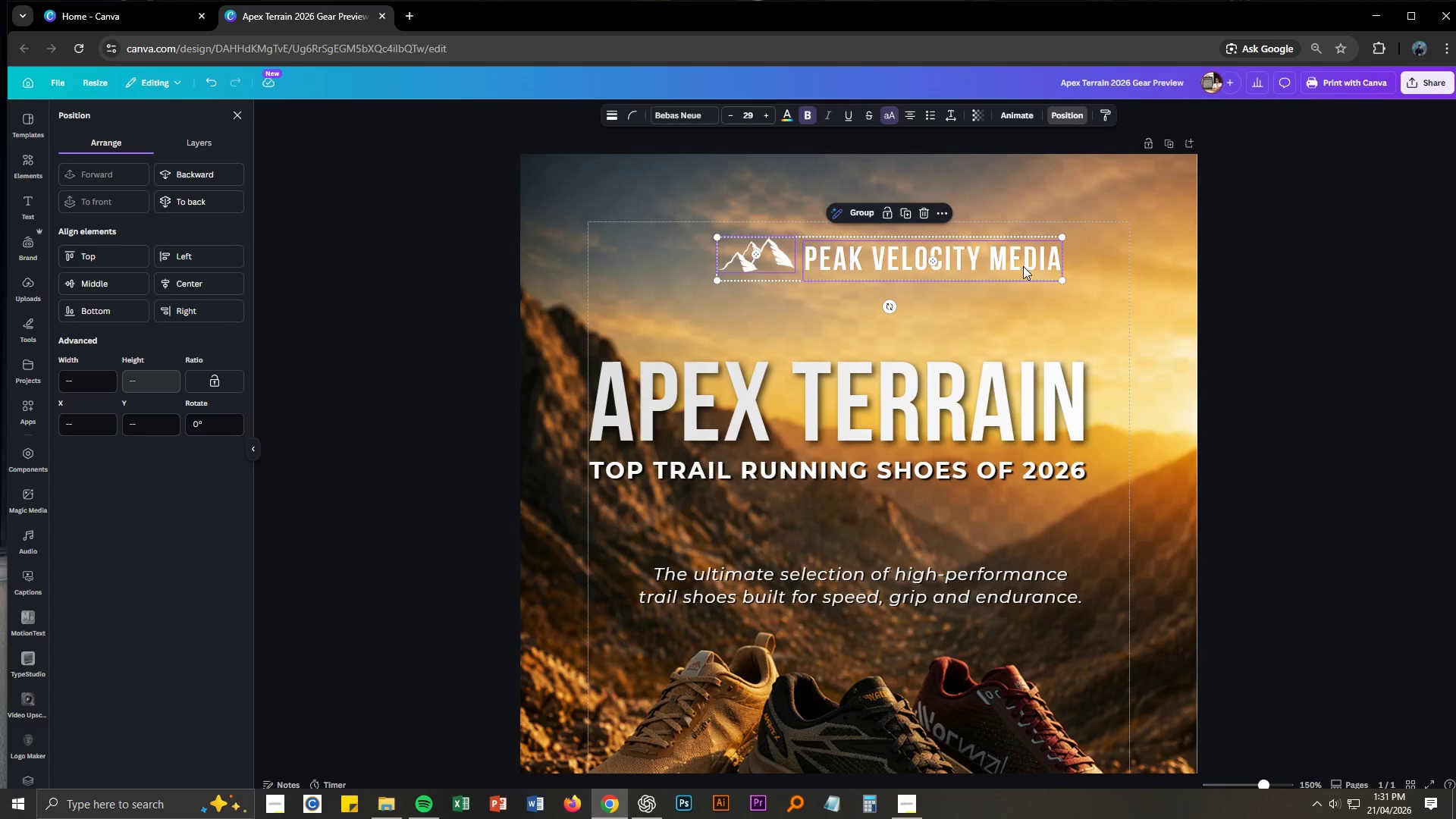 
right_click([1023, 266])
 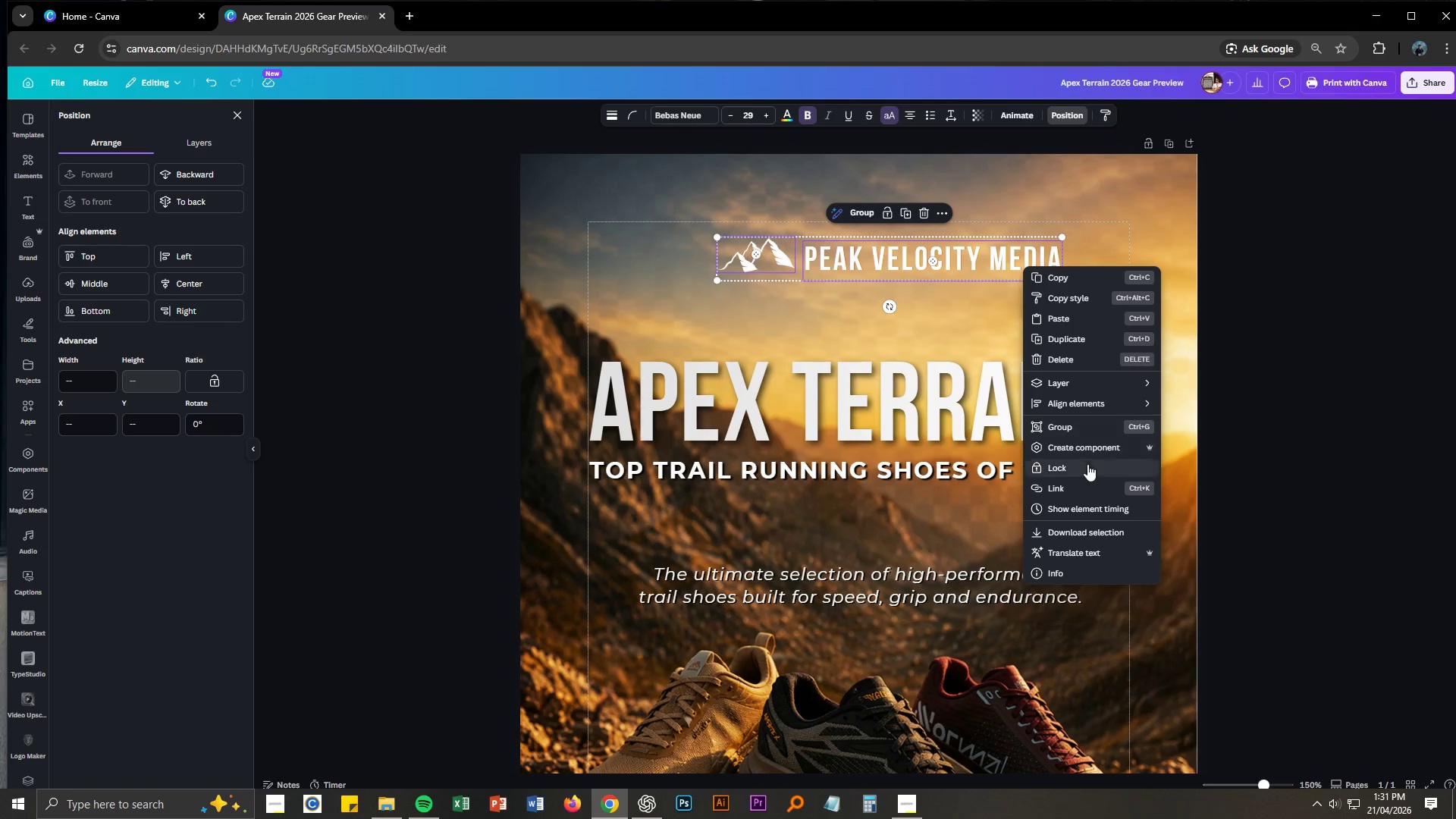 
left_click([1086, 425])
 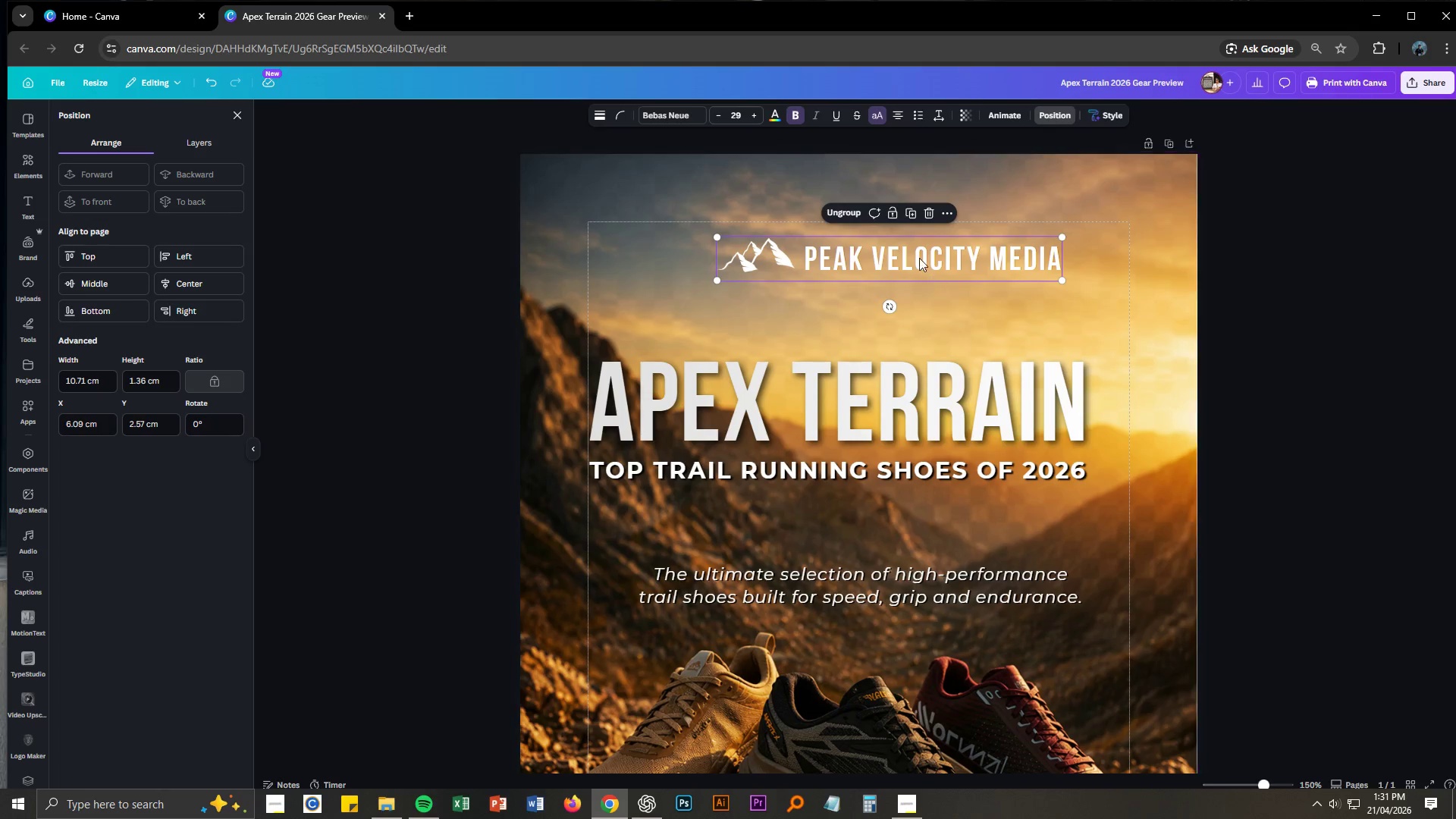 
left_click_drag(start_coordinate=[919, 258], to_coordinate=[905, 253])
 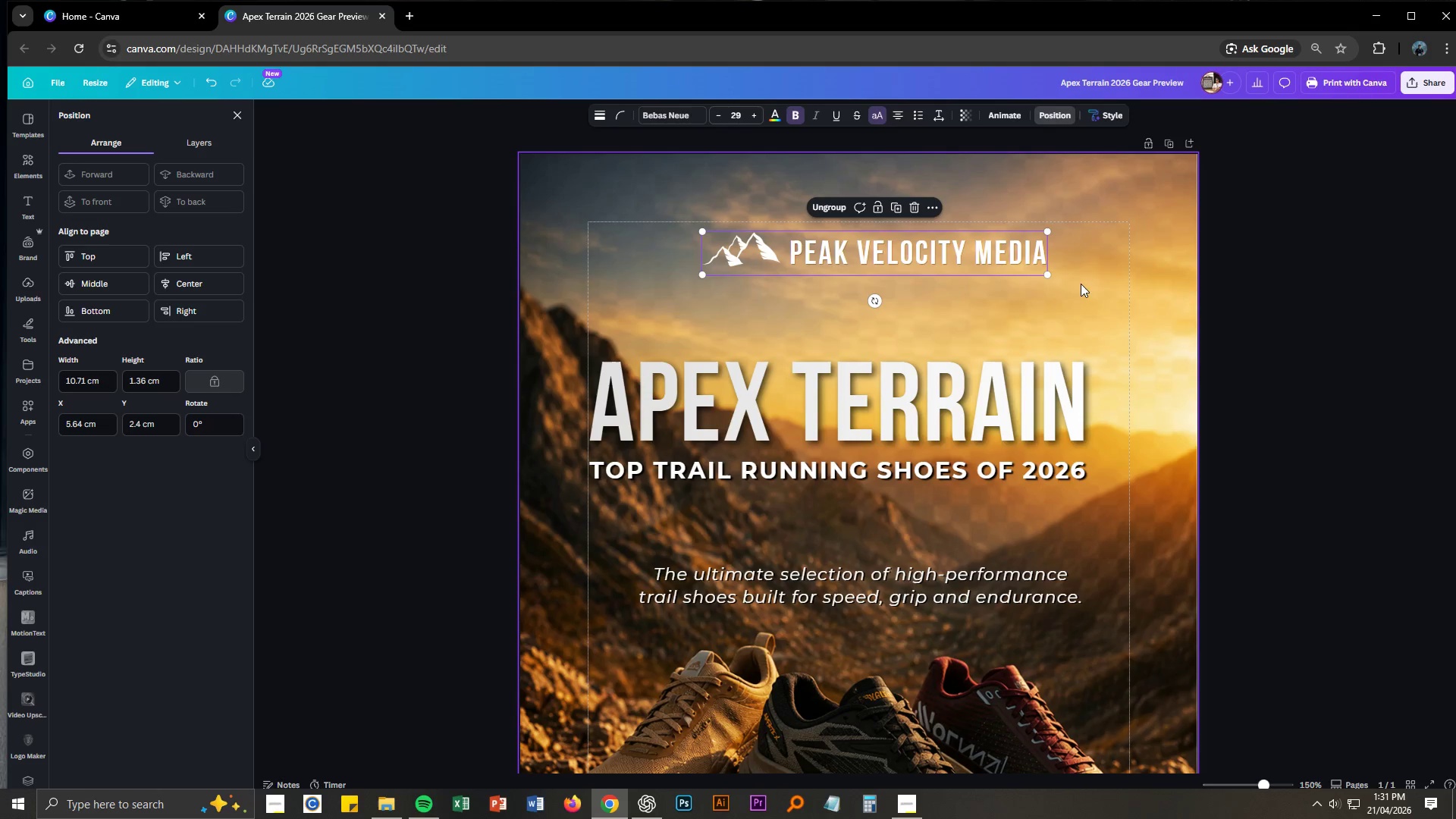 
left_click([1046, 308])
 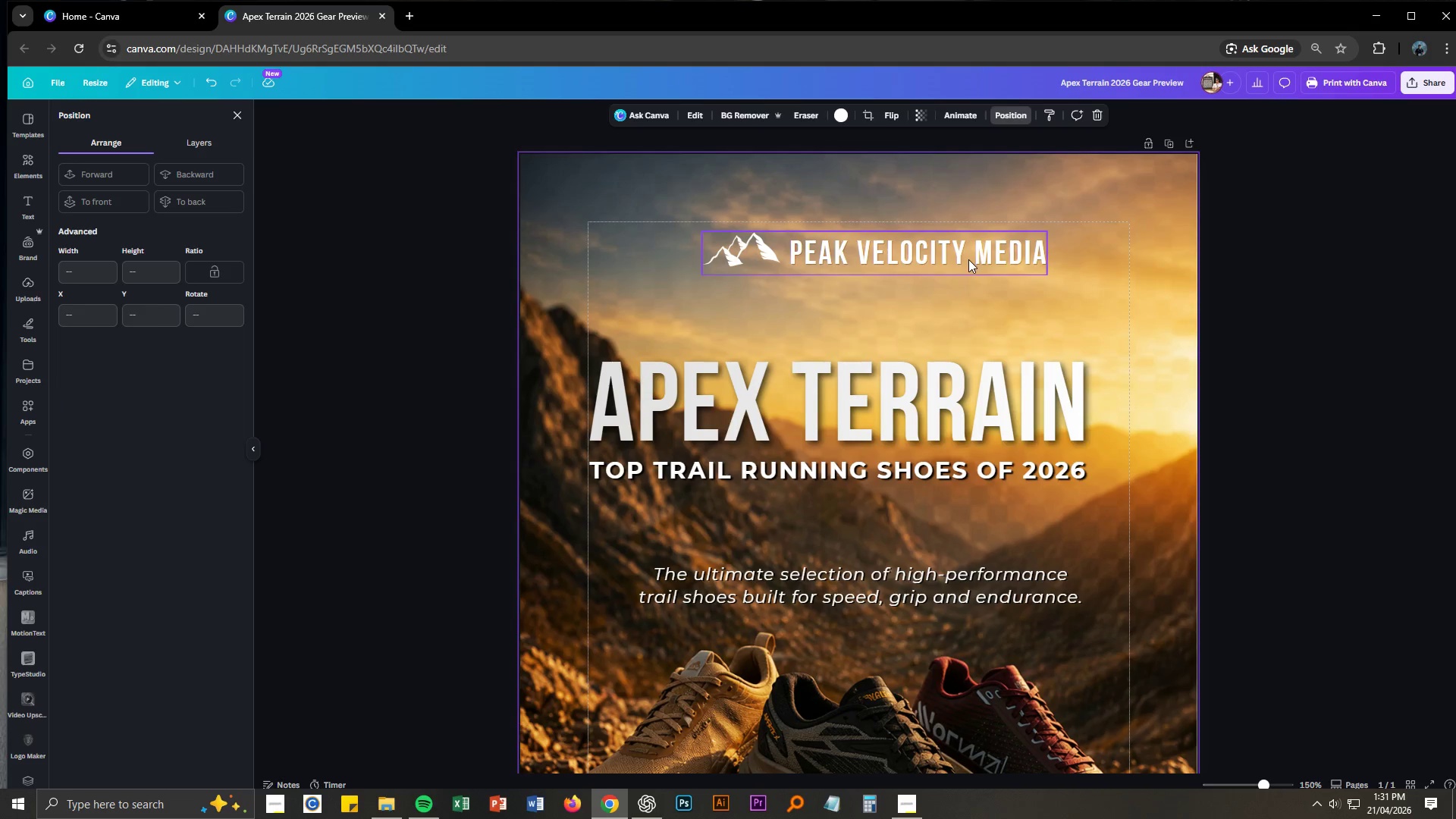 
left_click([968, 259])
 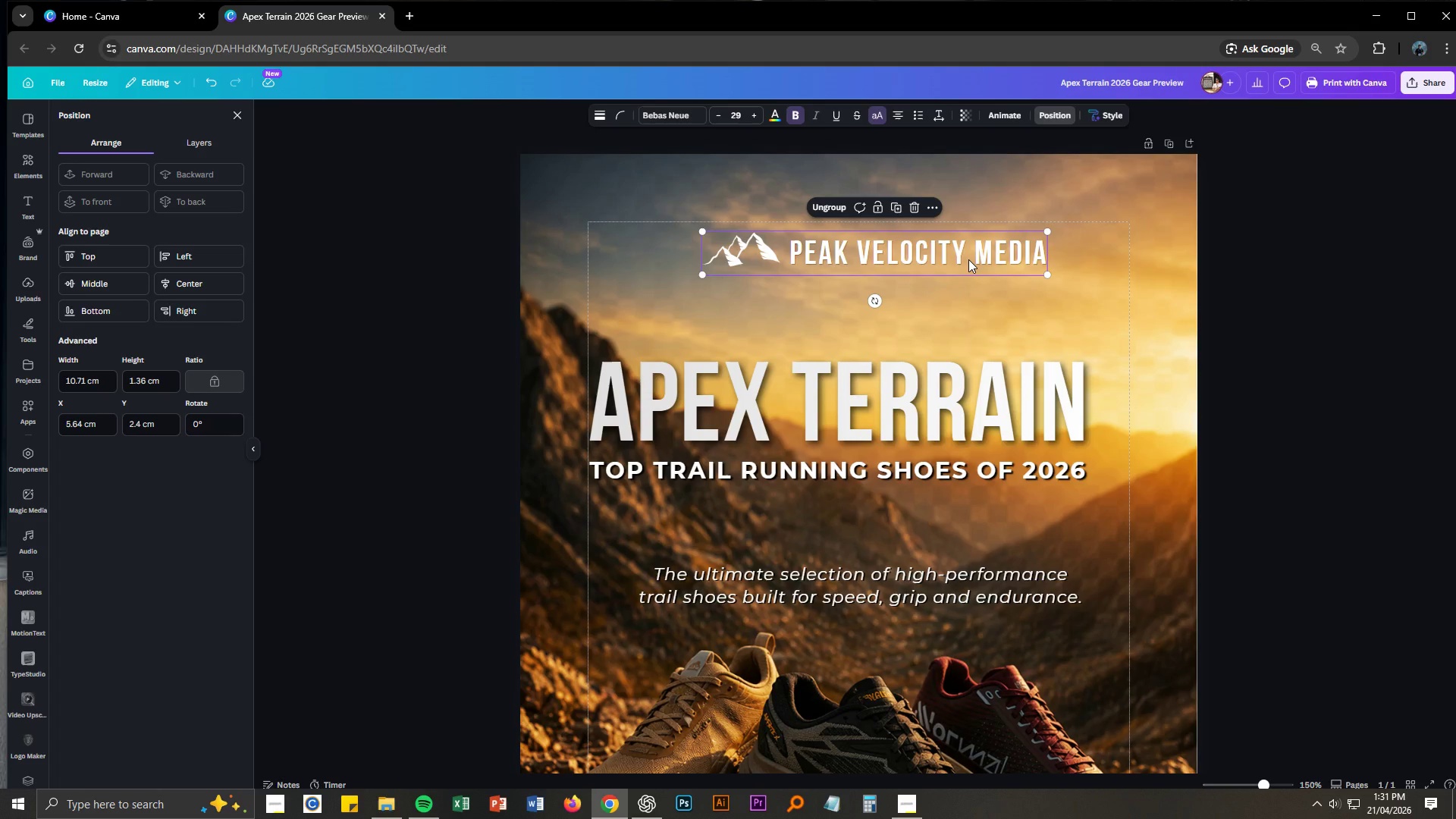 
left_click_drag(start_coordinate=[968, 259], to_coordinate=[952, 261])
 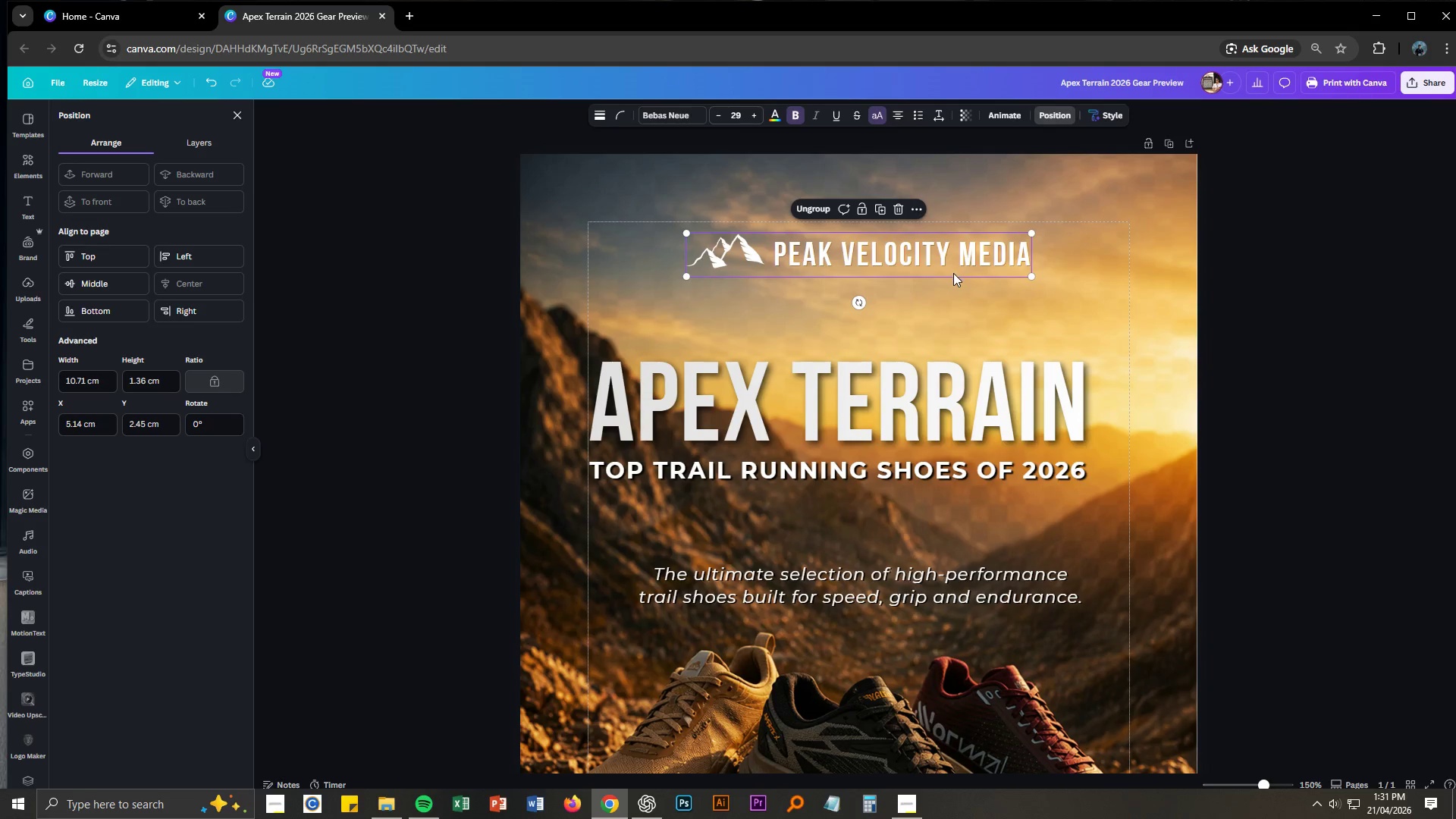 
double_click([951, 253])
 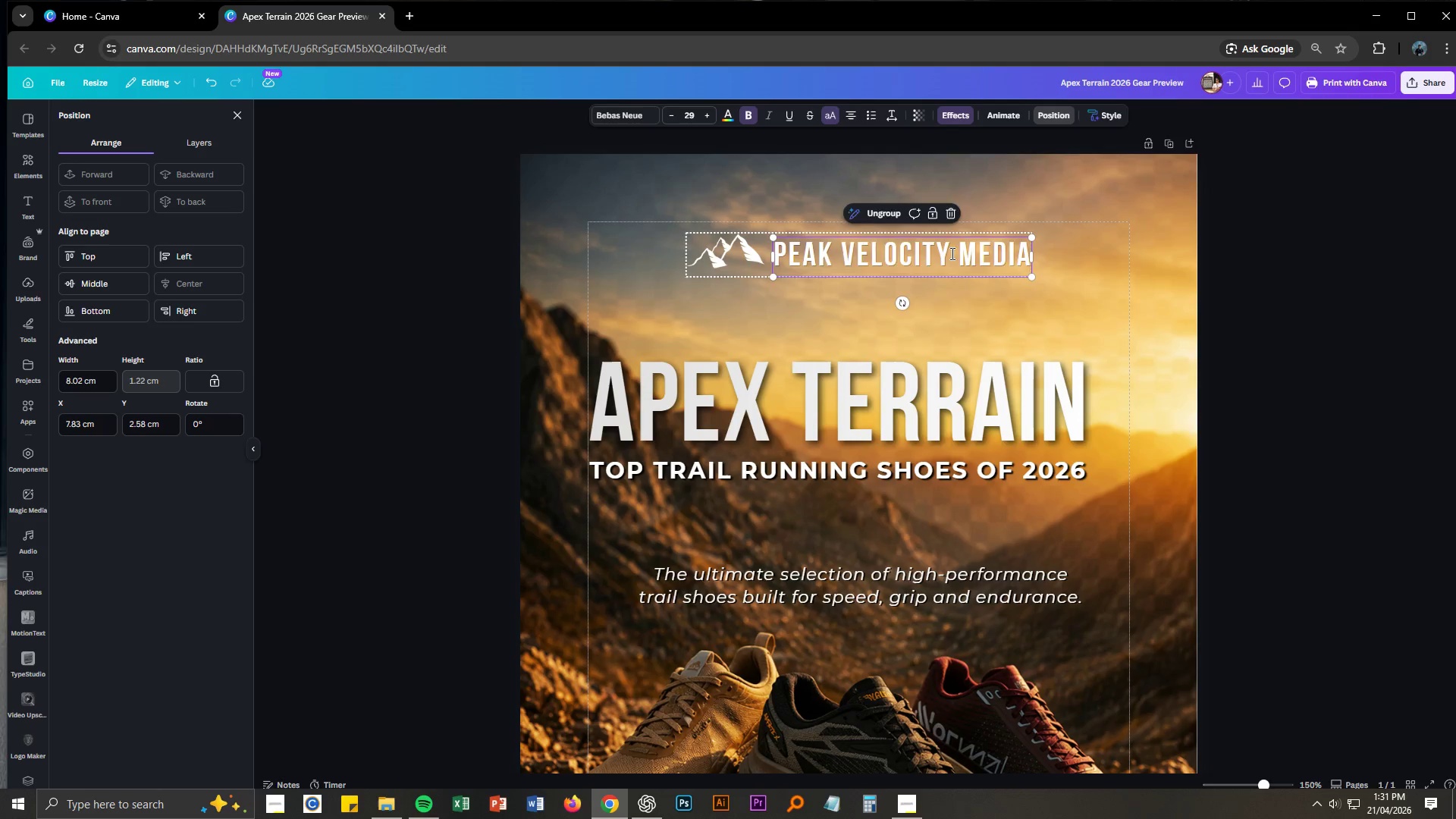 
triple_click([951, 253])
 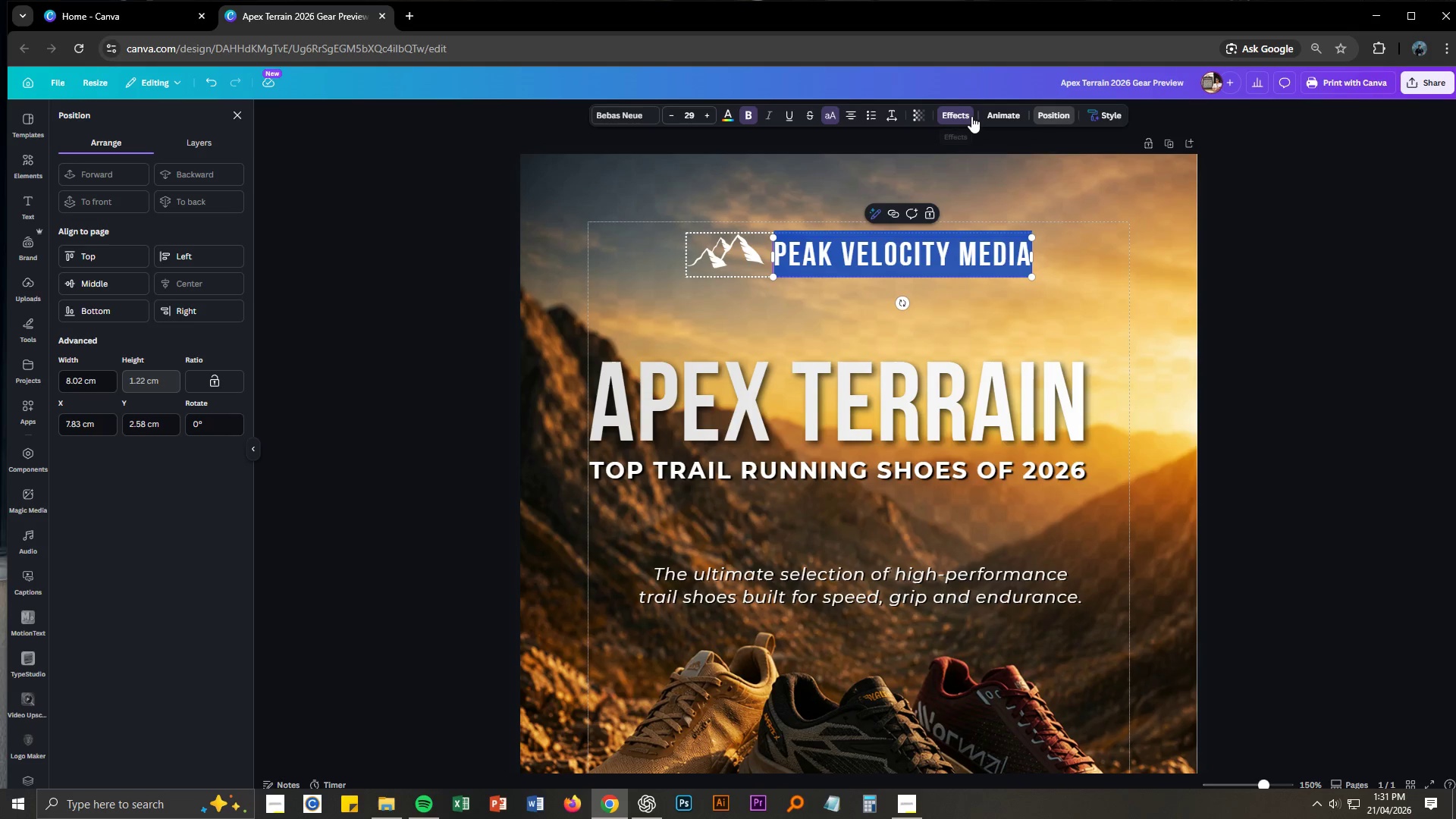 
left_click([959, 118])
 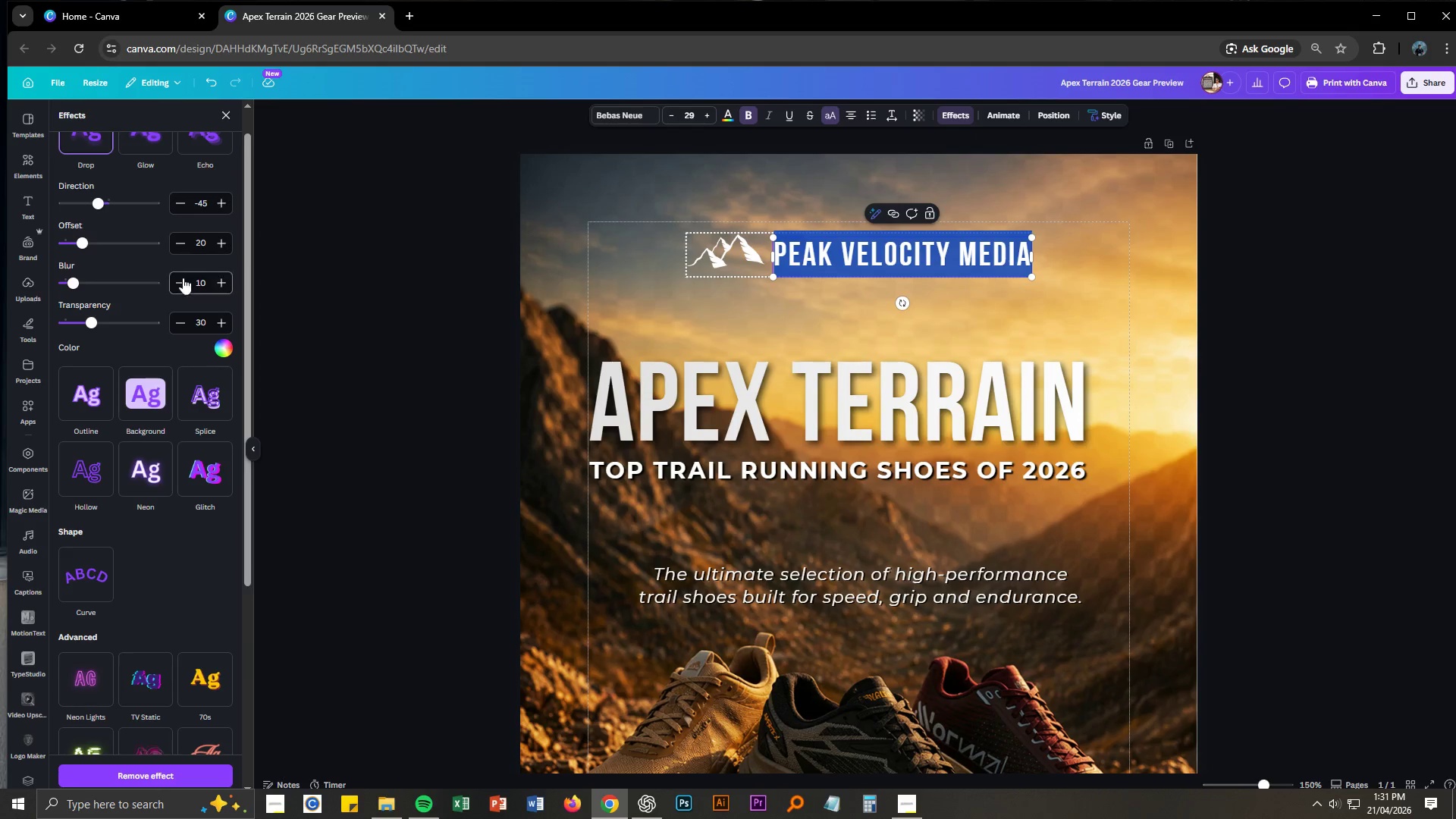 
scroll: coordinate [142, 242], scroll_direction: up, amount: 1.0
 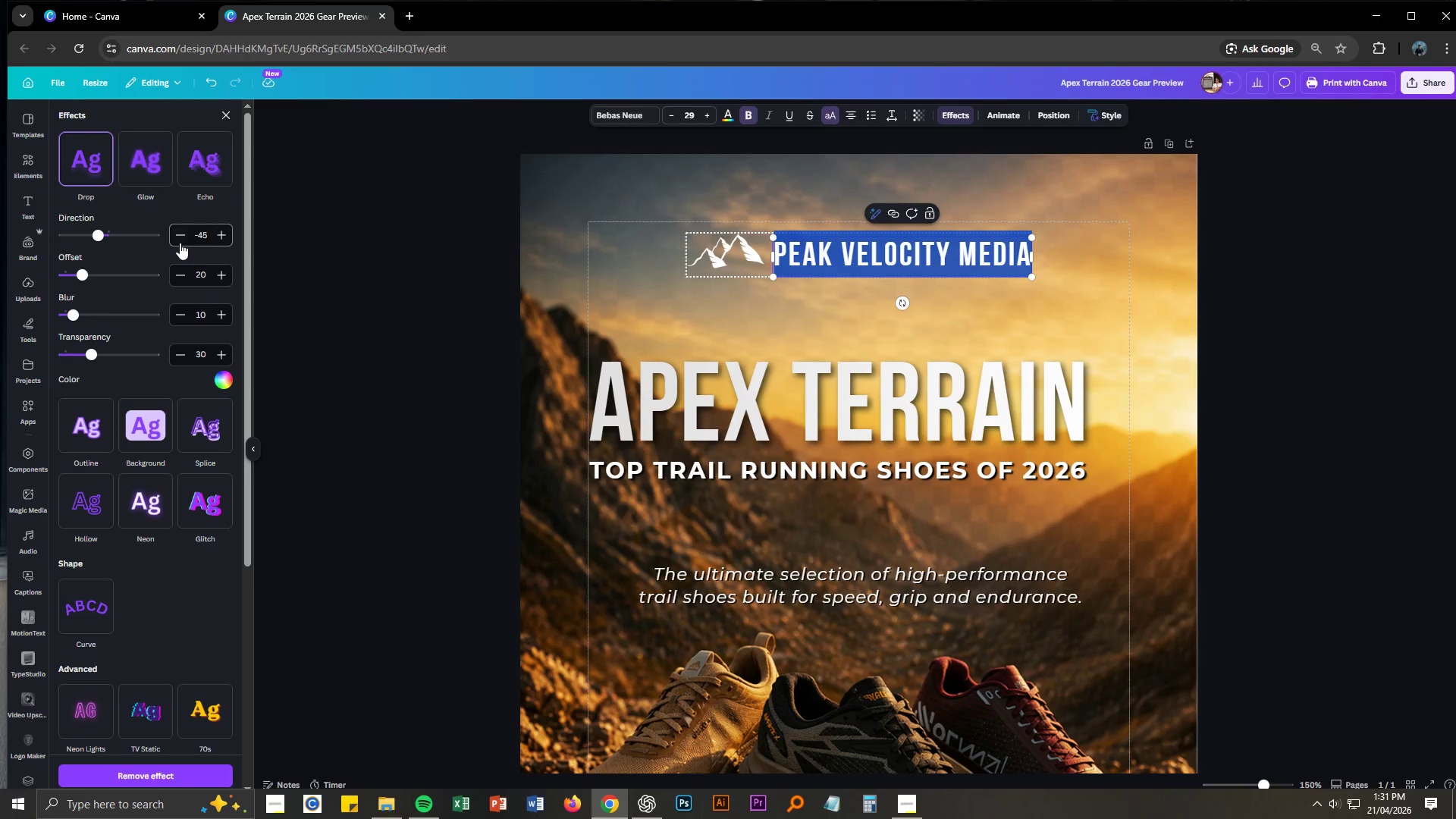 
double_click([222, 234])
 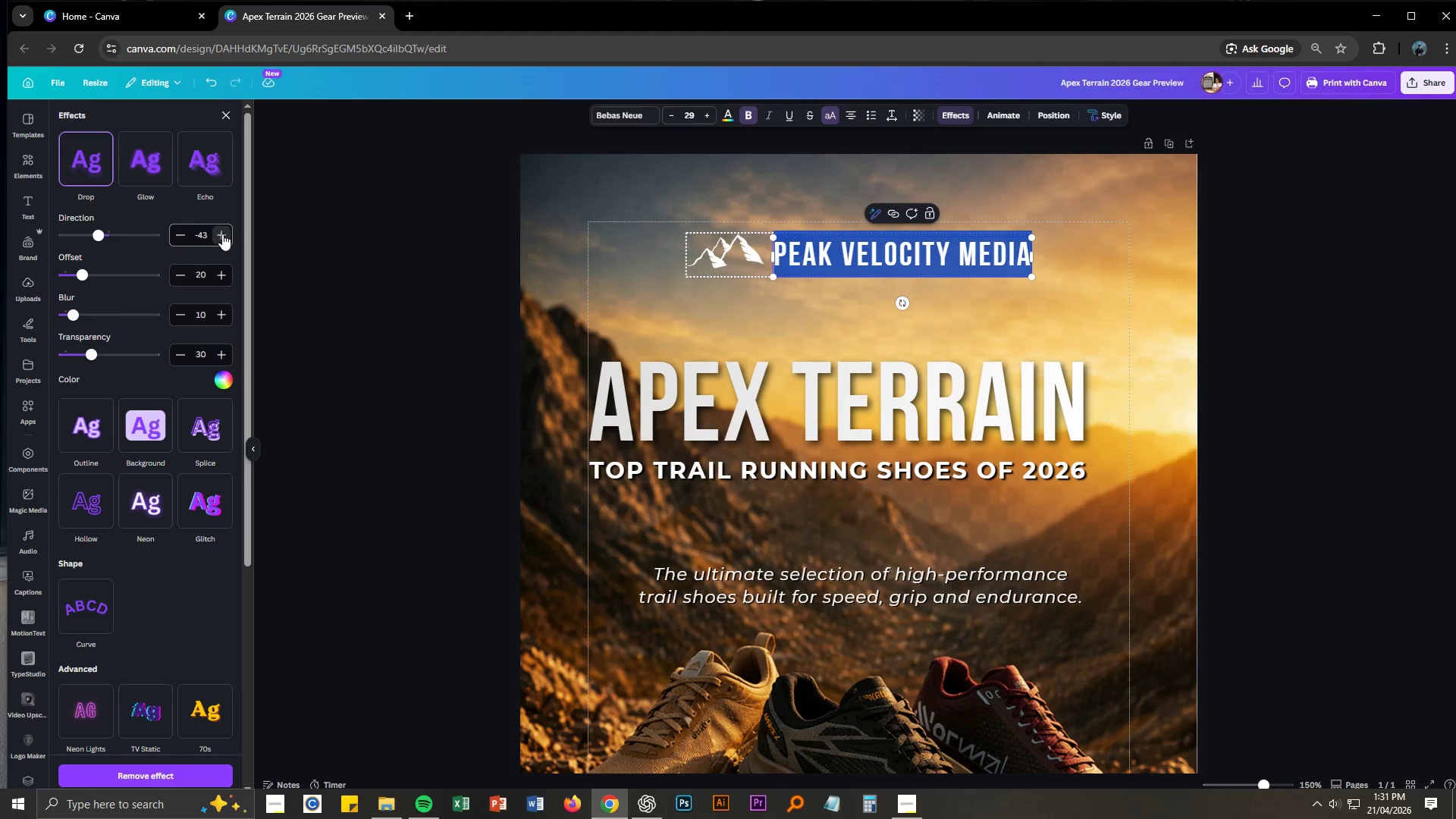 
triple_click([222, 234])
 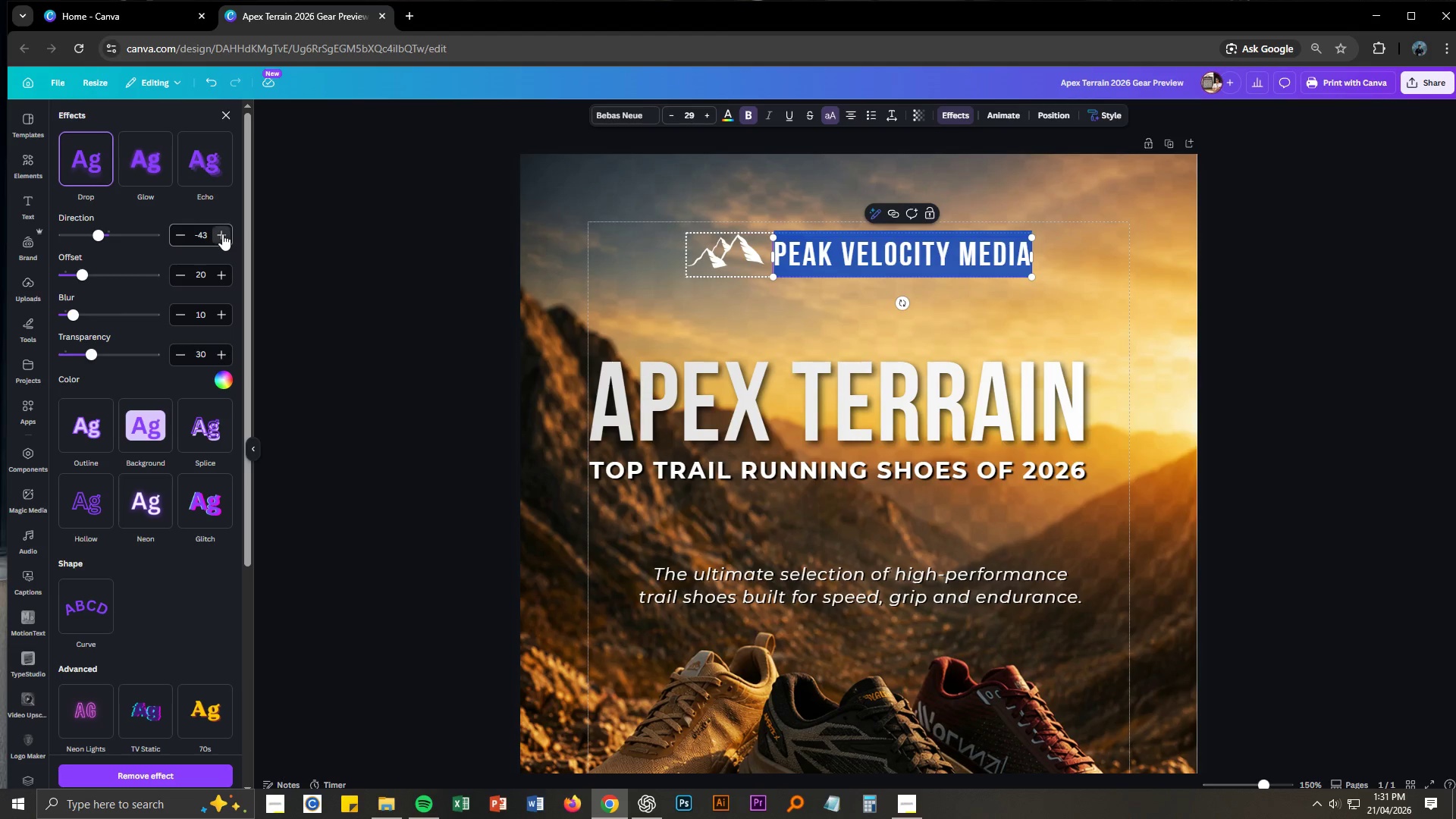 
triple_click([222, 234])
 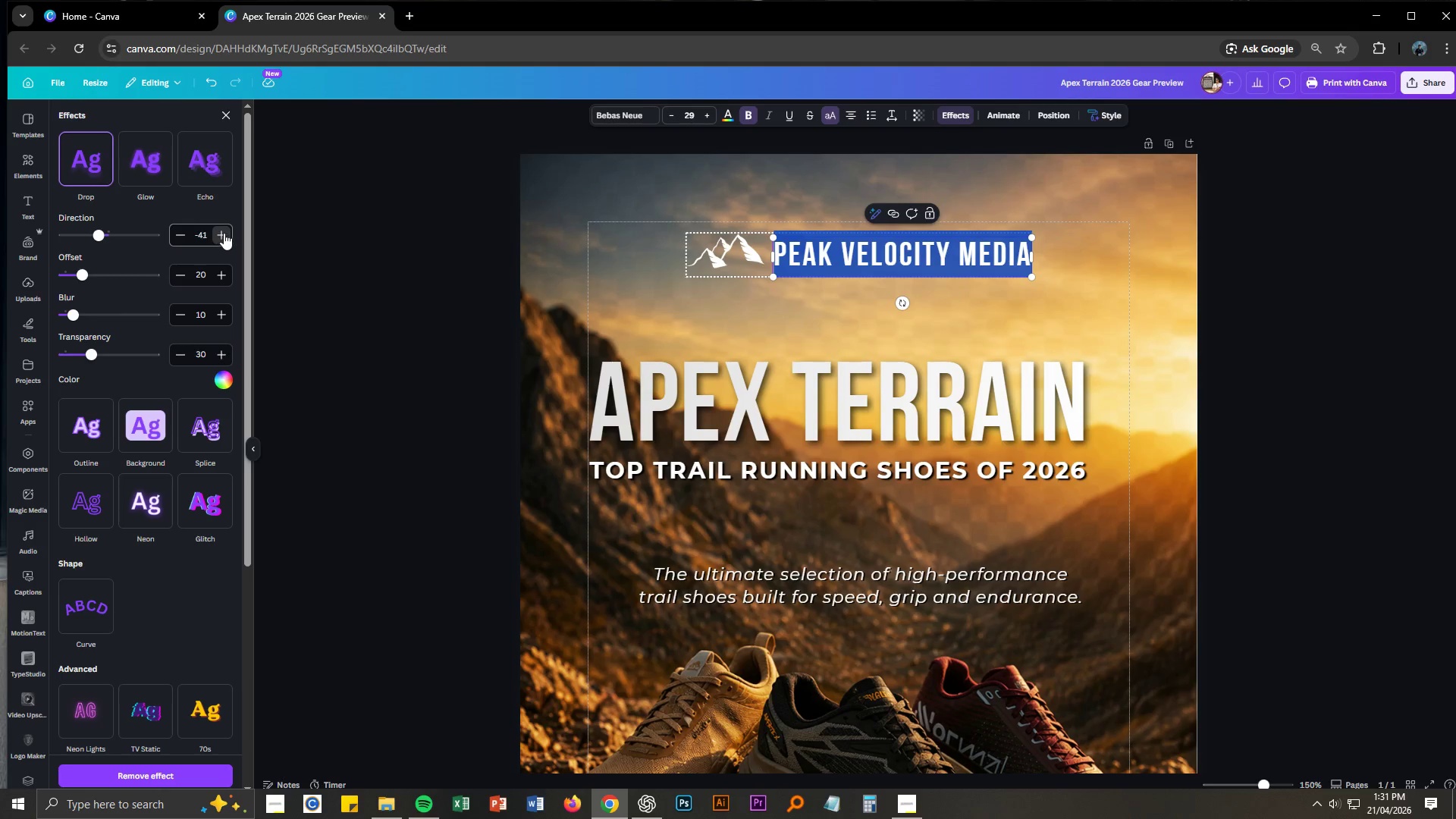 
triple_click([224, 232])
 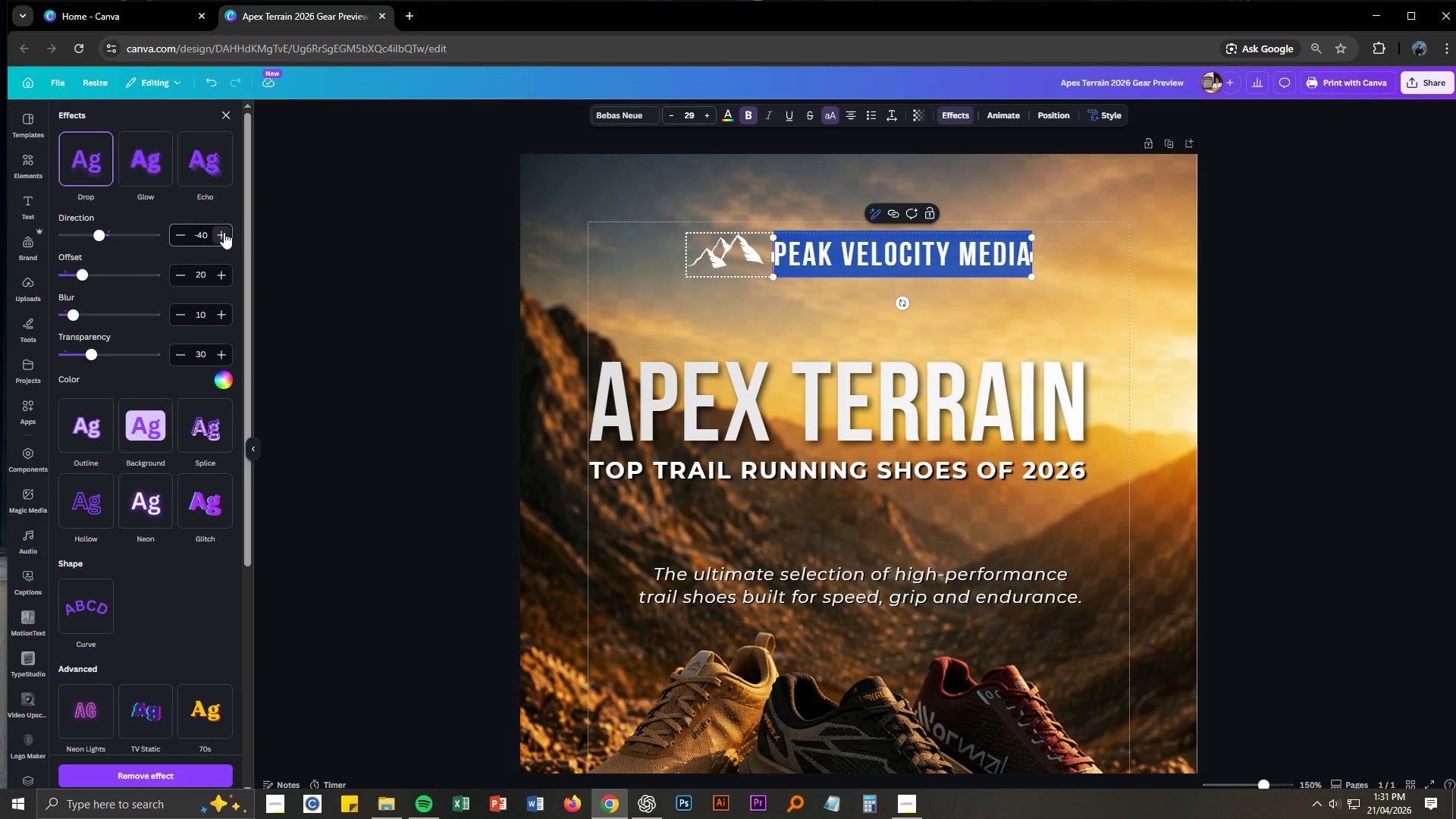 
triple_click([224, 232])
 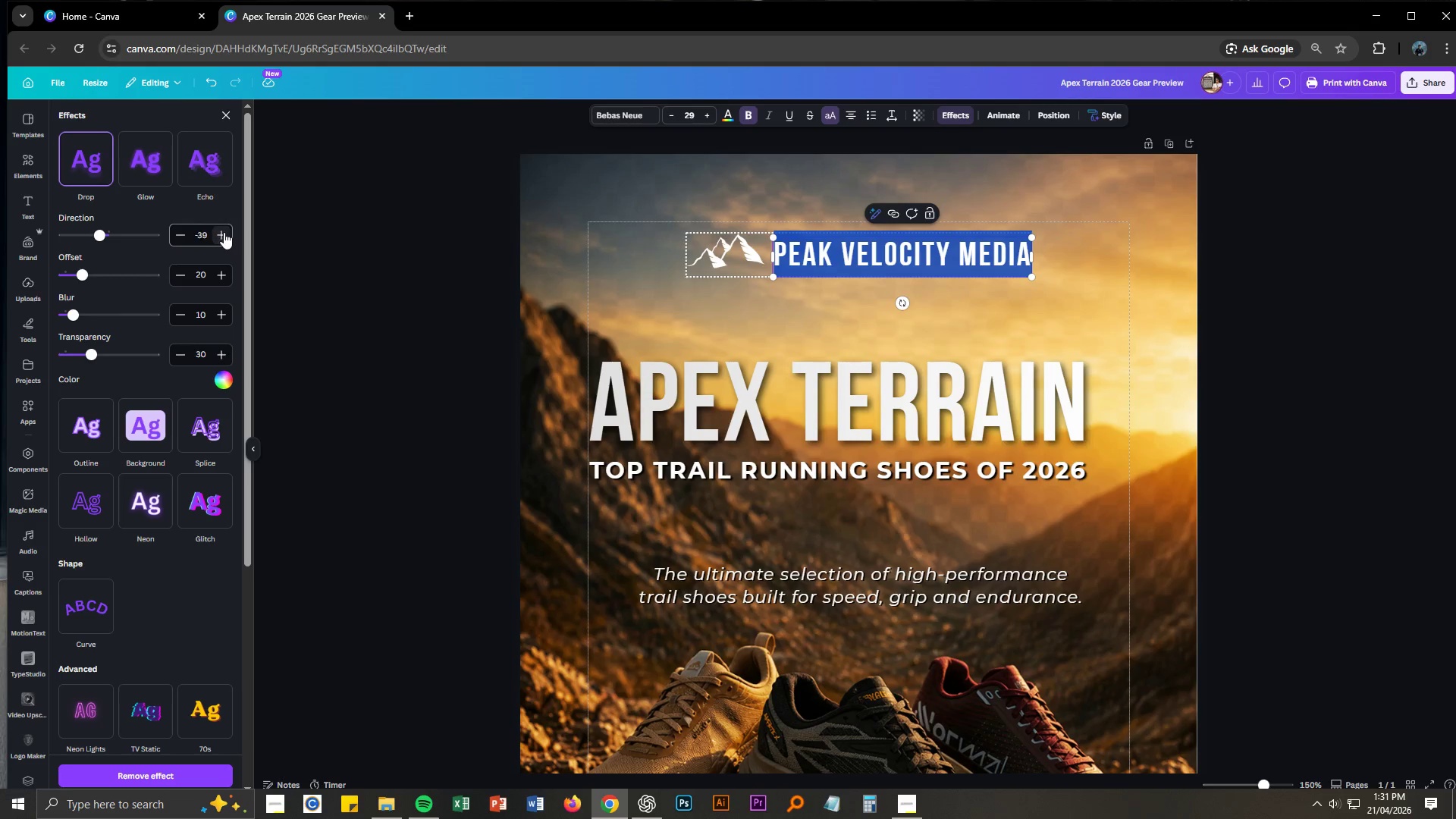 
triple_click([224, 232])
 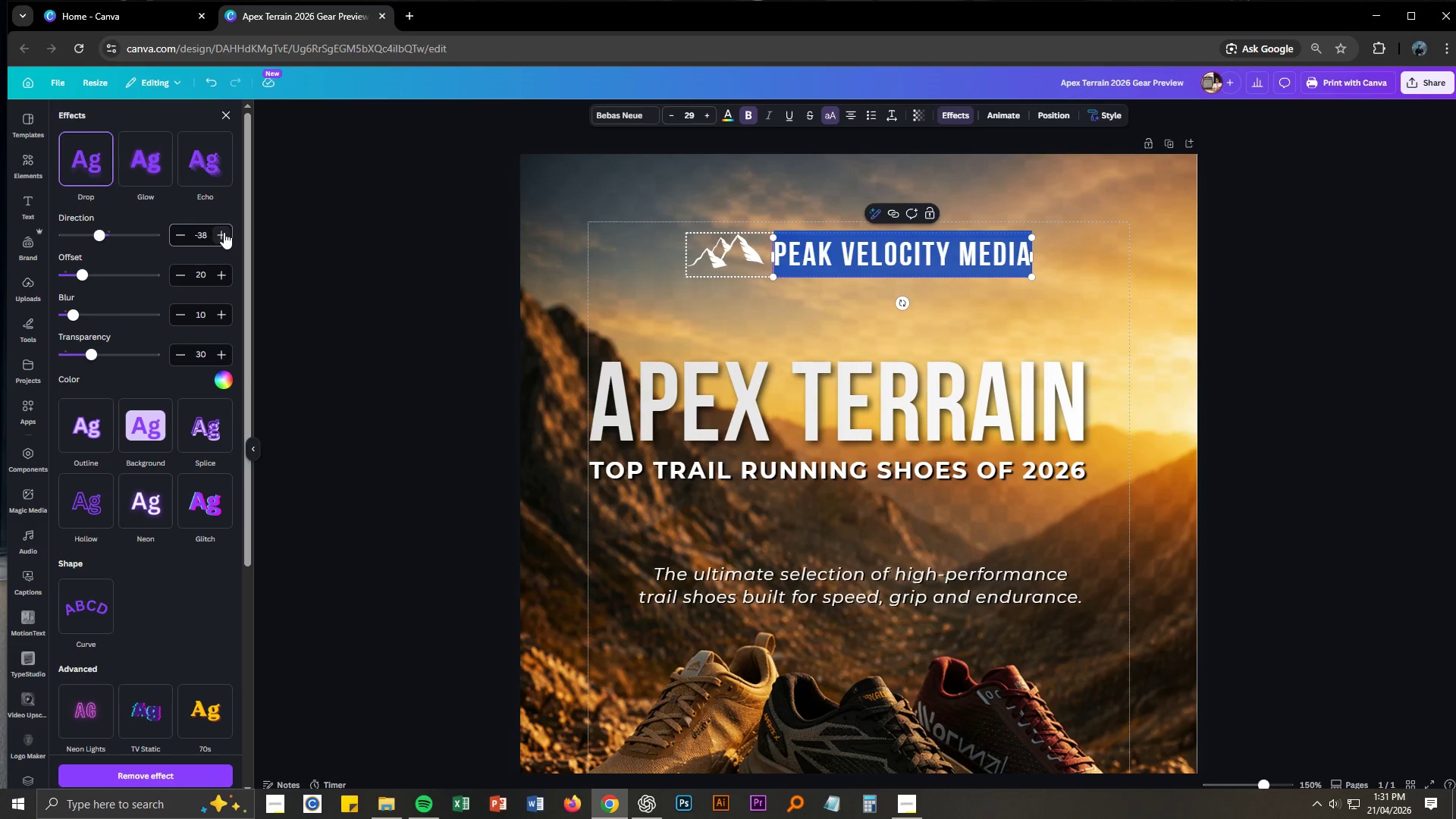 
triple_click([224, 232])
 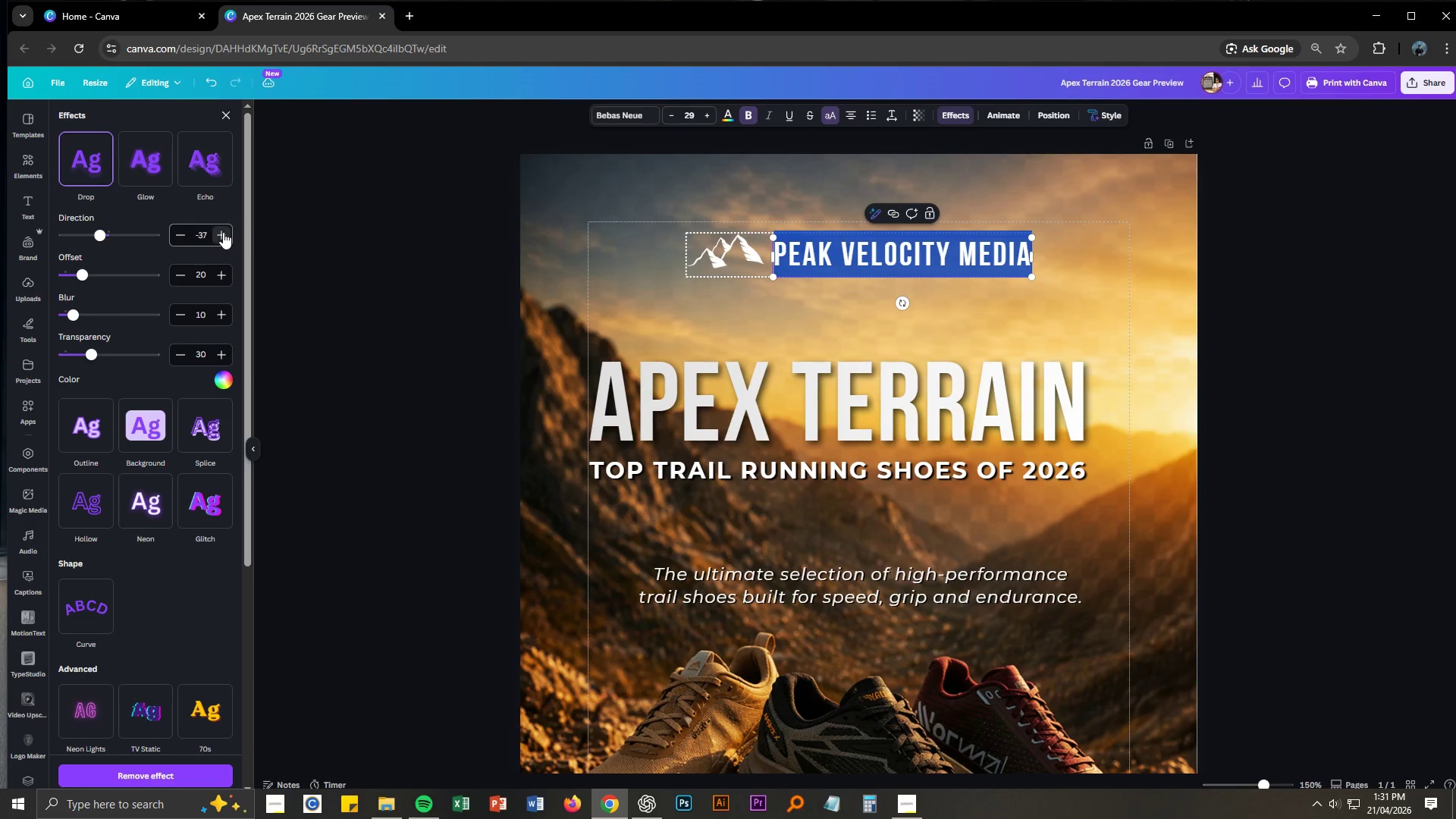 
double_click([223, 232])
 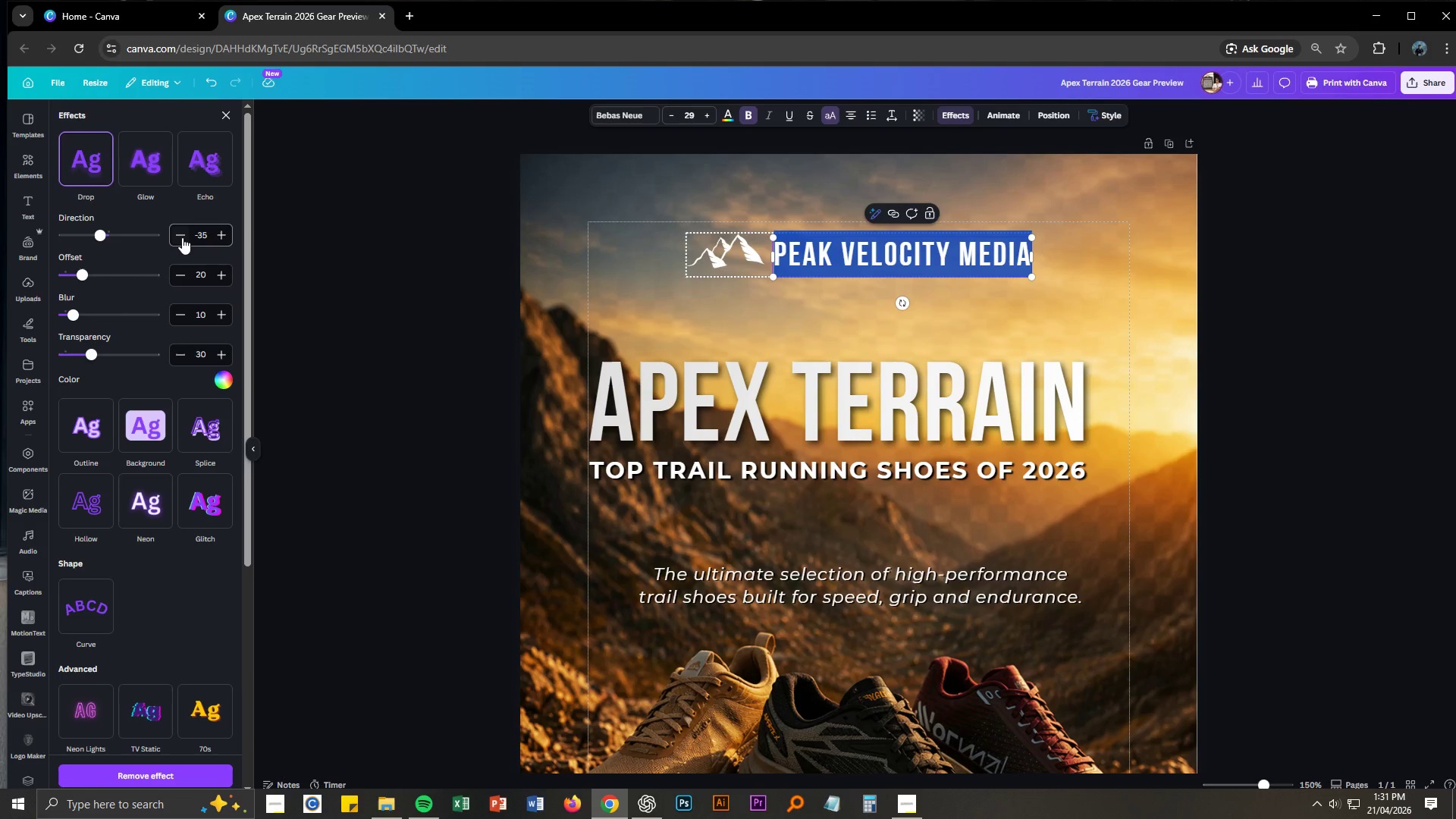 
double_click([177, 236])
 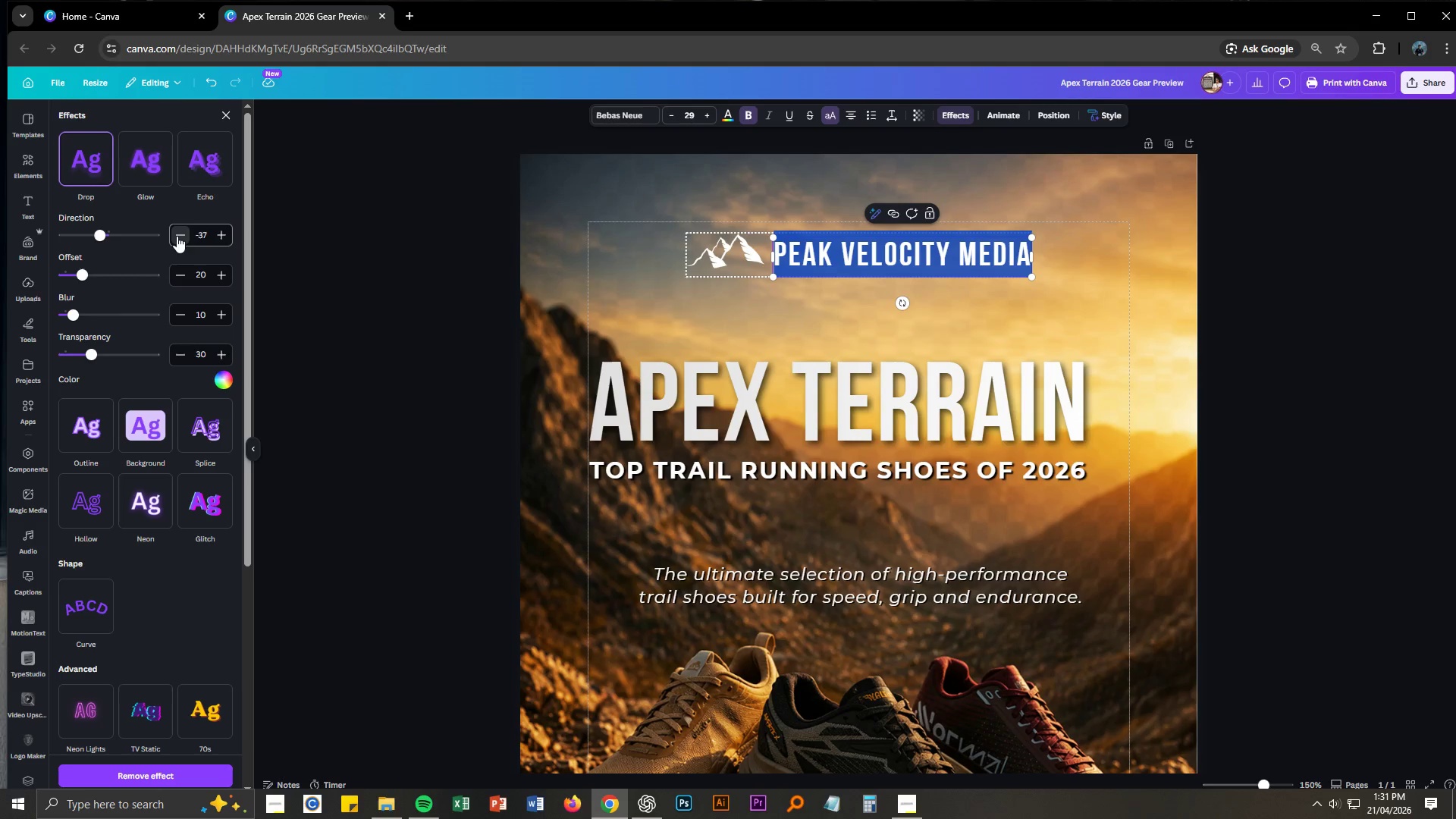 
triple_click([177, 236])
 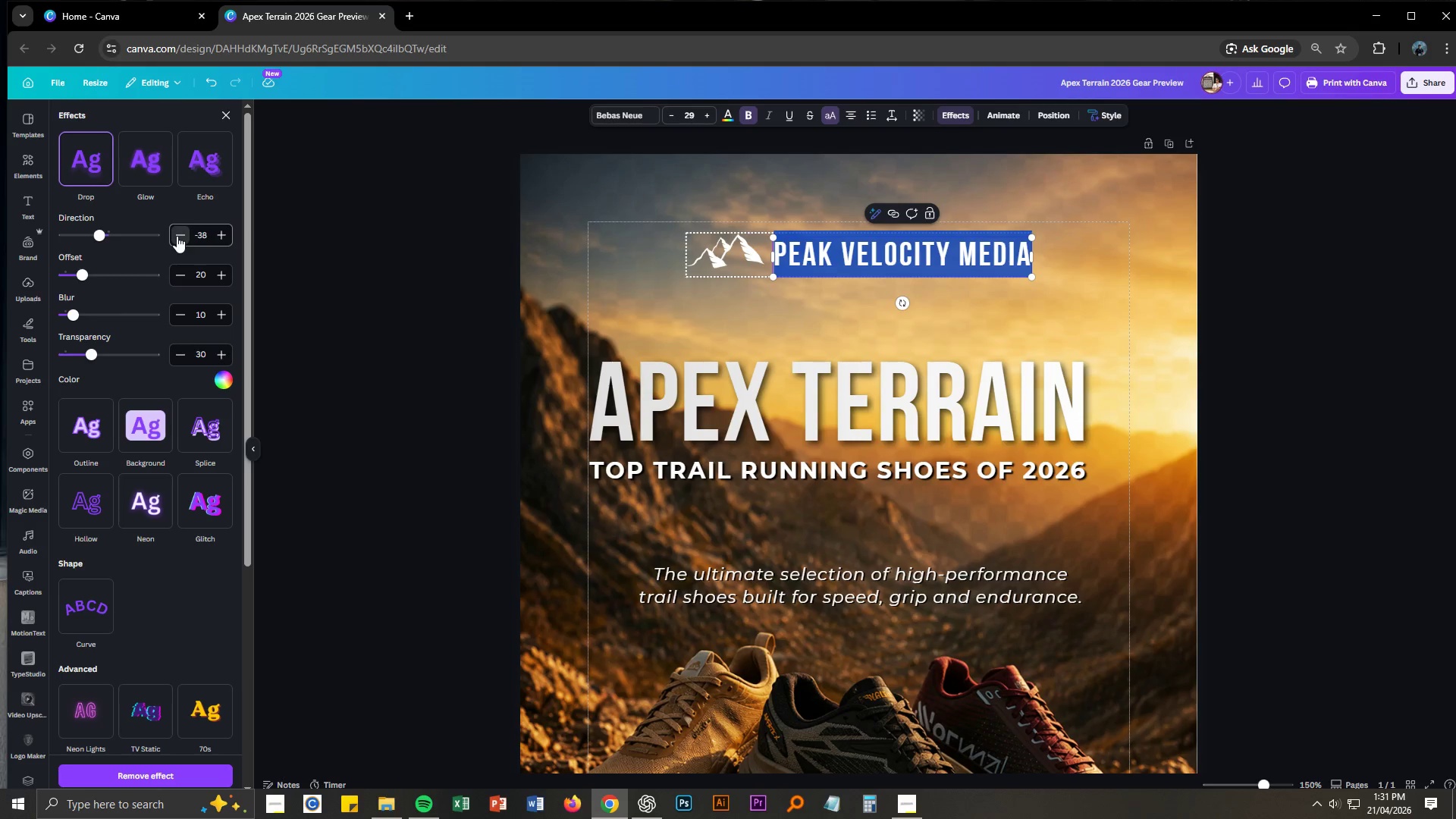 
triple_click([177, 236])
 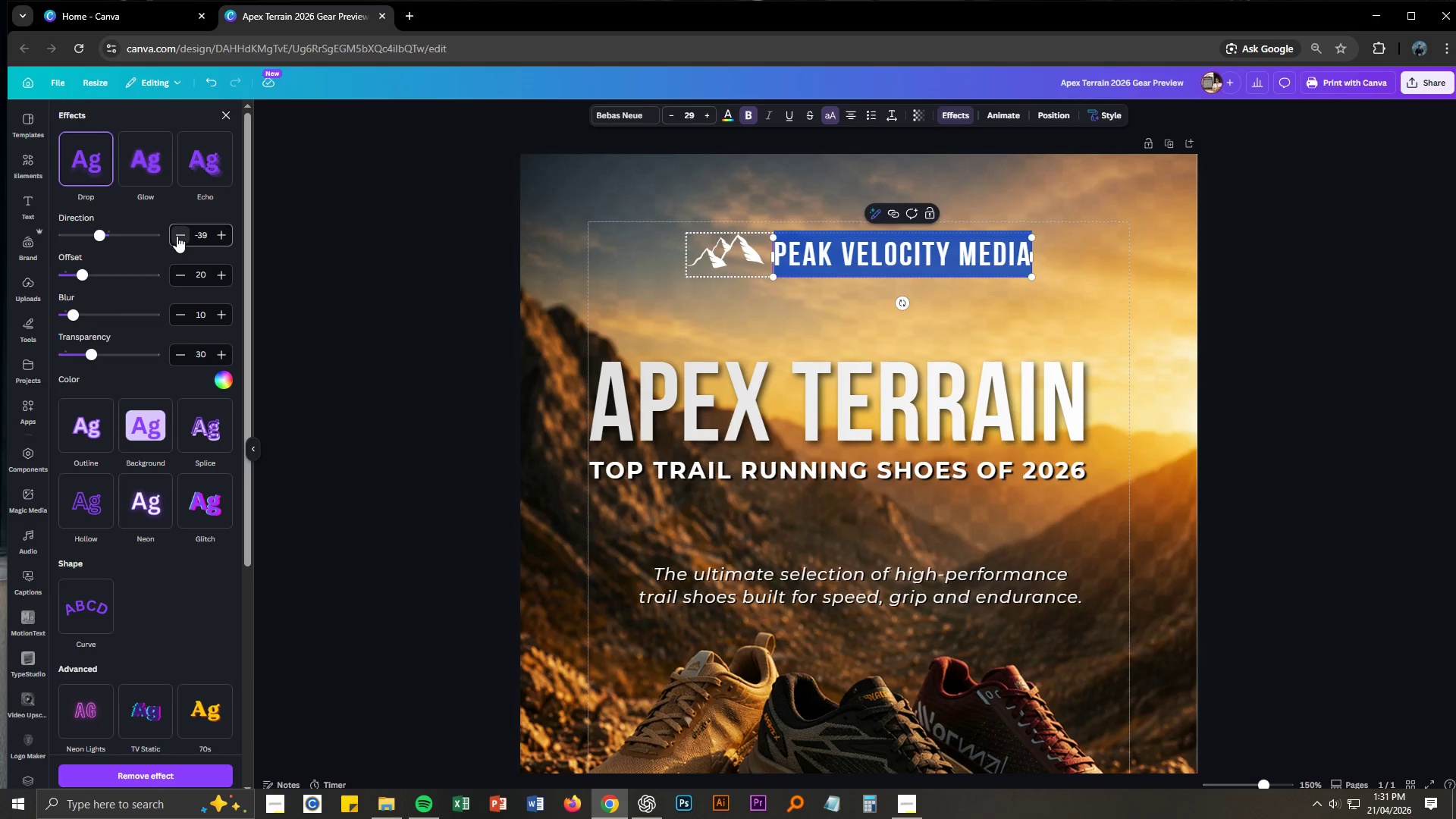 
triple_click([177, 236])
 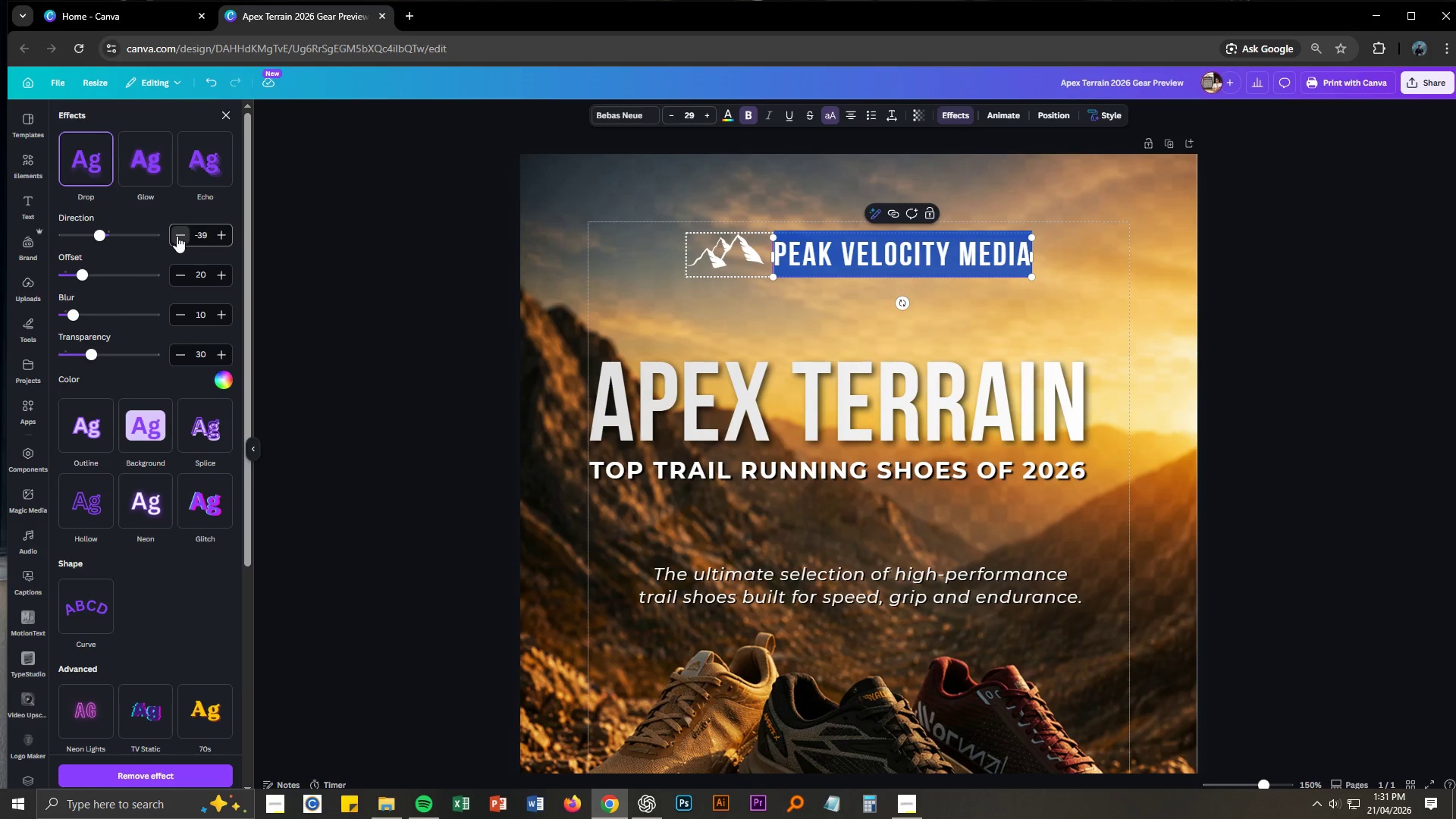 
triple_click([177, 236])
 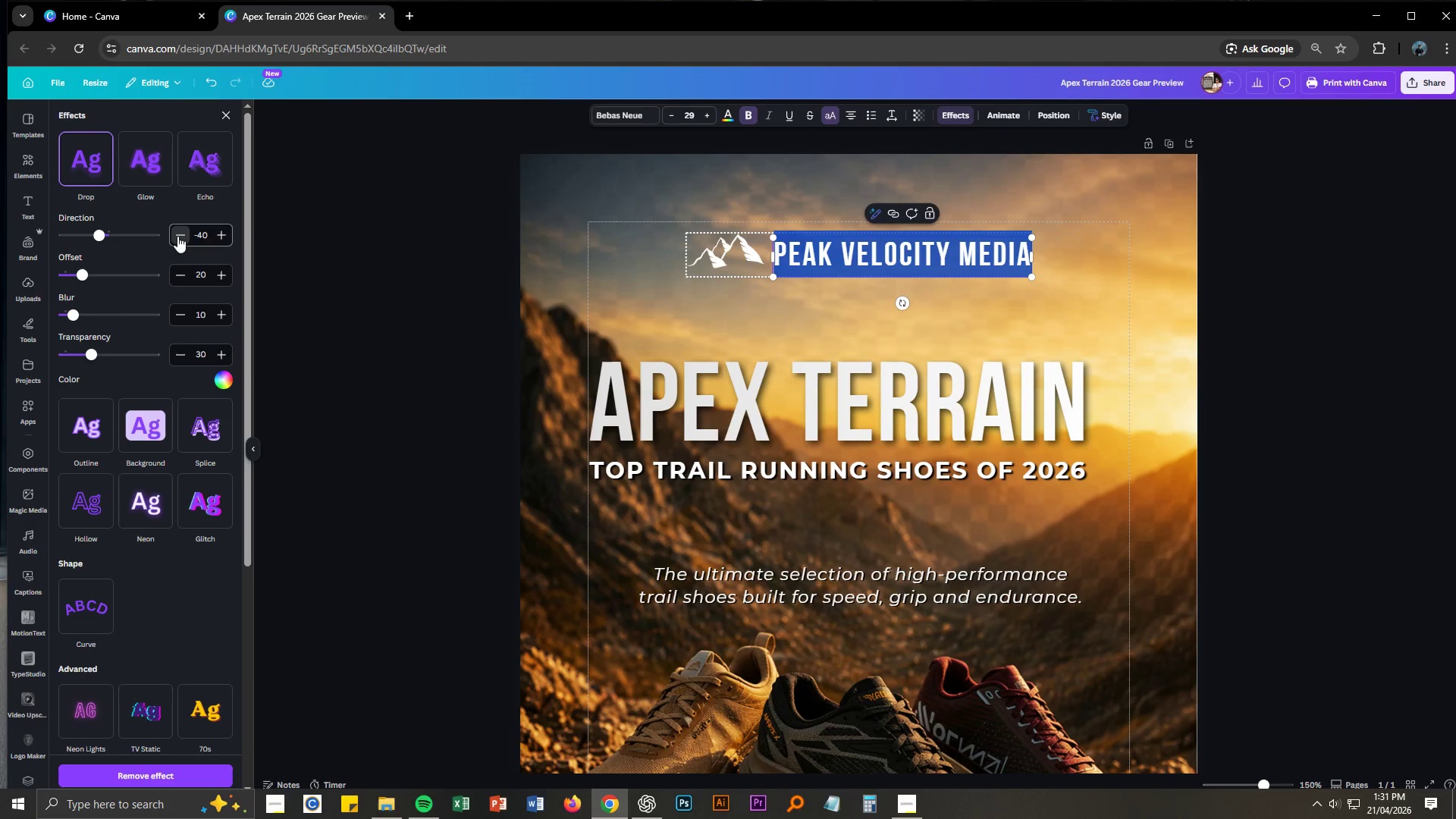 
triple_click([177, 236])
 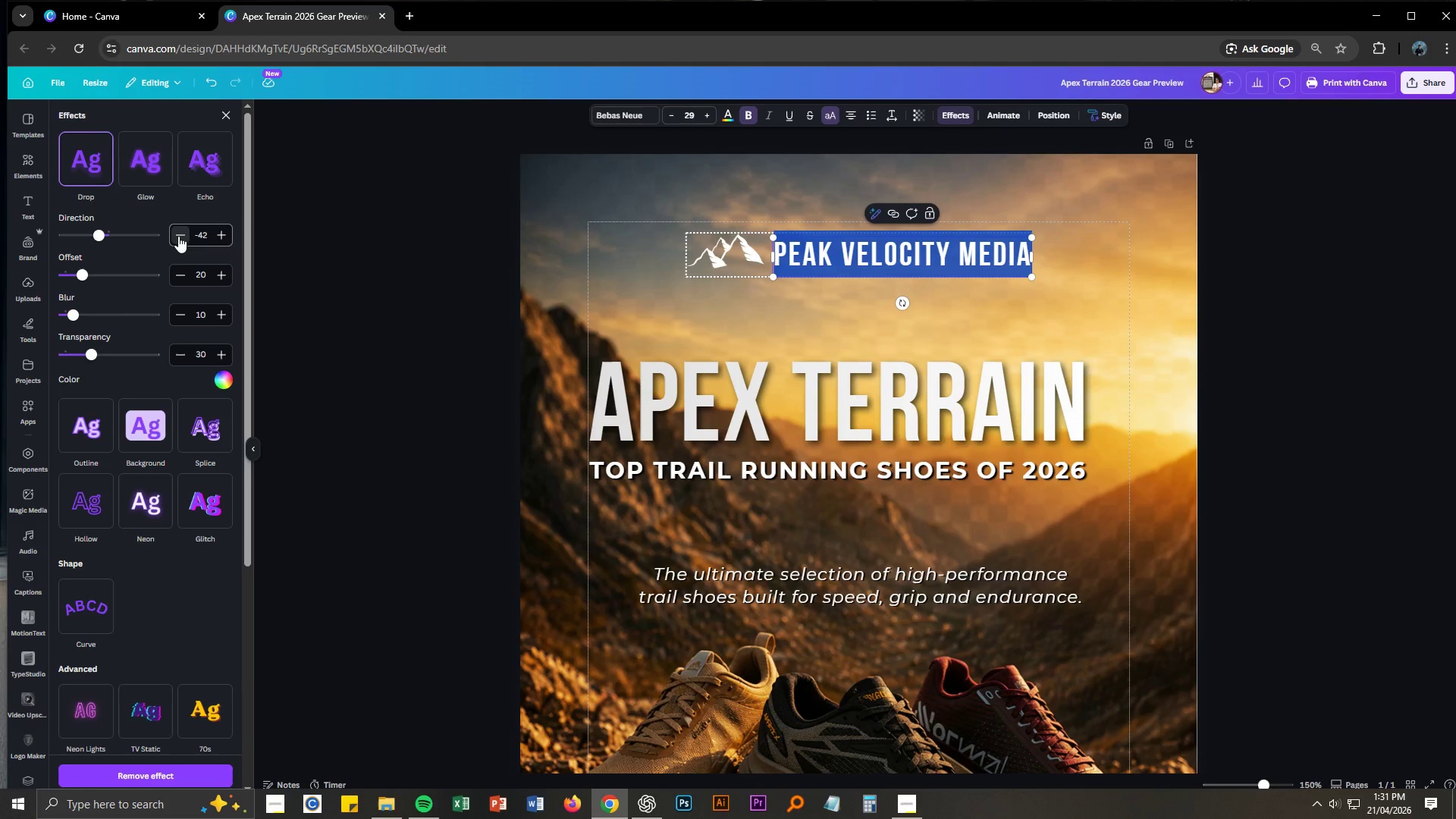 
triple_click([178, 236])
 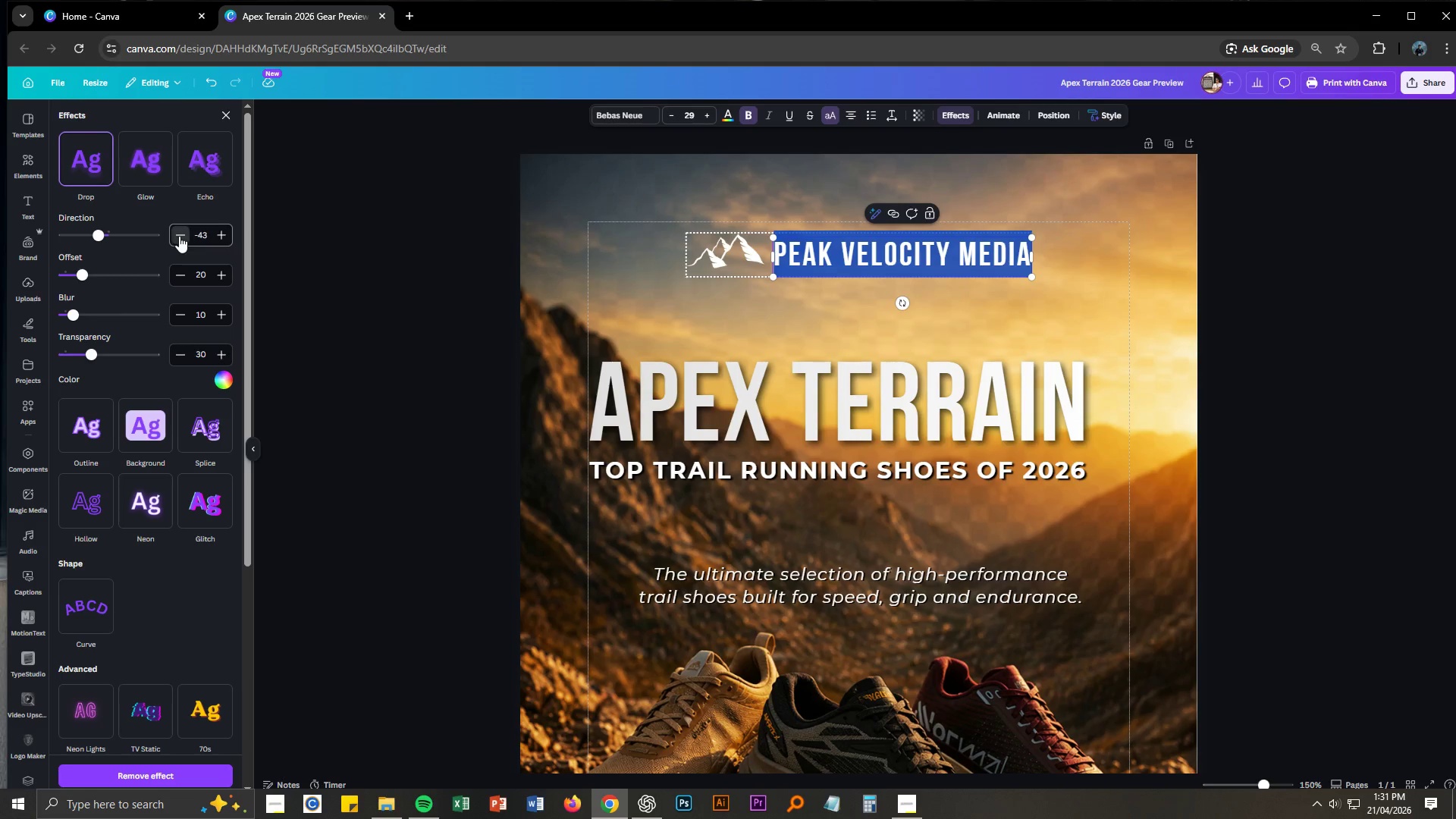 
triple_click([179, 236])
 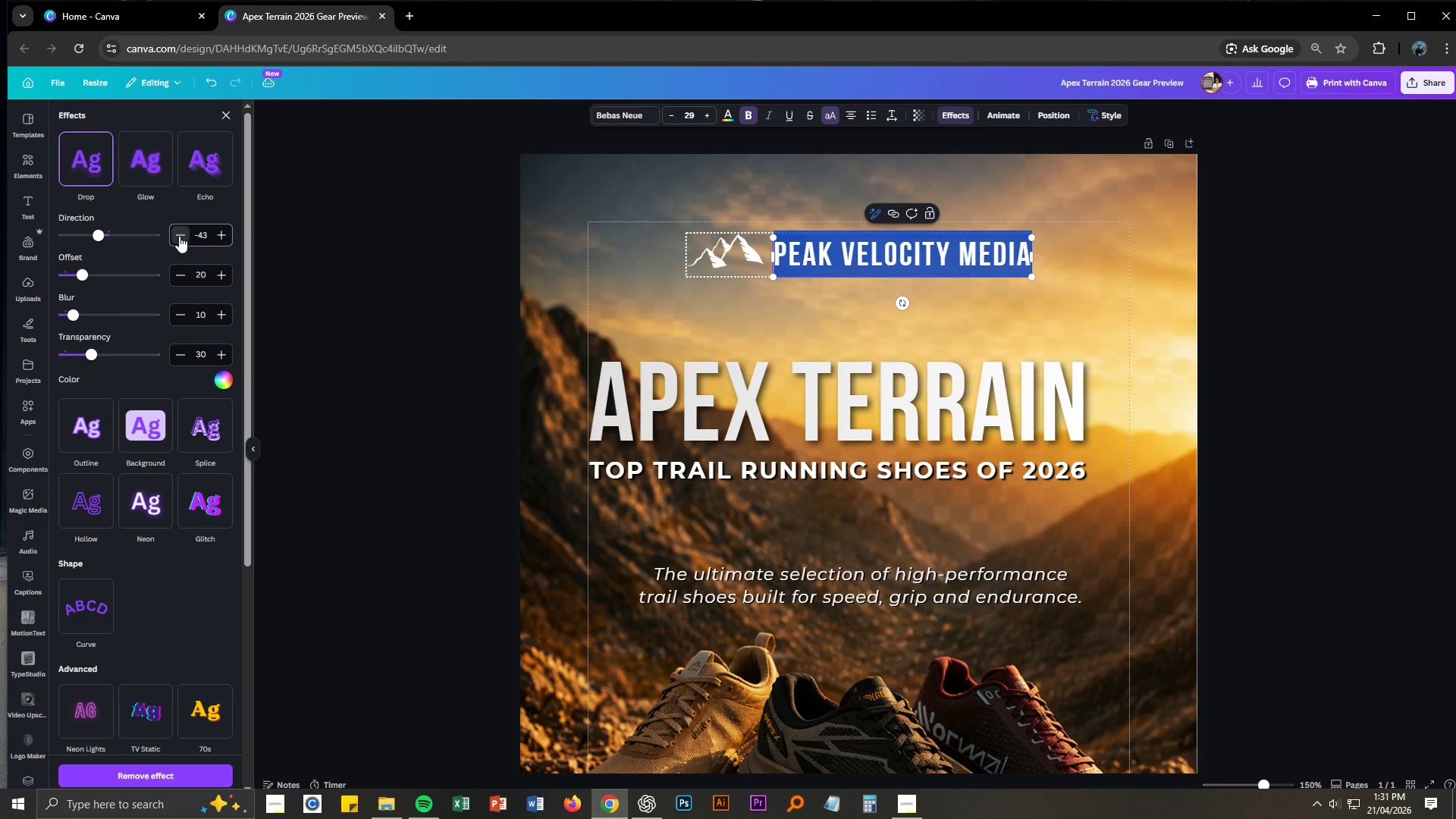 
triple_click([180, 236])
 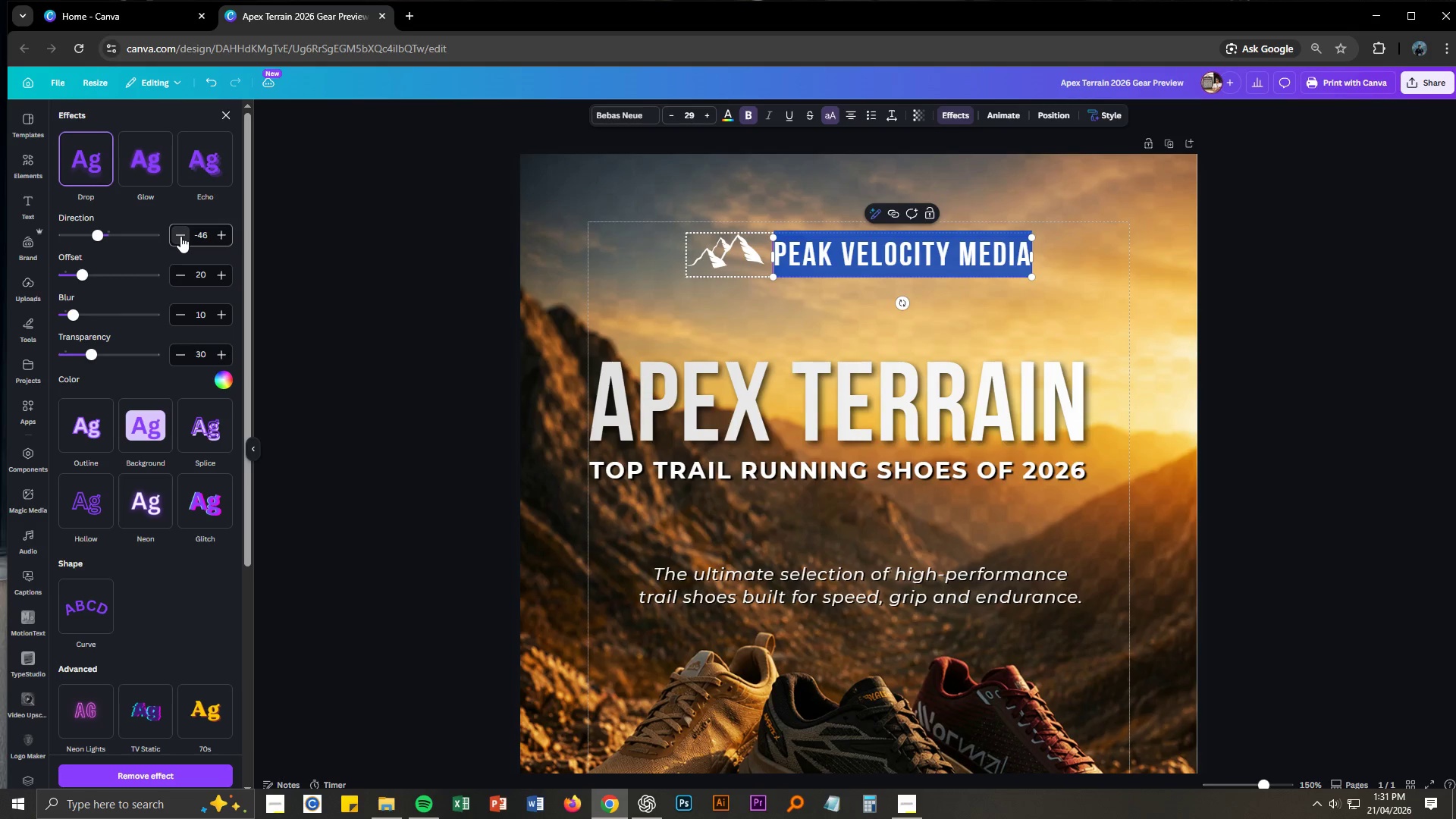 
triple_click([180, 236])
 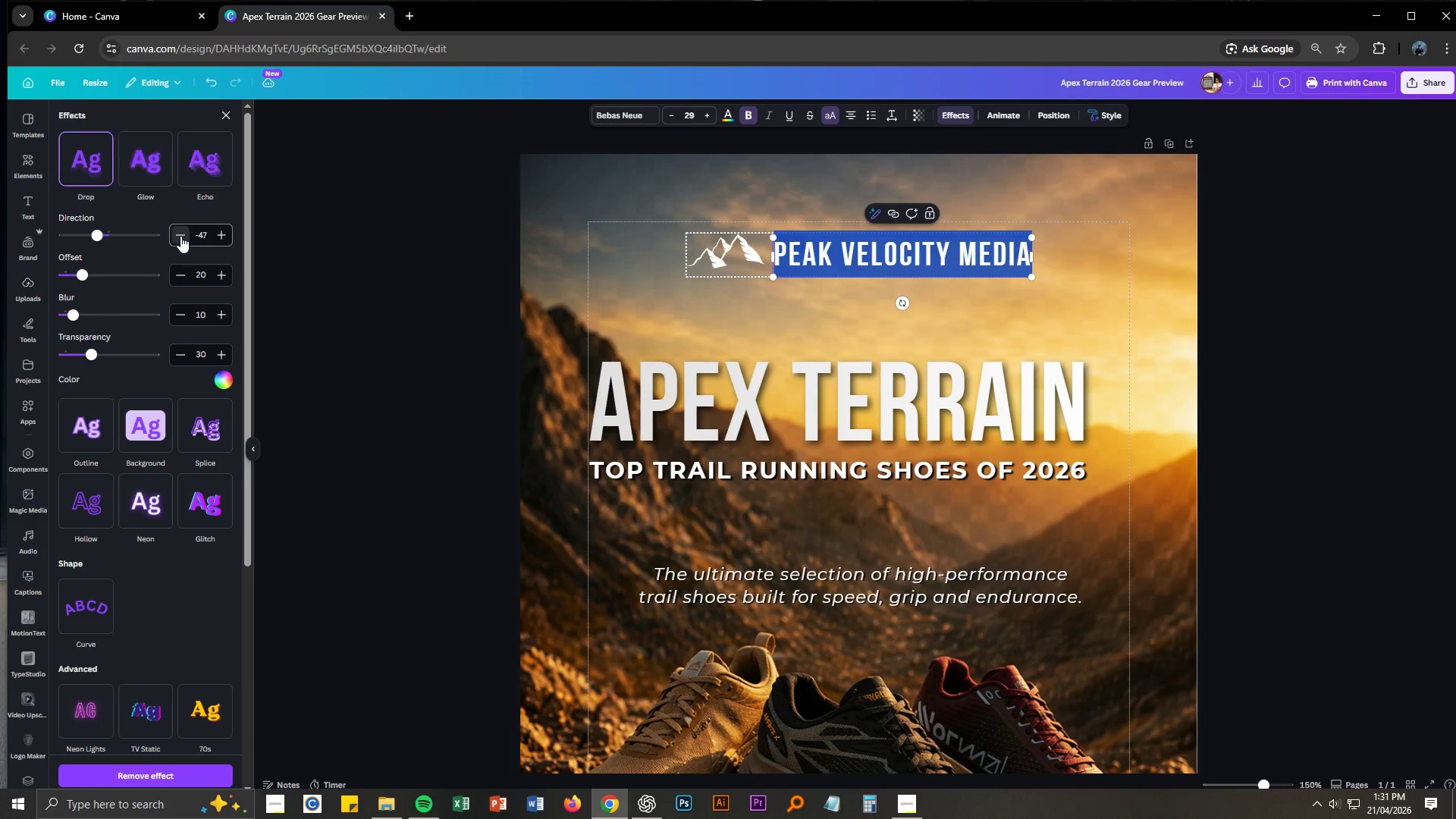 
triple_click([180, 236])
 